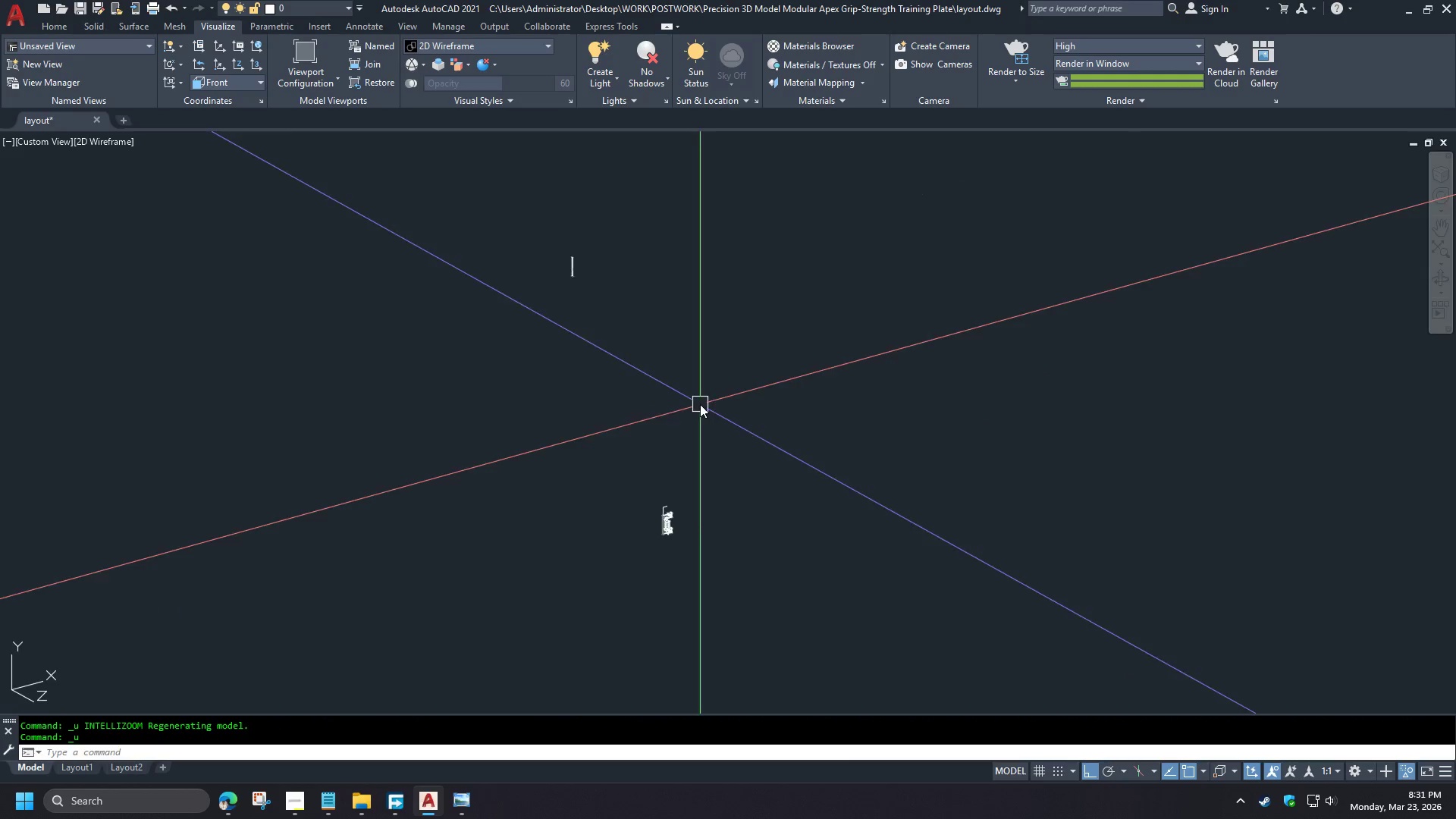 
key(Control+Z)
 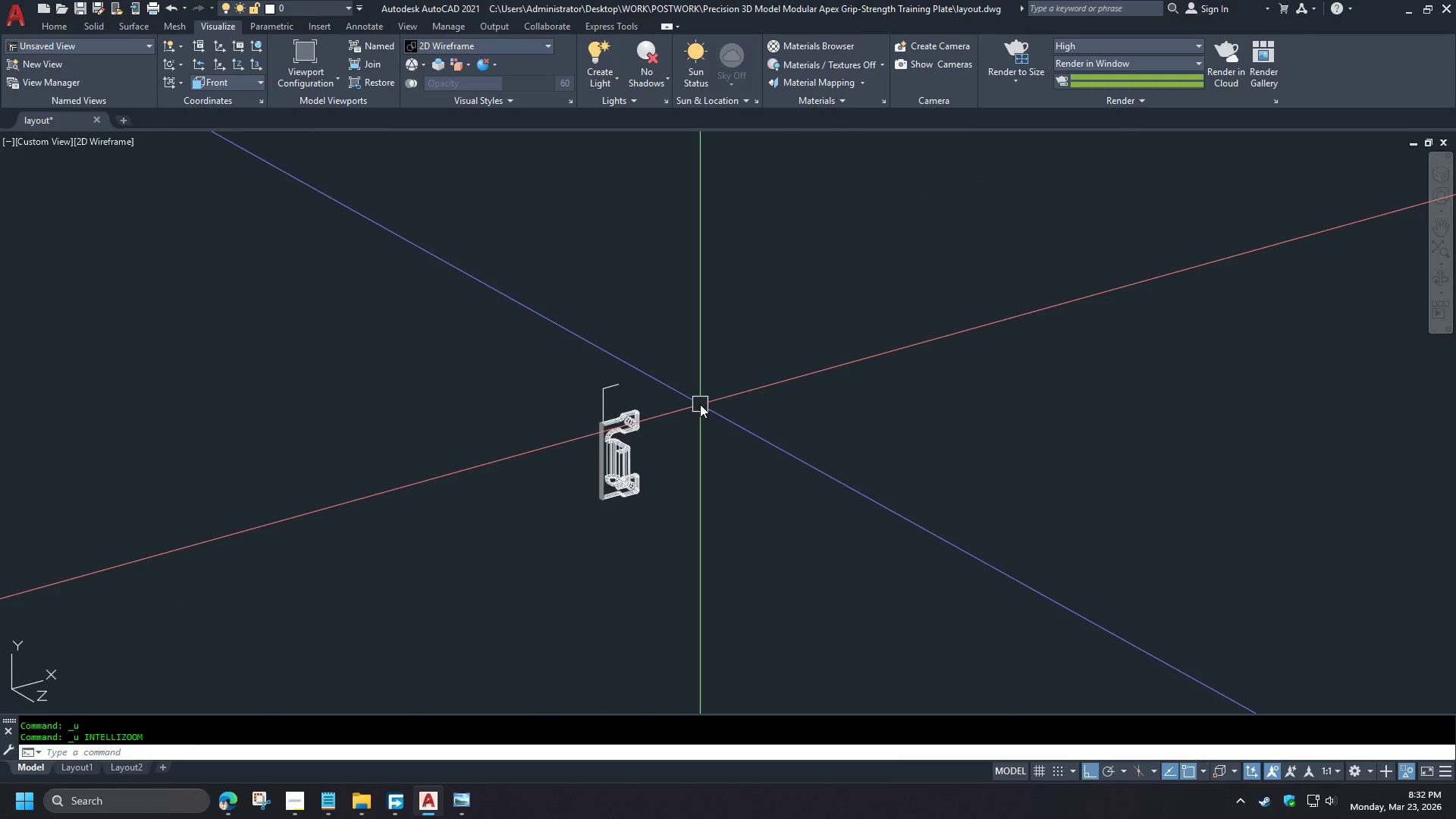 
key(Control+Z)
 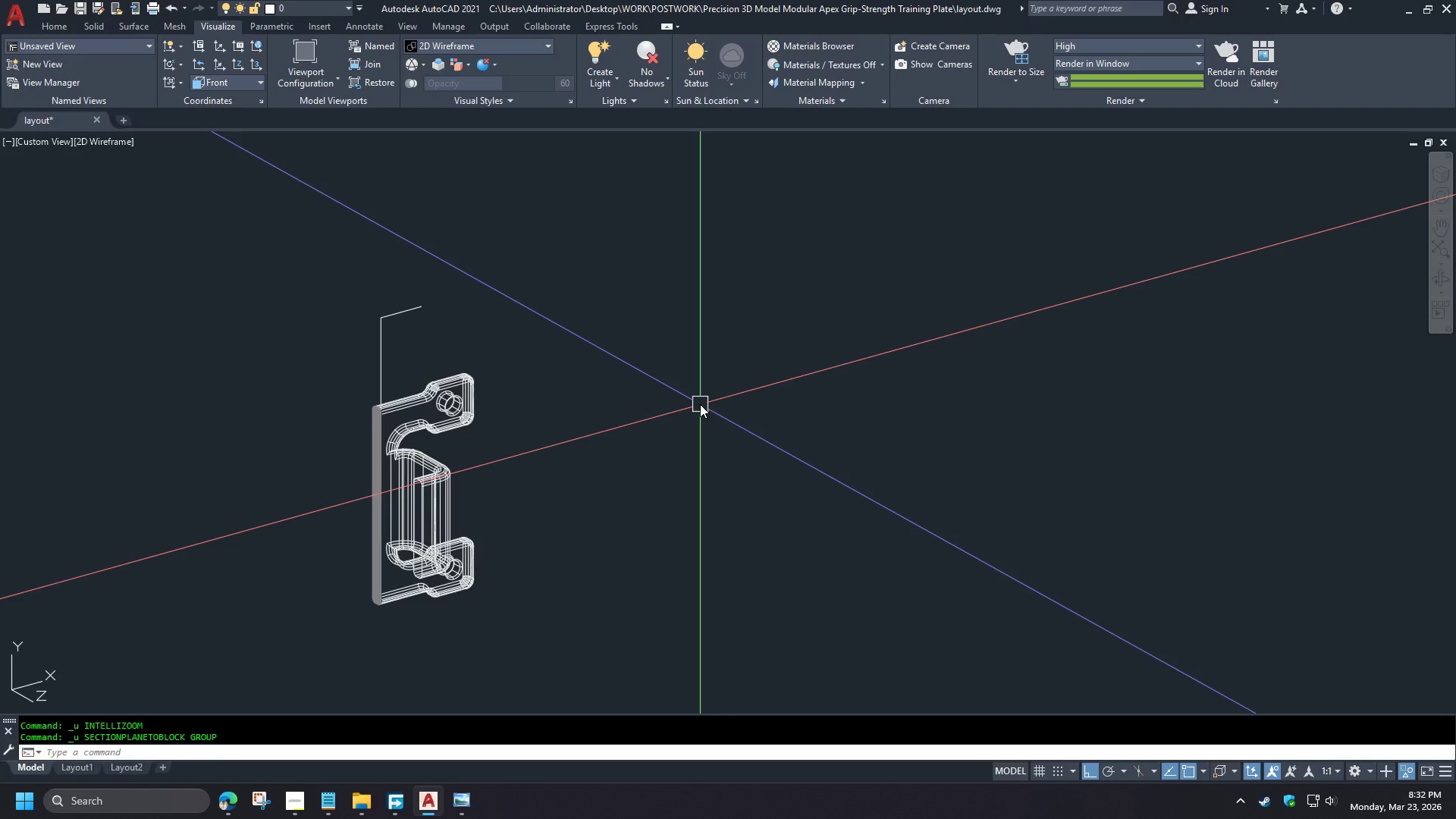 
key(Control+Z)
 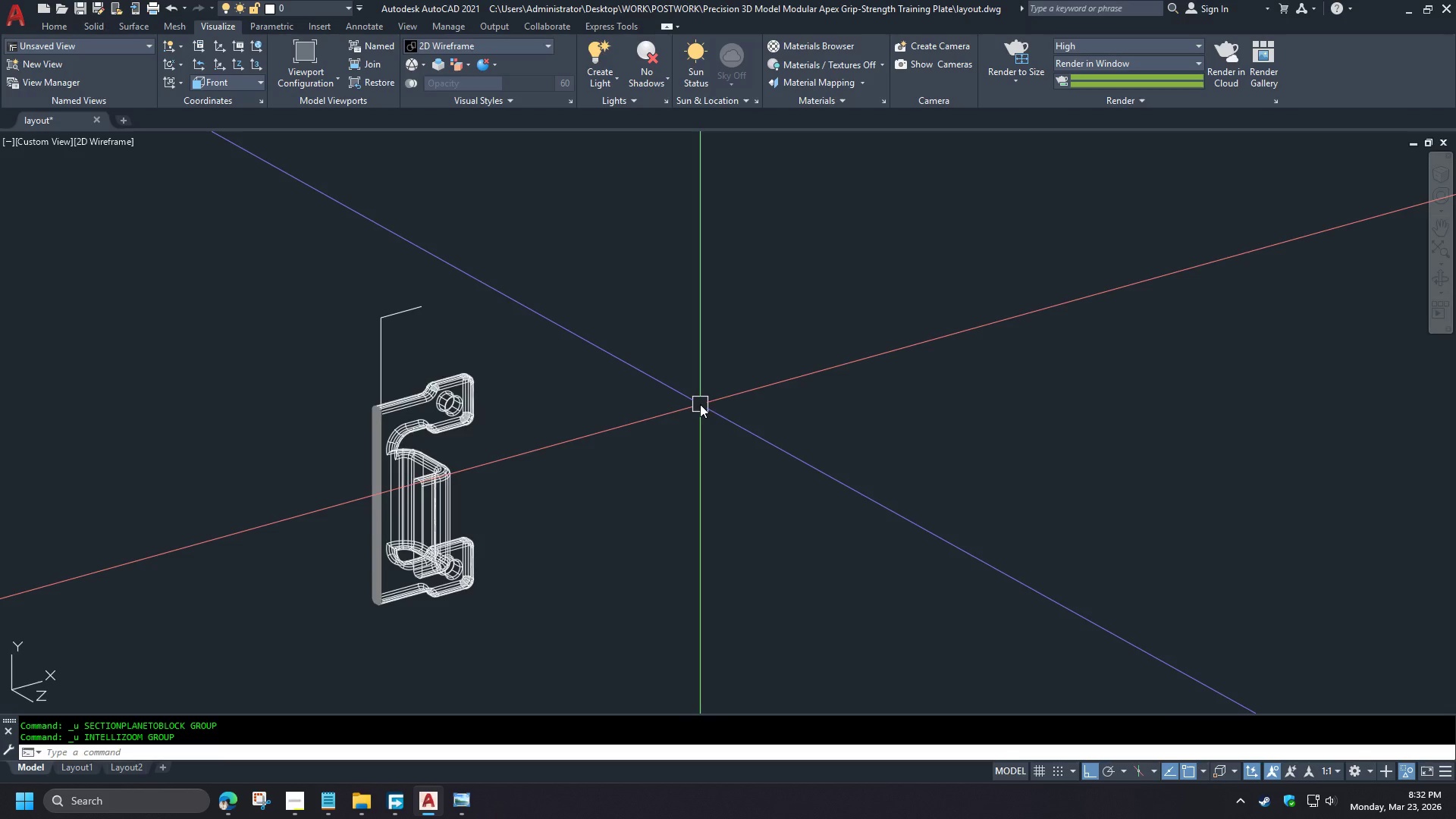 
scroll: coordinate [770, 519], scroll_direction: down, amount: 5.0
 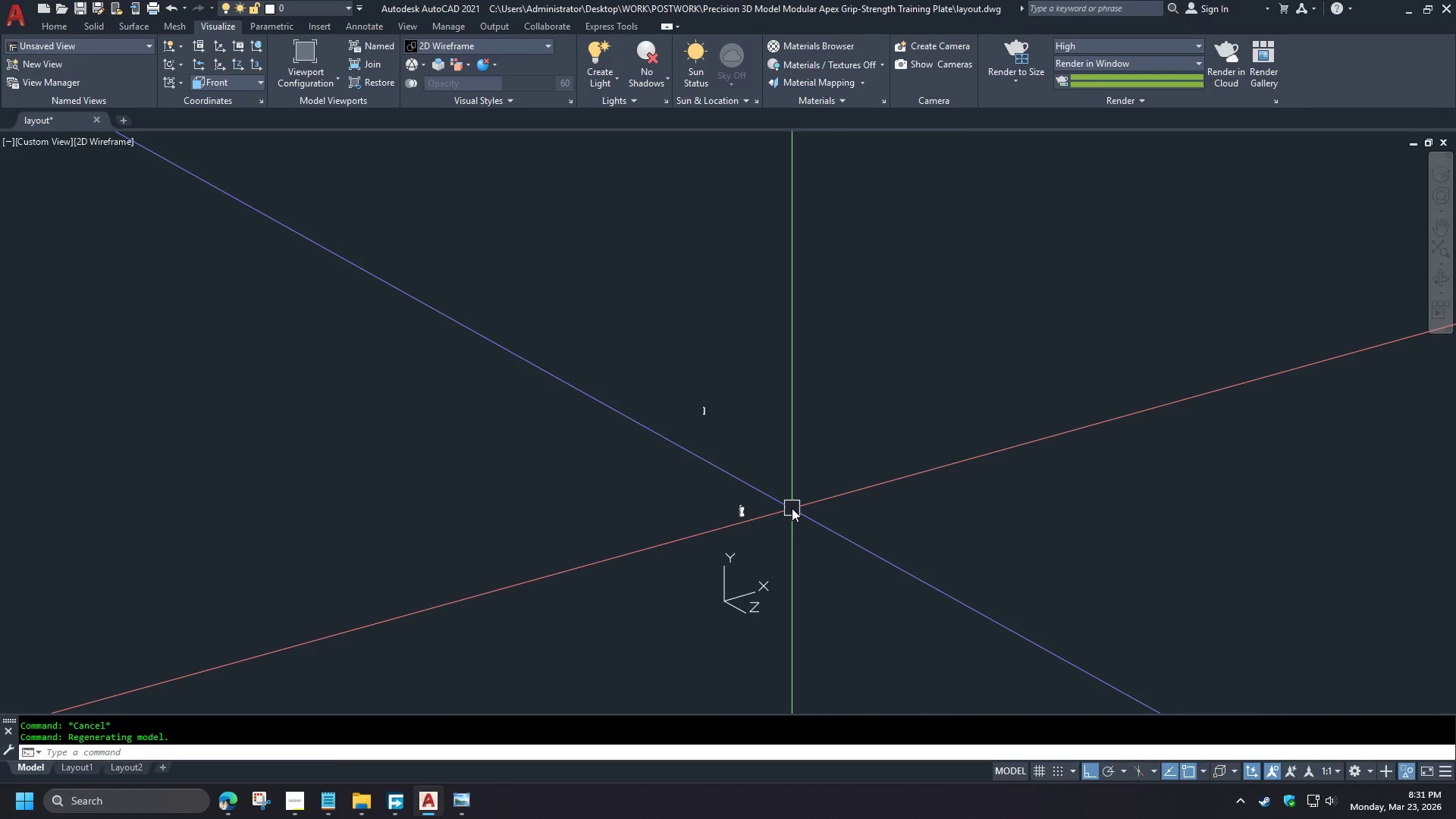 
key(Control+Z)
 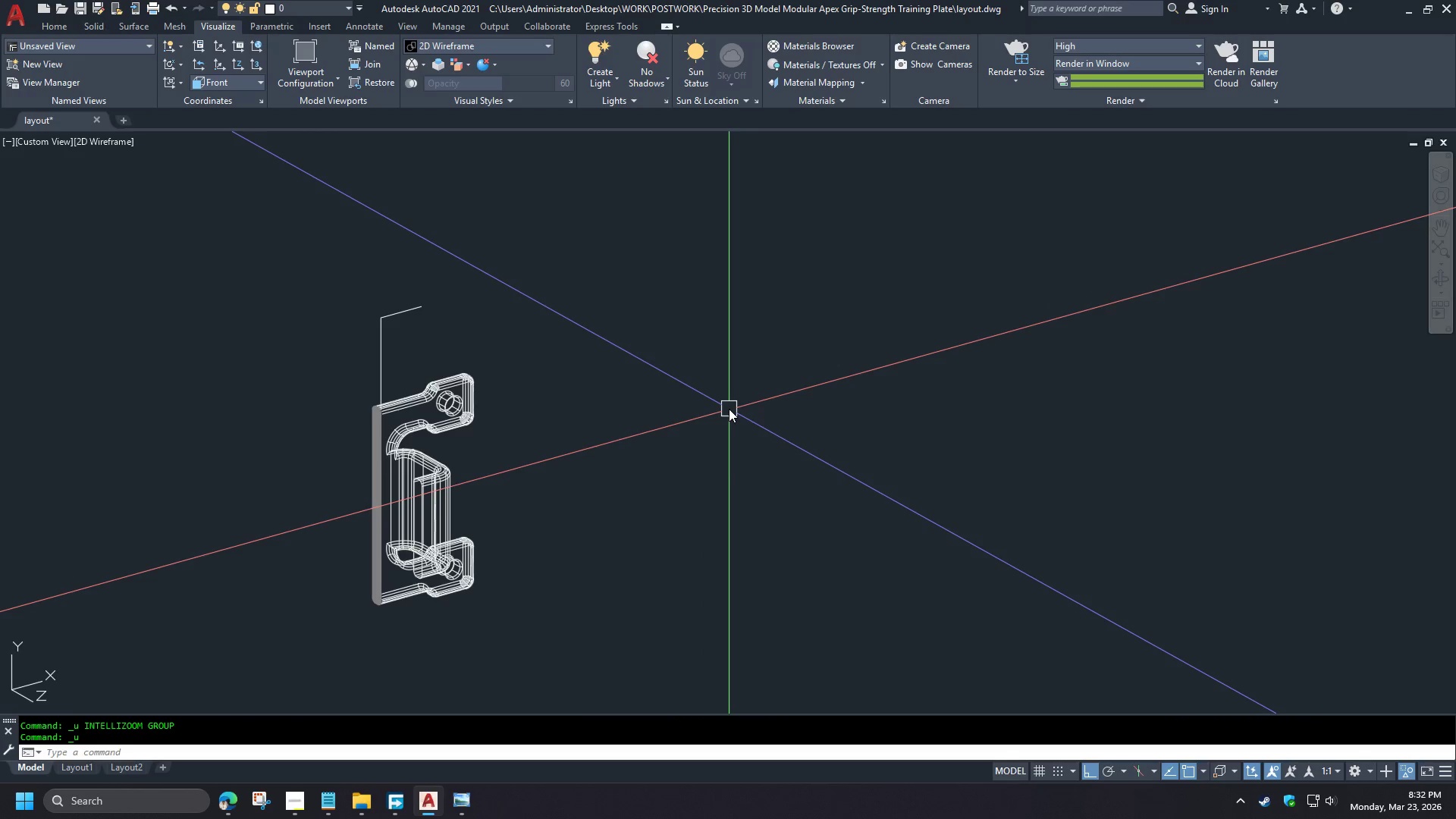 
key(Control+Z)
 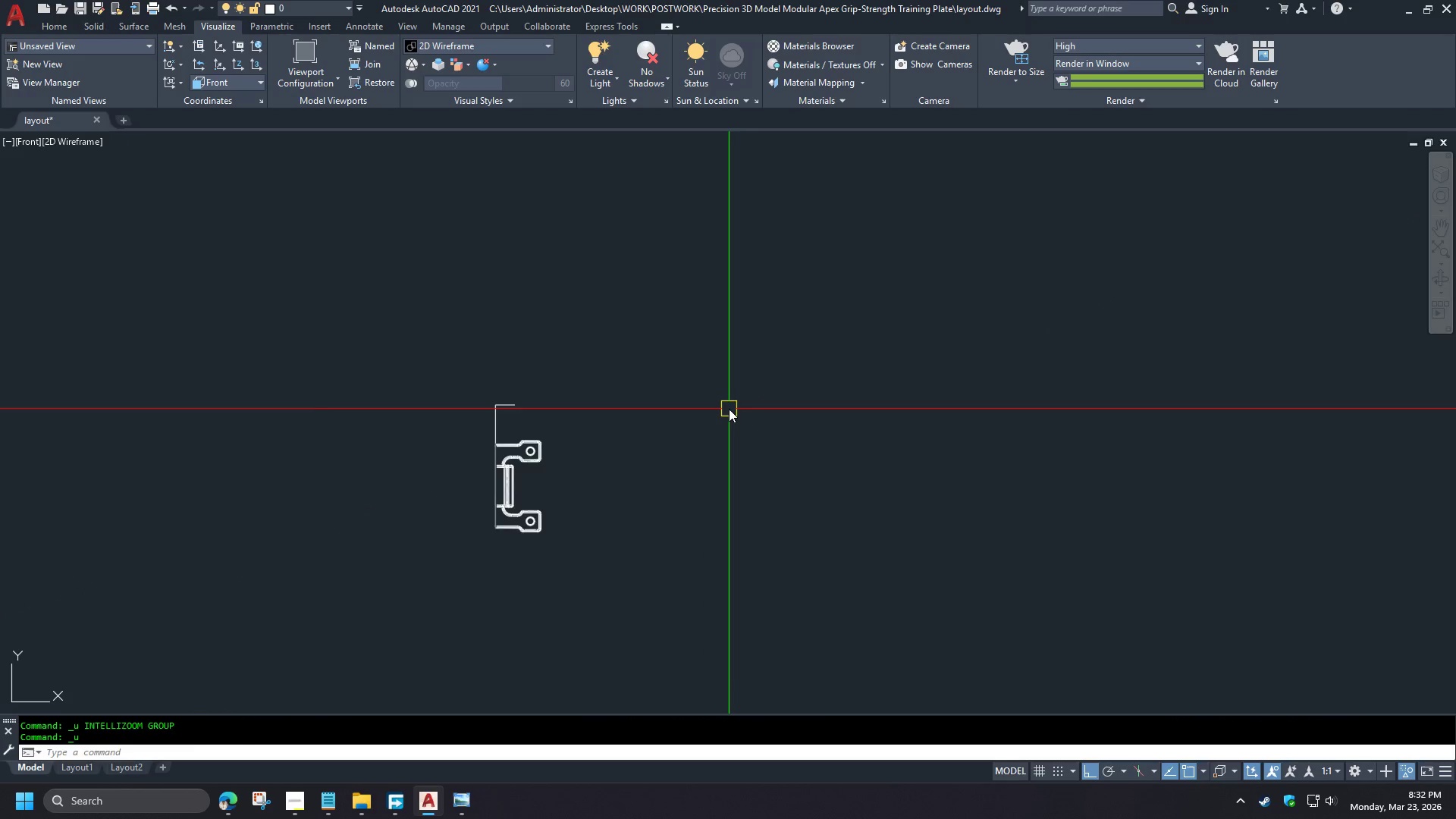 
key(Control+Z)
 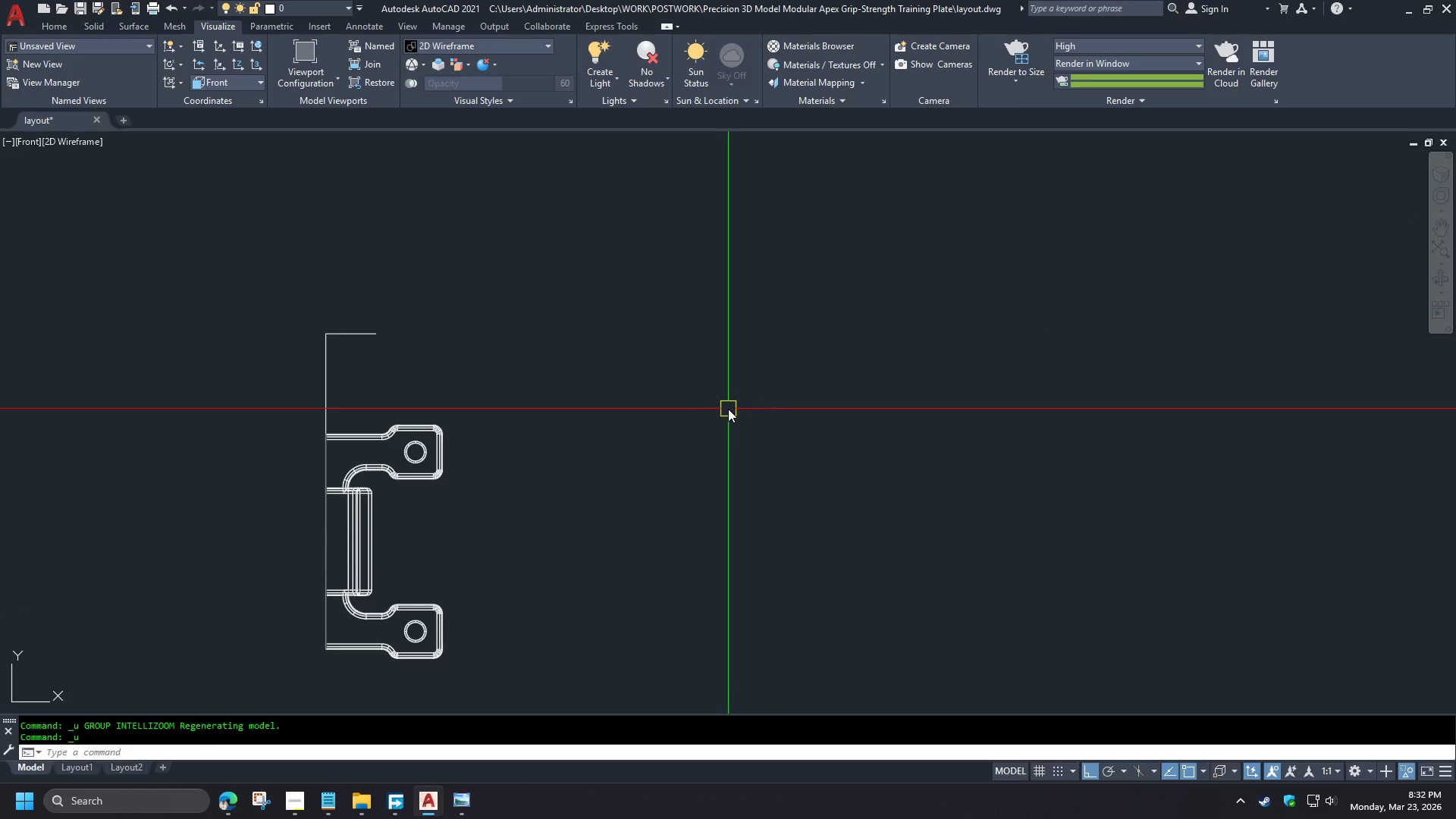 
scroll: coordinate [783, 504], scroll_direction: up, amount: 2.0
 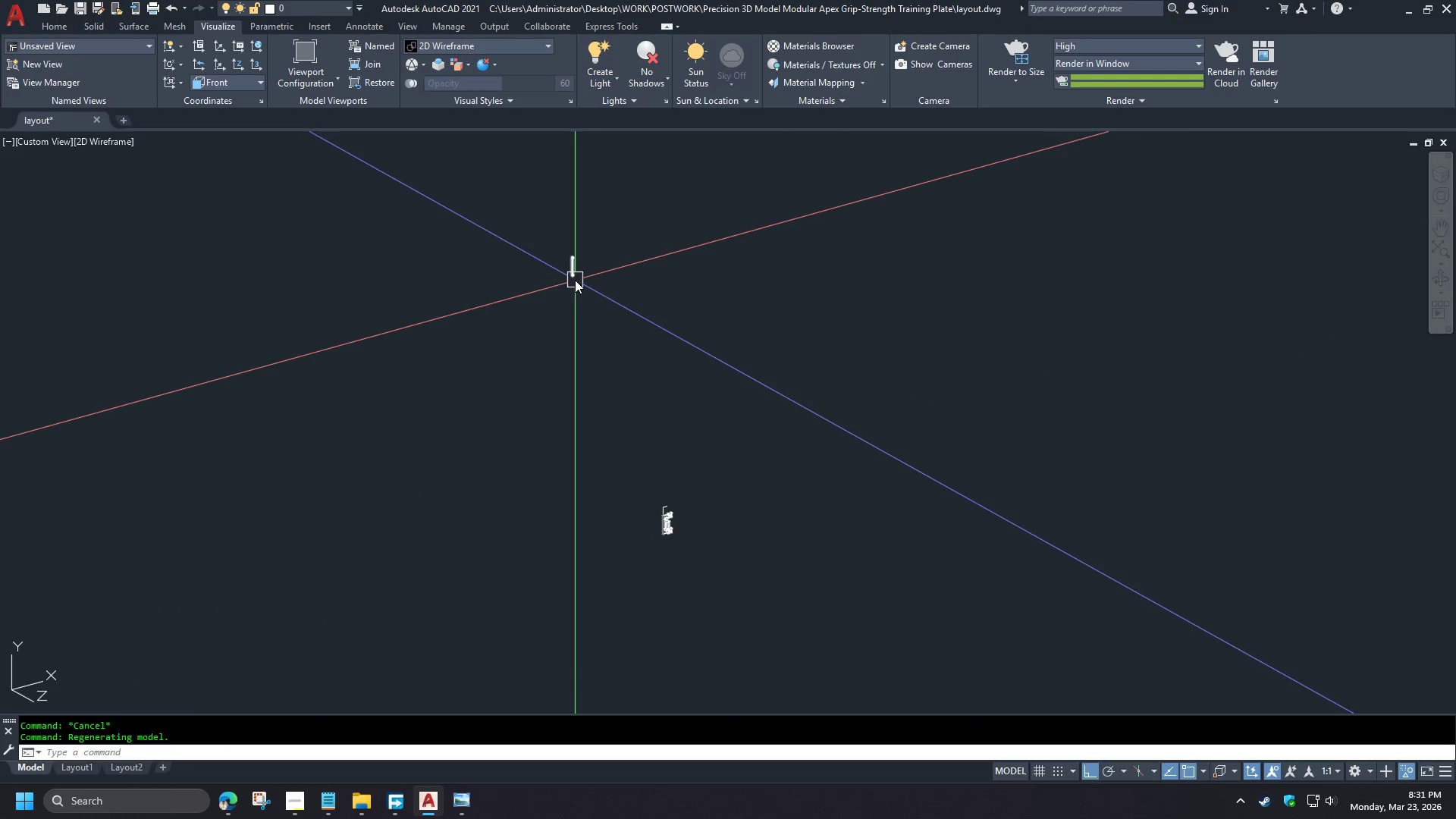 
key(Control+Z)
 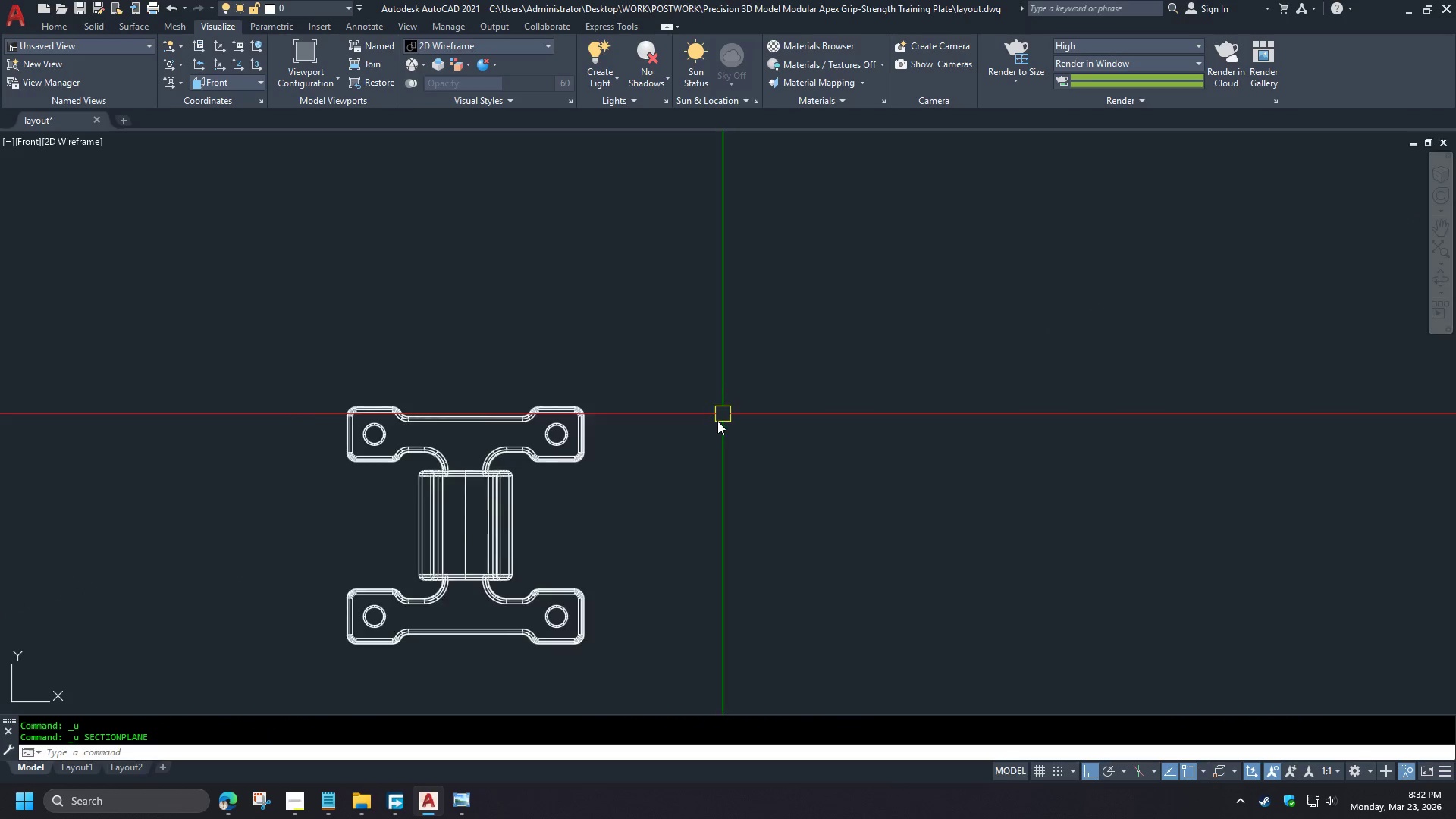 
scroll: coordinate [700, 412], scroll_direction: down, amount: 3.0
 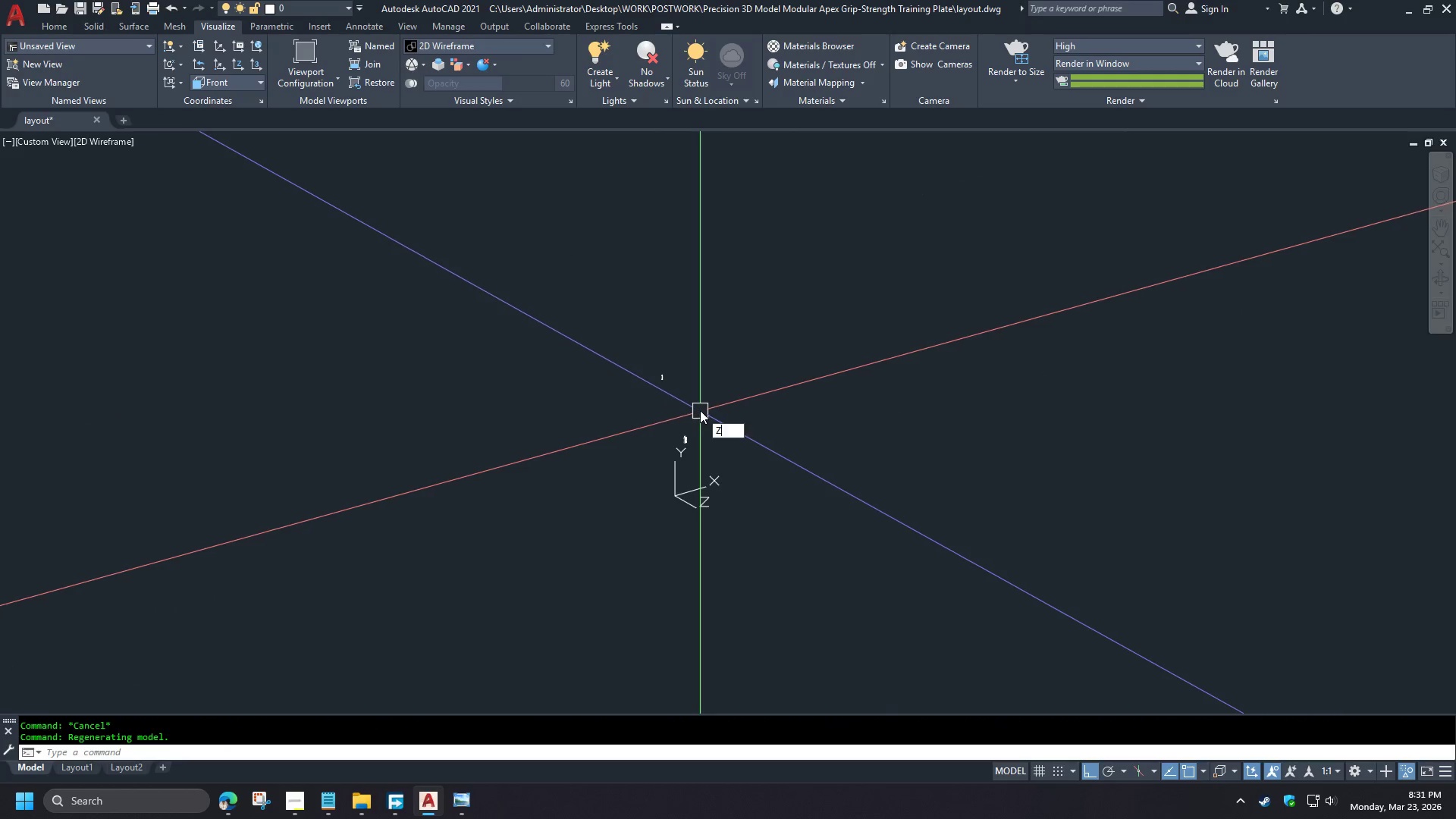 
type(sec)
 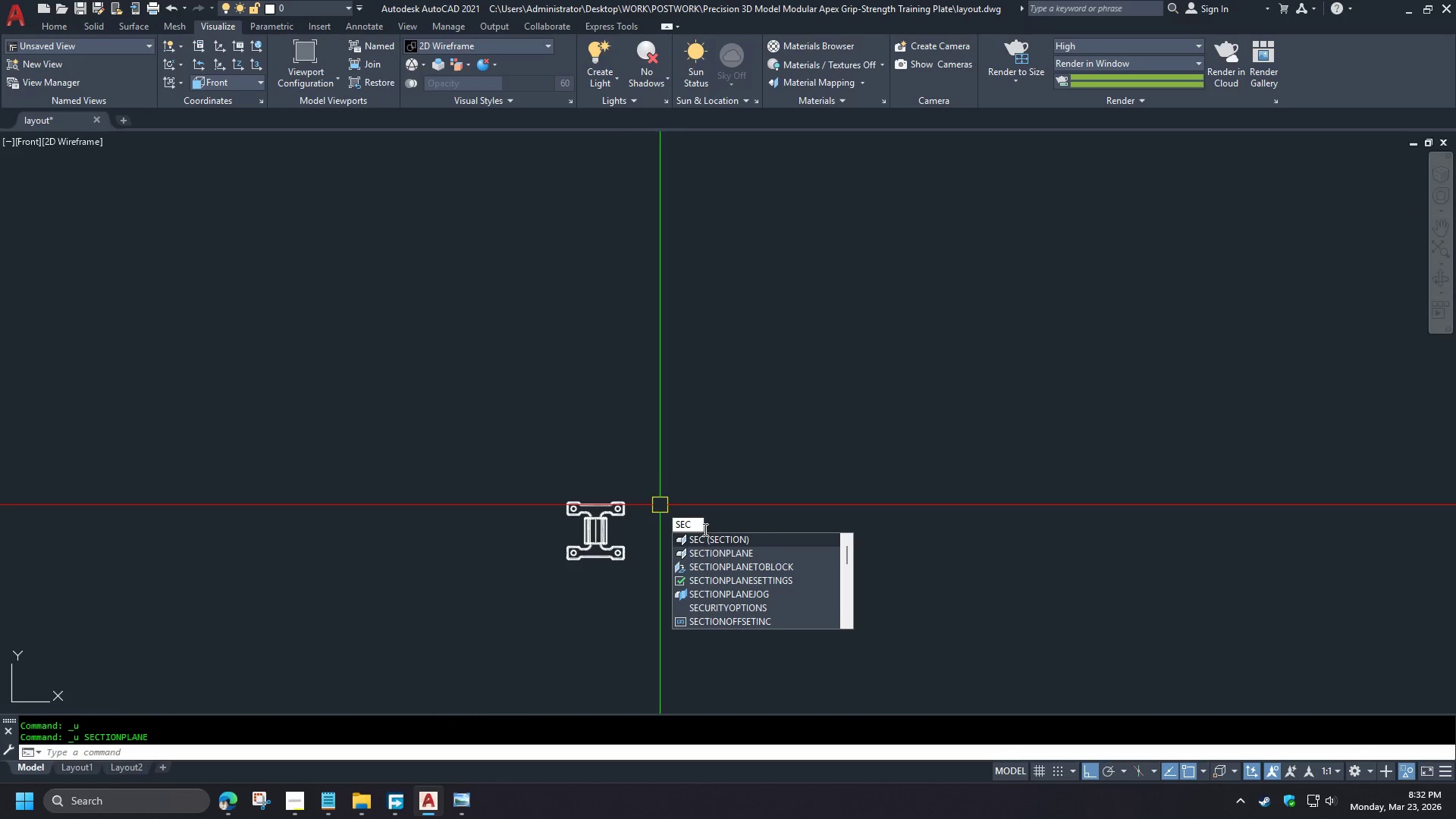 
left_click([705, 549])
 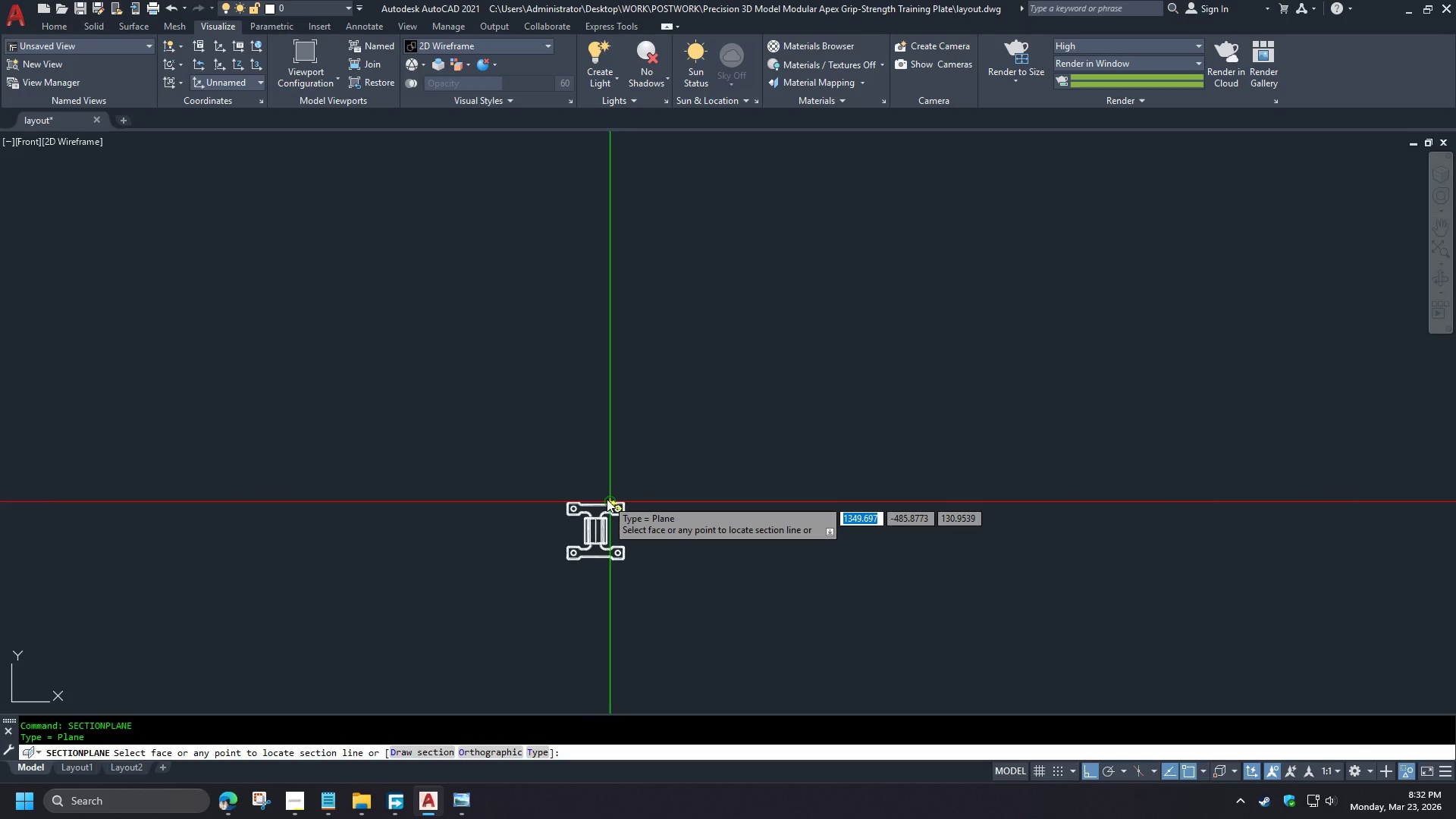 
scroll: coordinate [707, 411], scroll_direction: down, amount: 4.0
 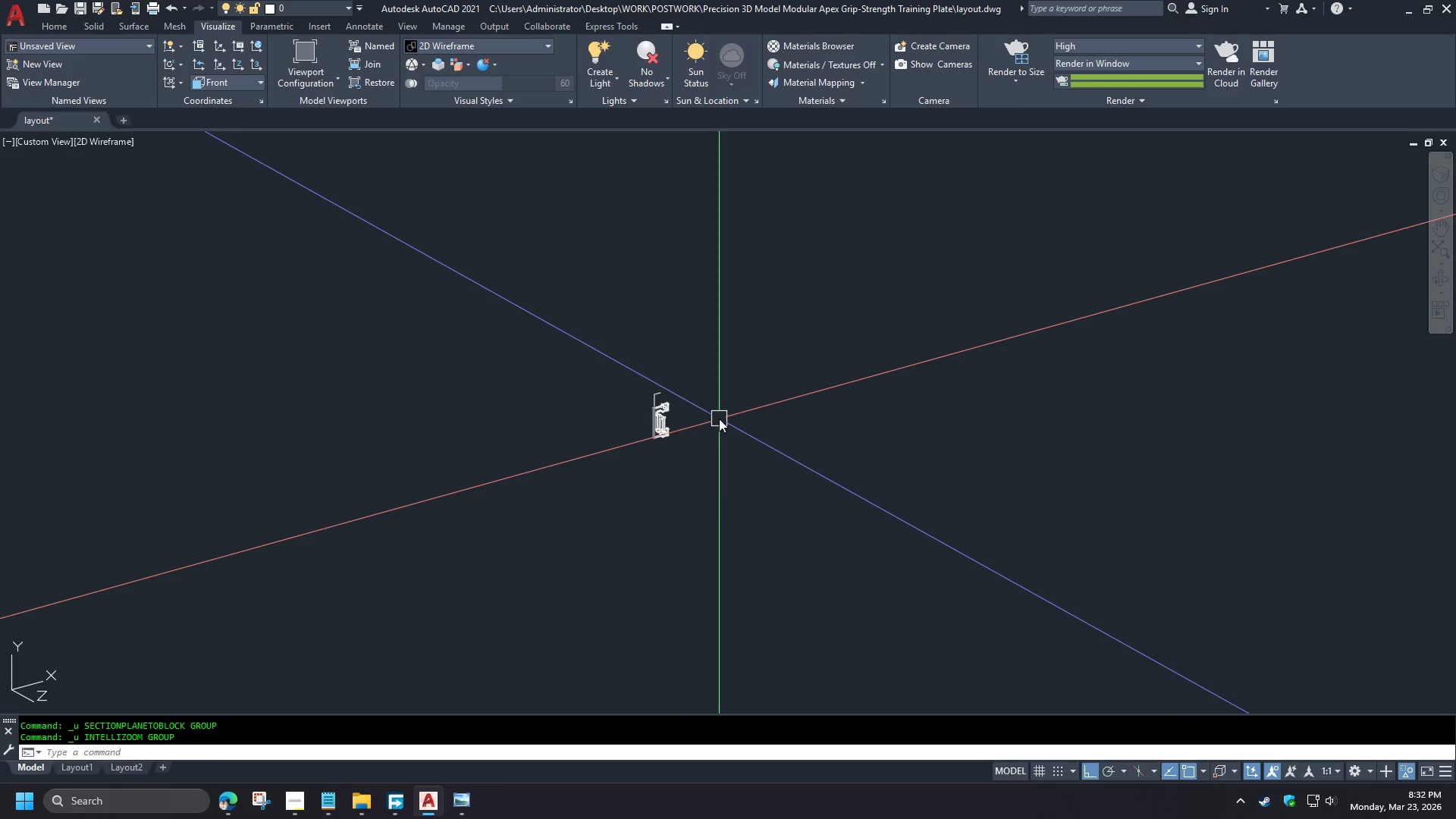 
key(D)
 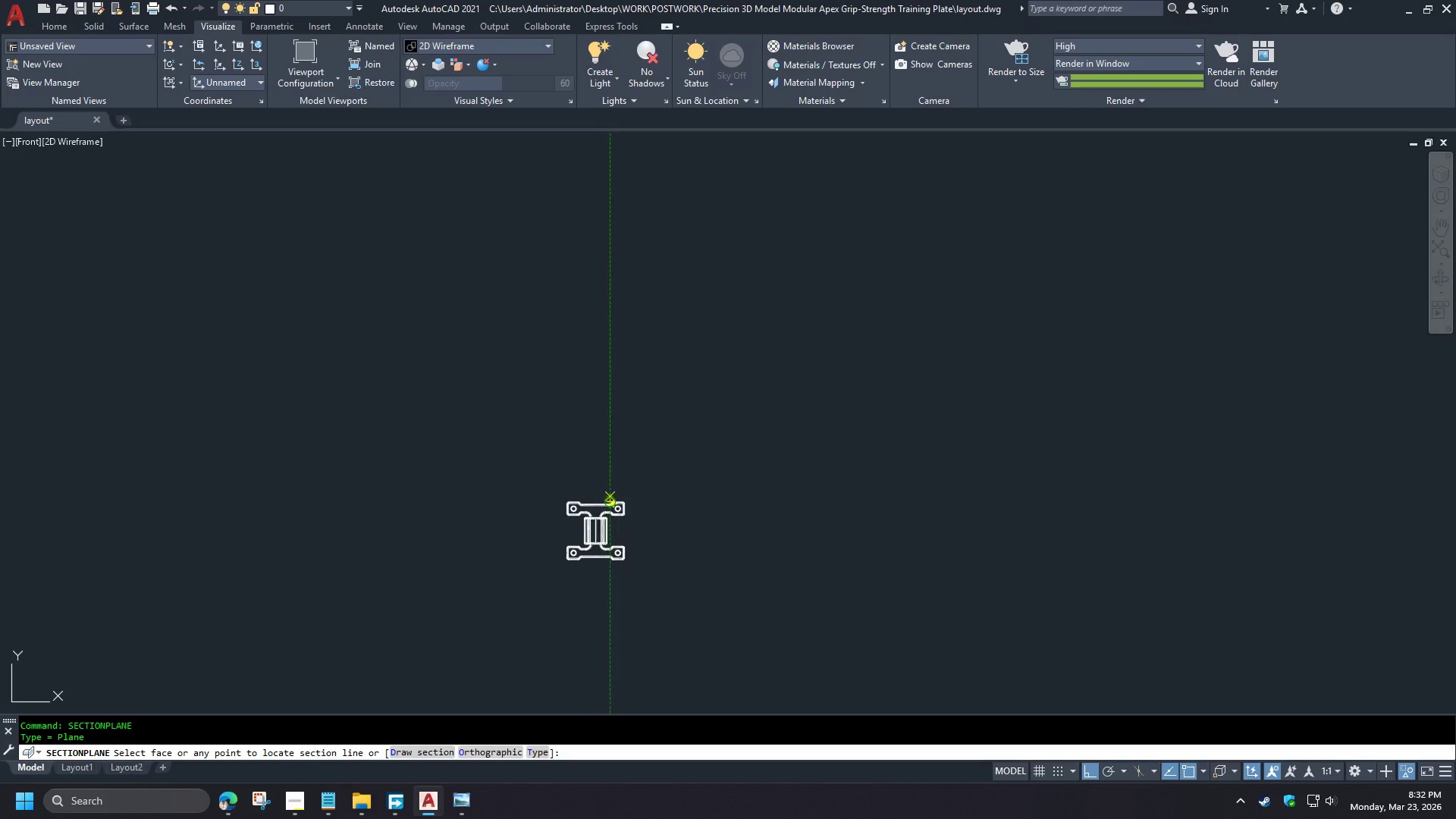 
key(Space)
 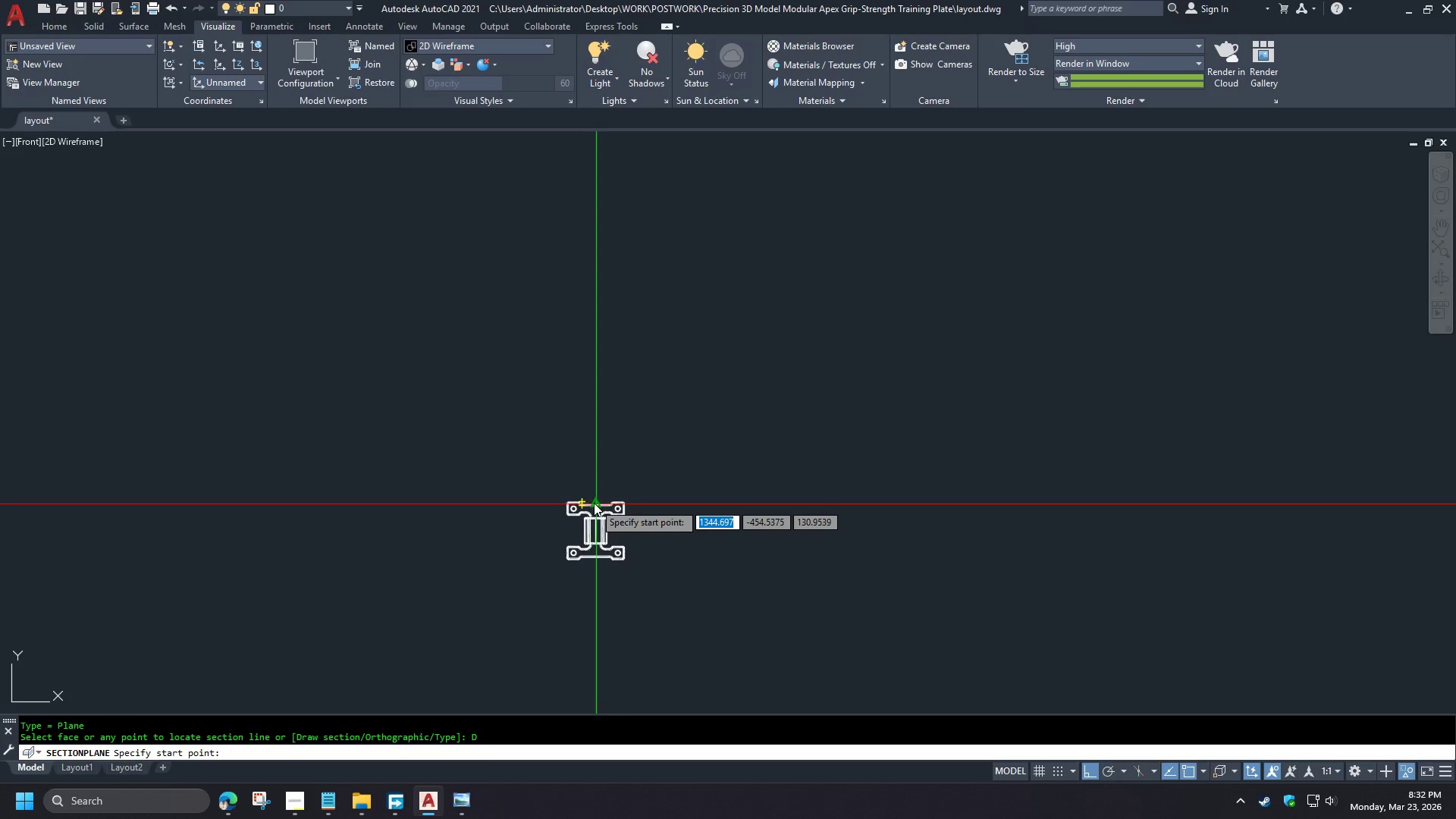 
scroll: coordinate [730, 410], scroll_direction: down, amount: 1.0
 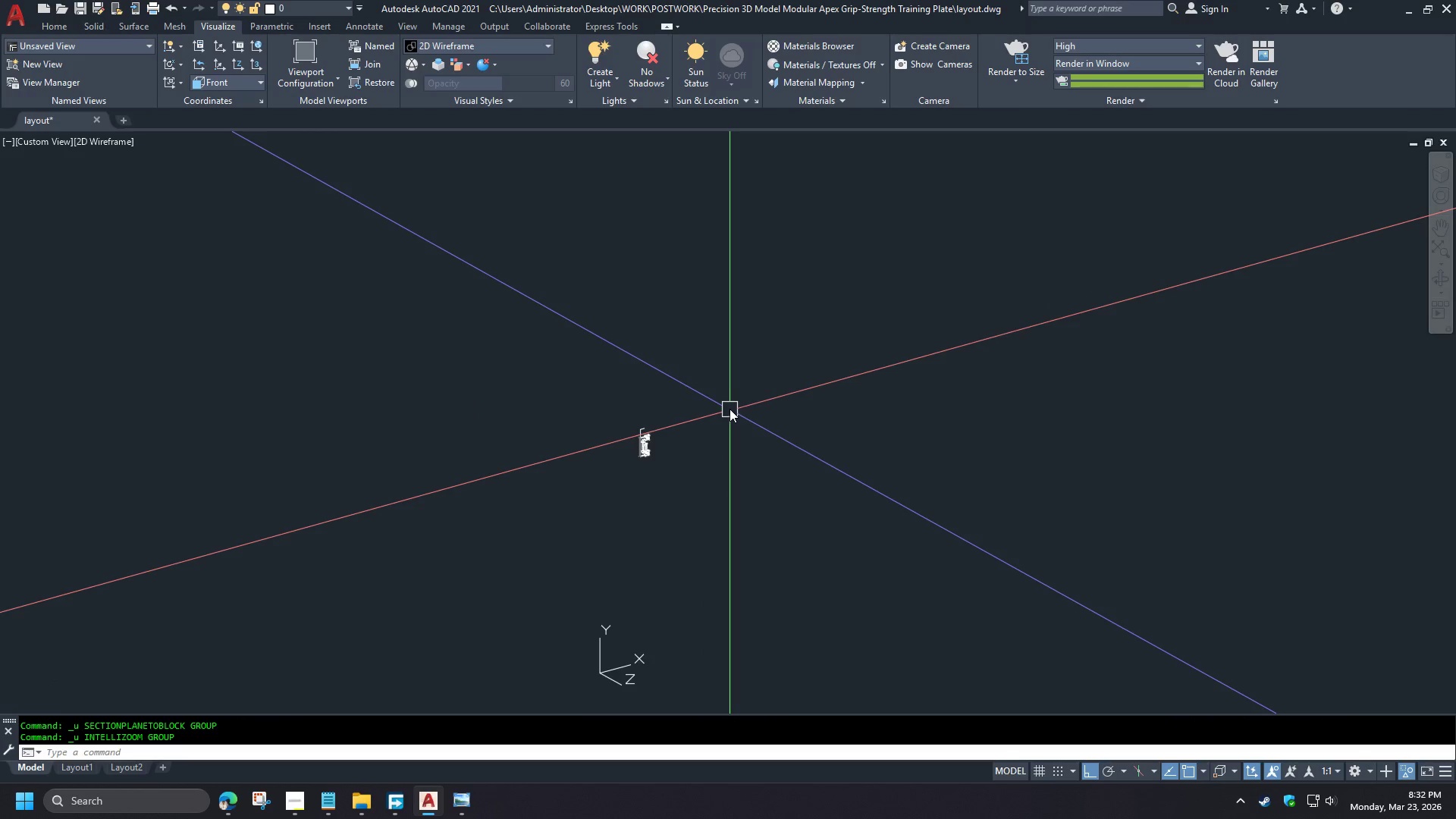 
left_click([594, 503])
 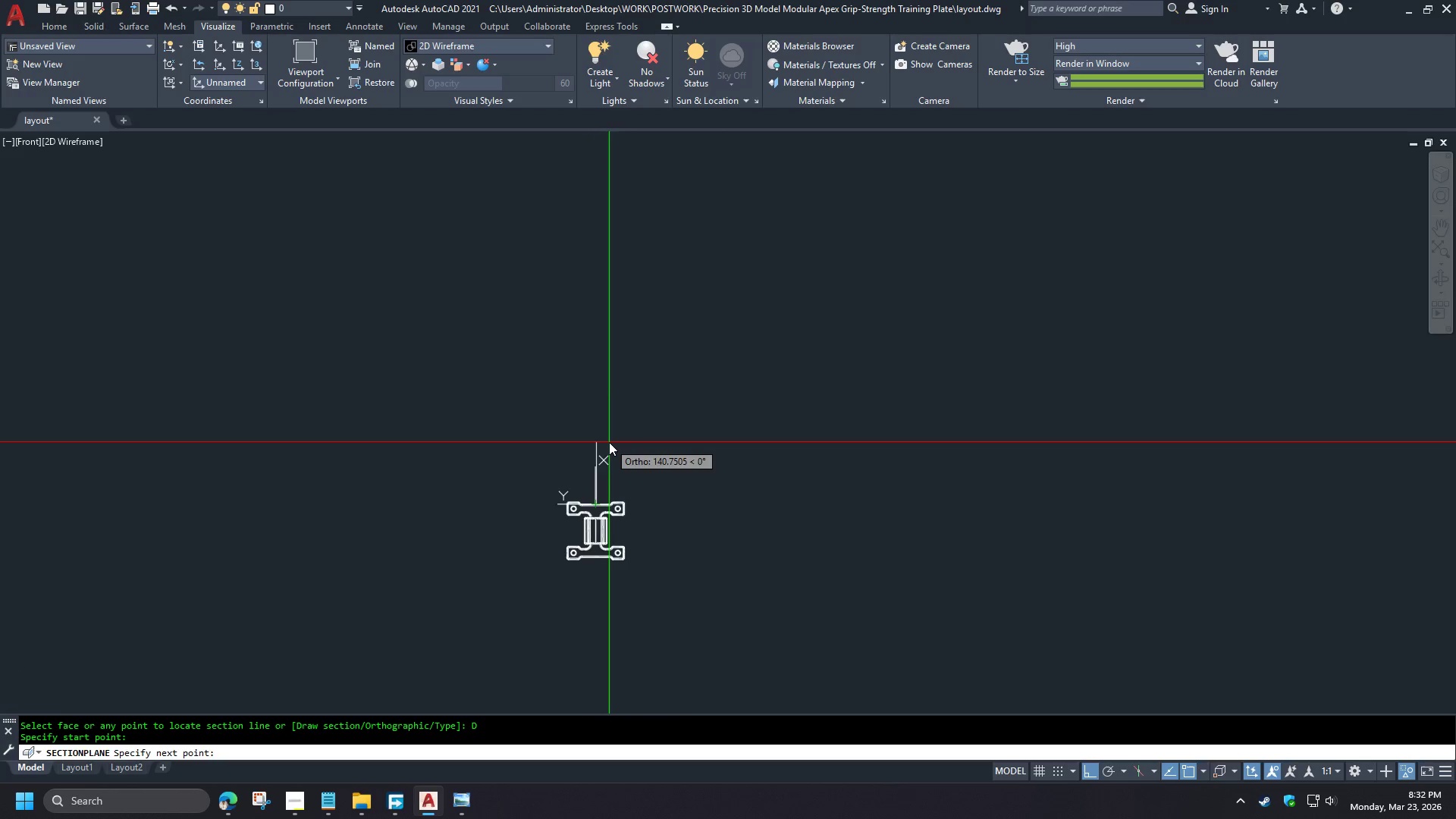 
left_click([609, 442])
 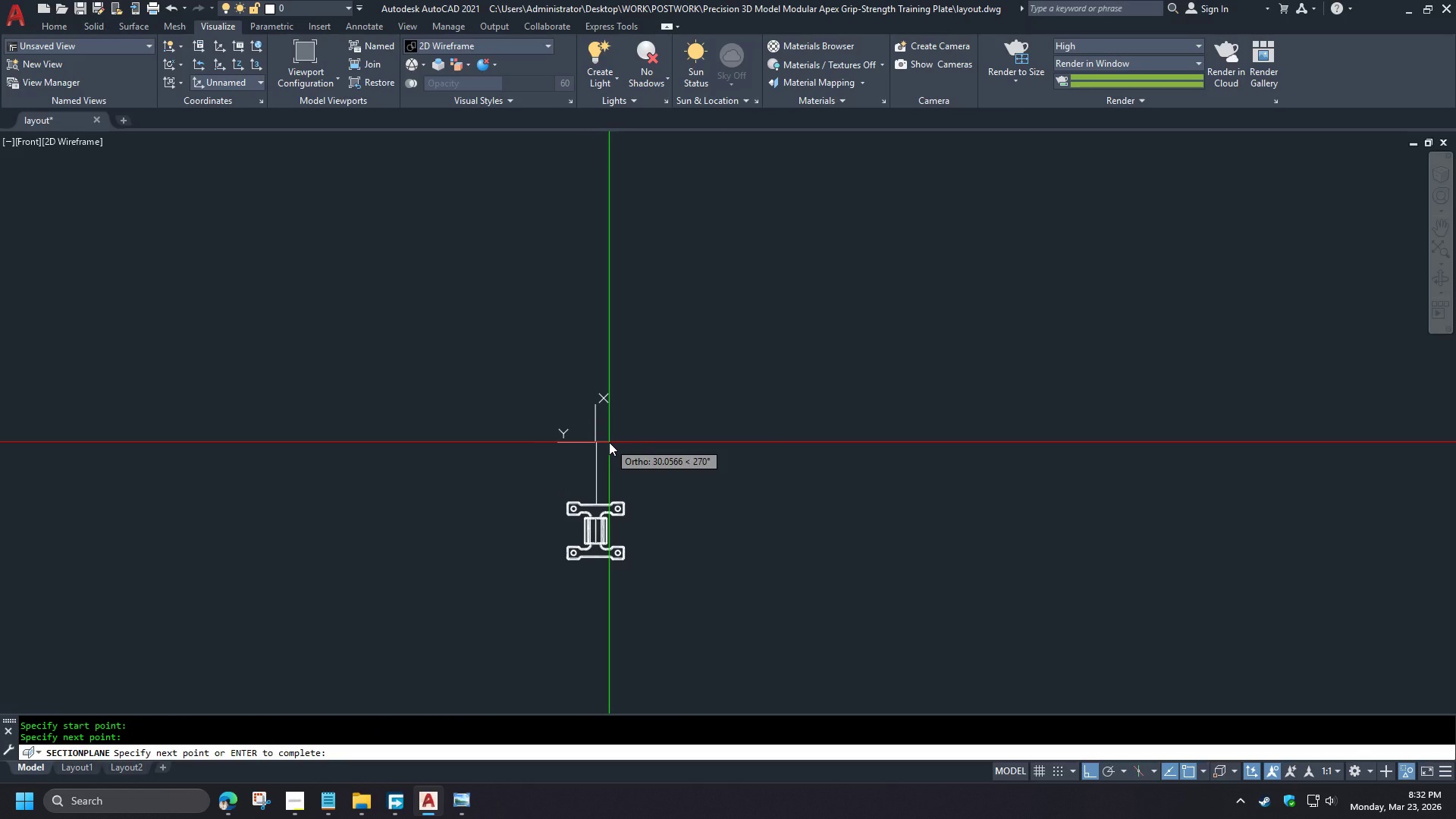 
scroll: coordinate [660, 503], scroll_direction: down, amount: 5.0
 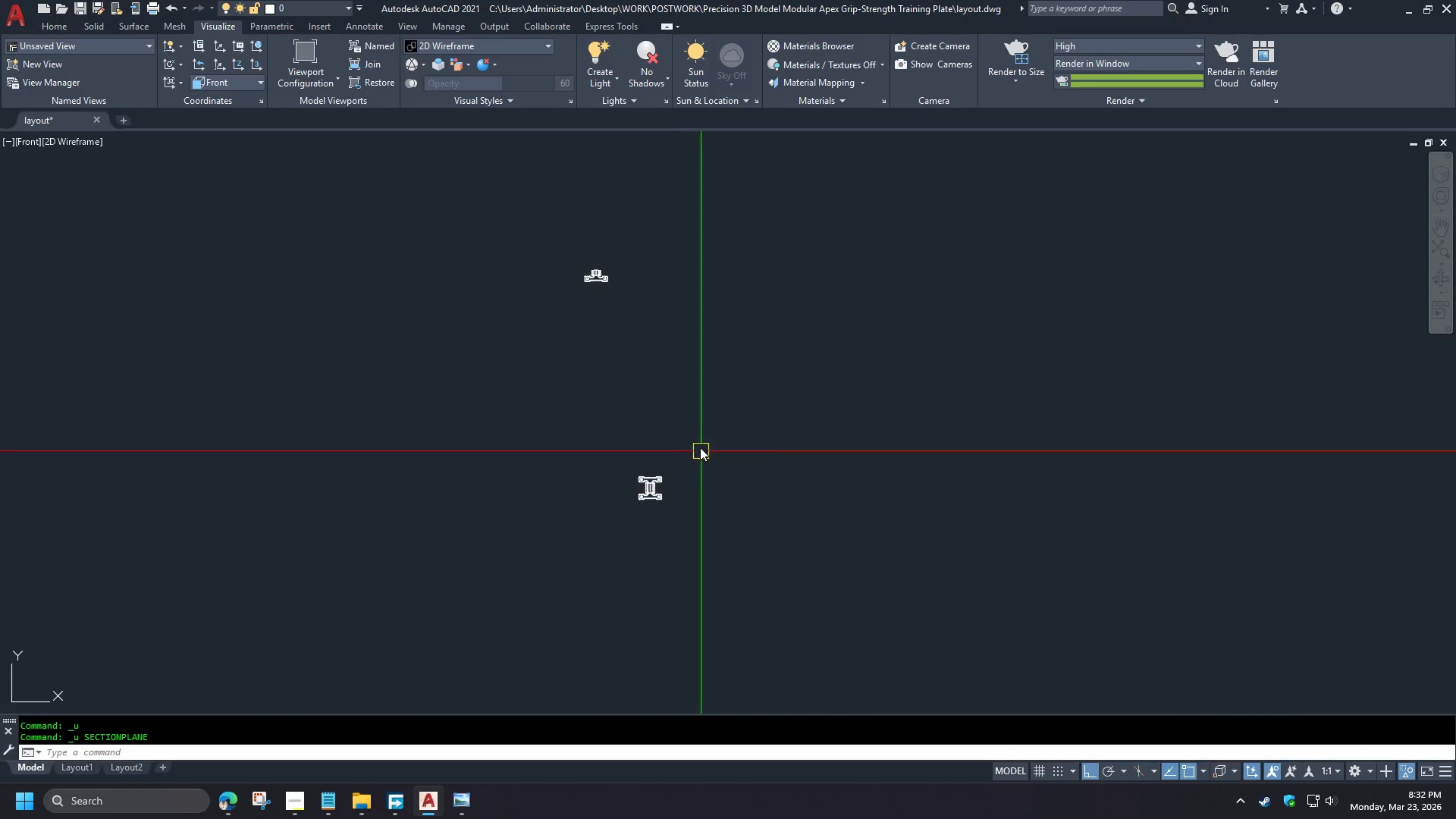 
scroll: coordinate [696, 435], scroll_direction: up, amount: 1.0
 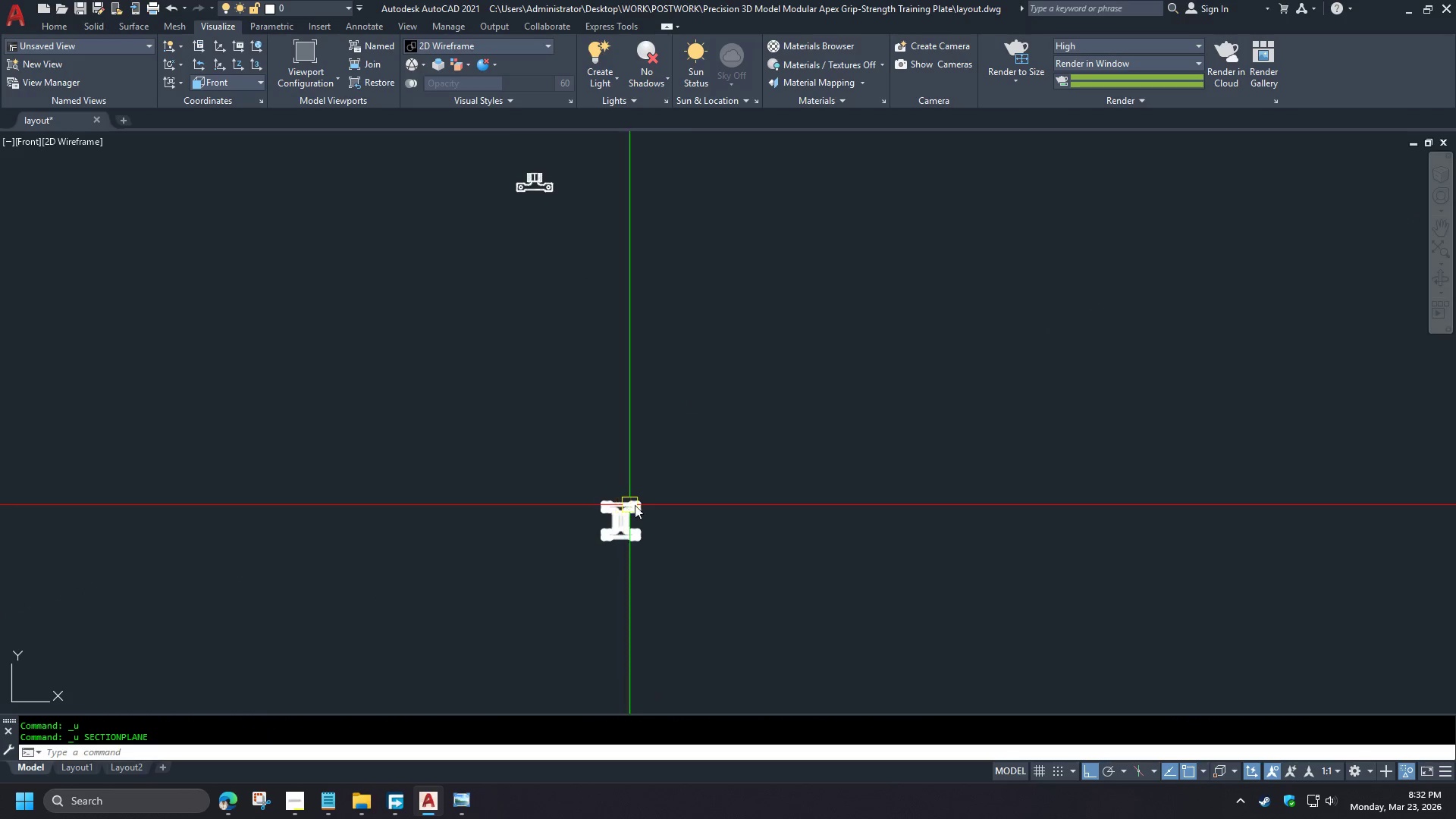 
key(NumpadEnter)
 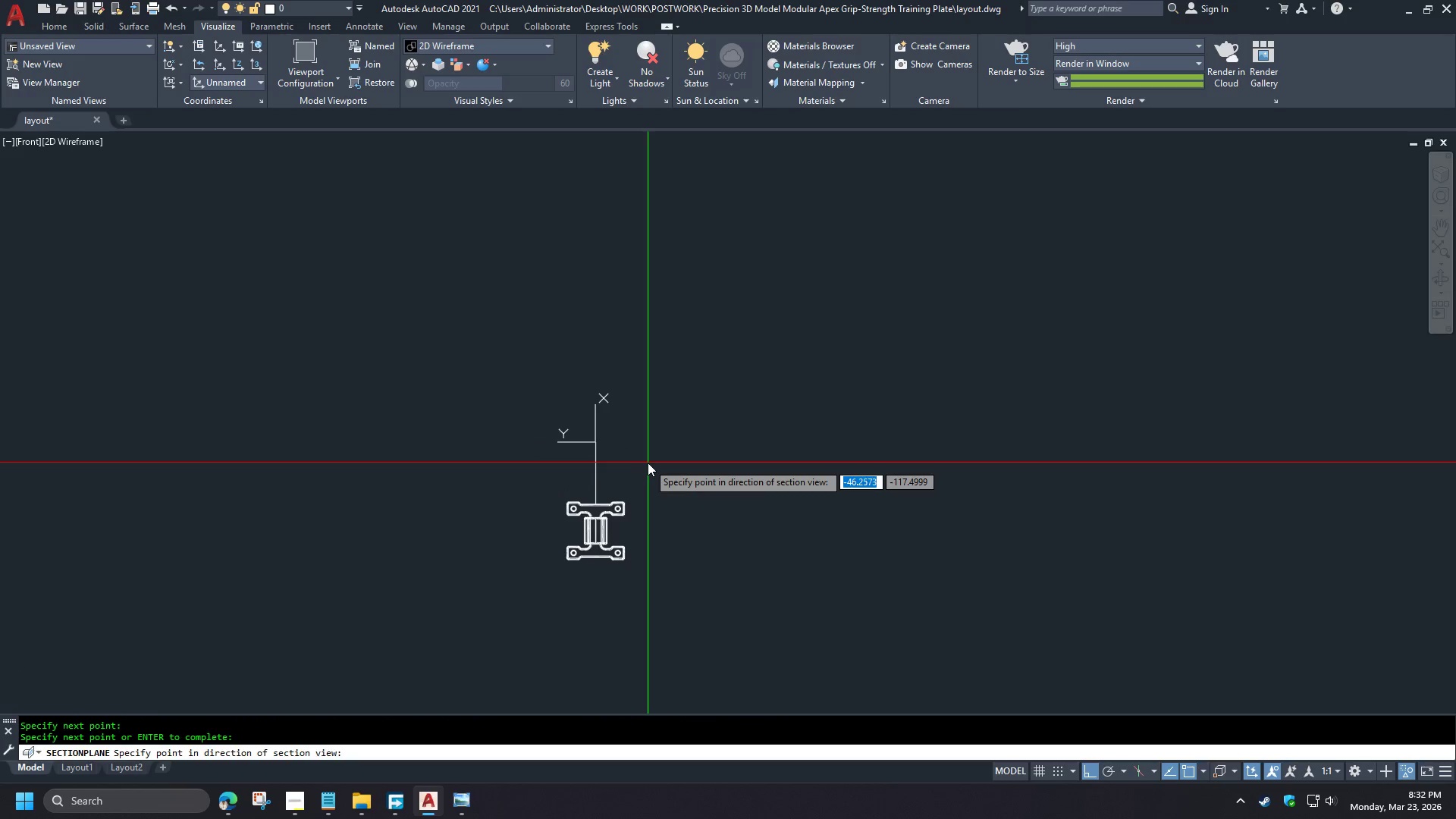 
scroll: coordinate [660, 505], scroll_direction: up, amount: 1.0
 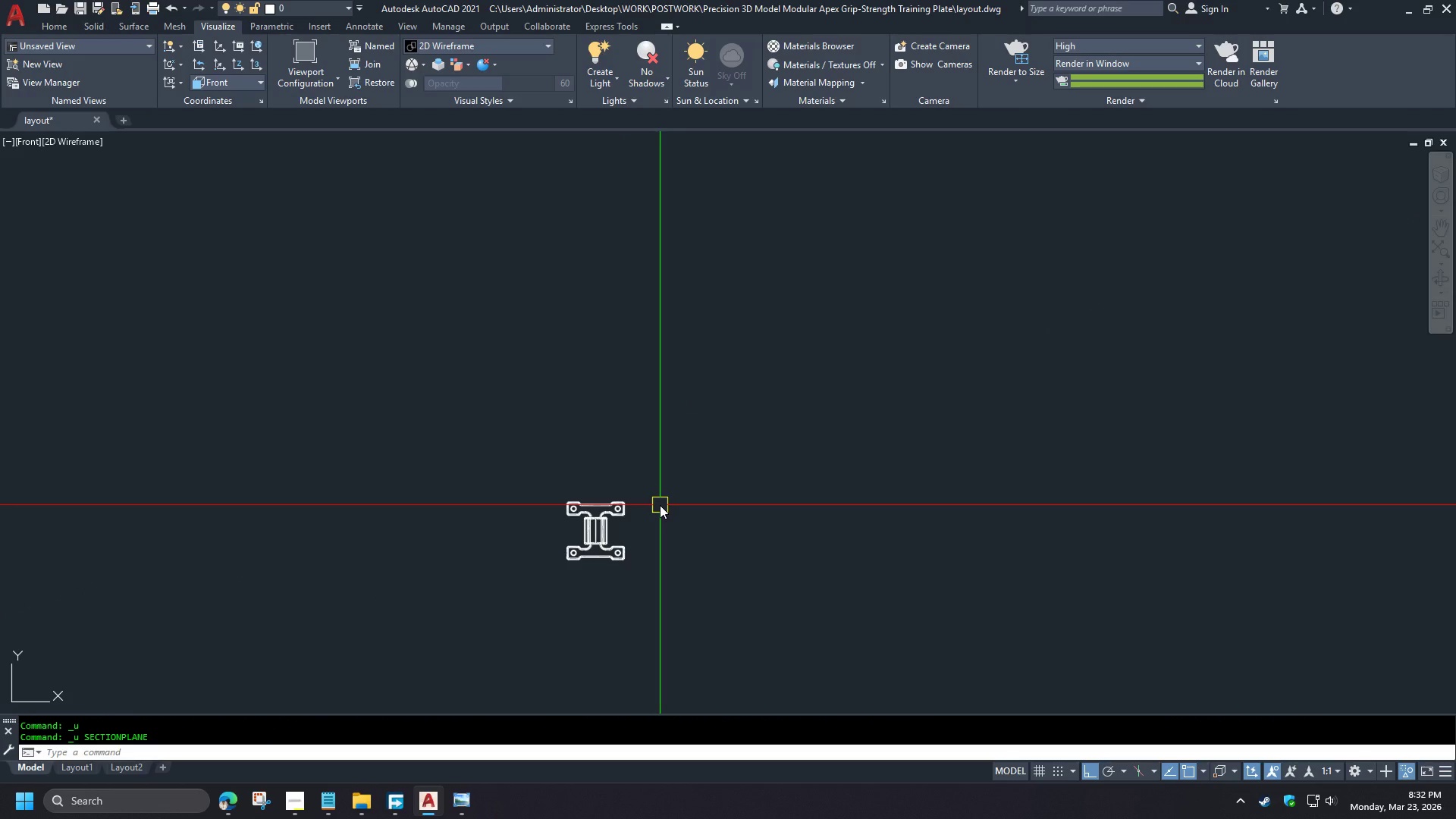 
left_click([636, 466])
 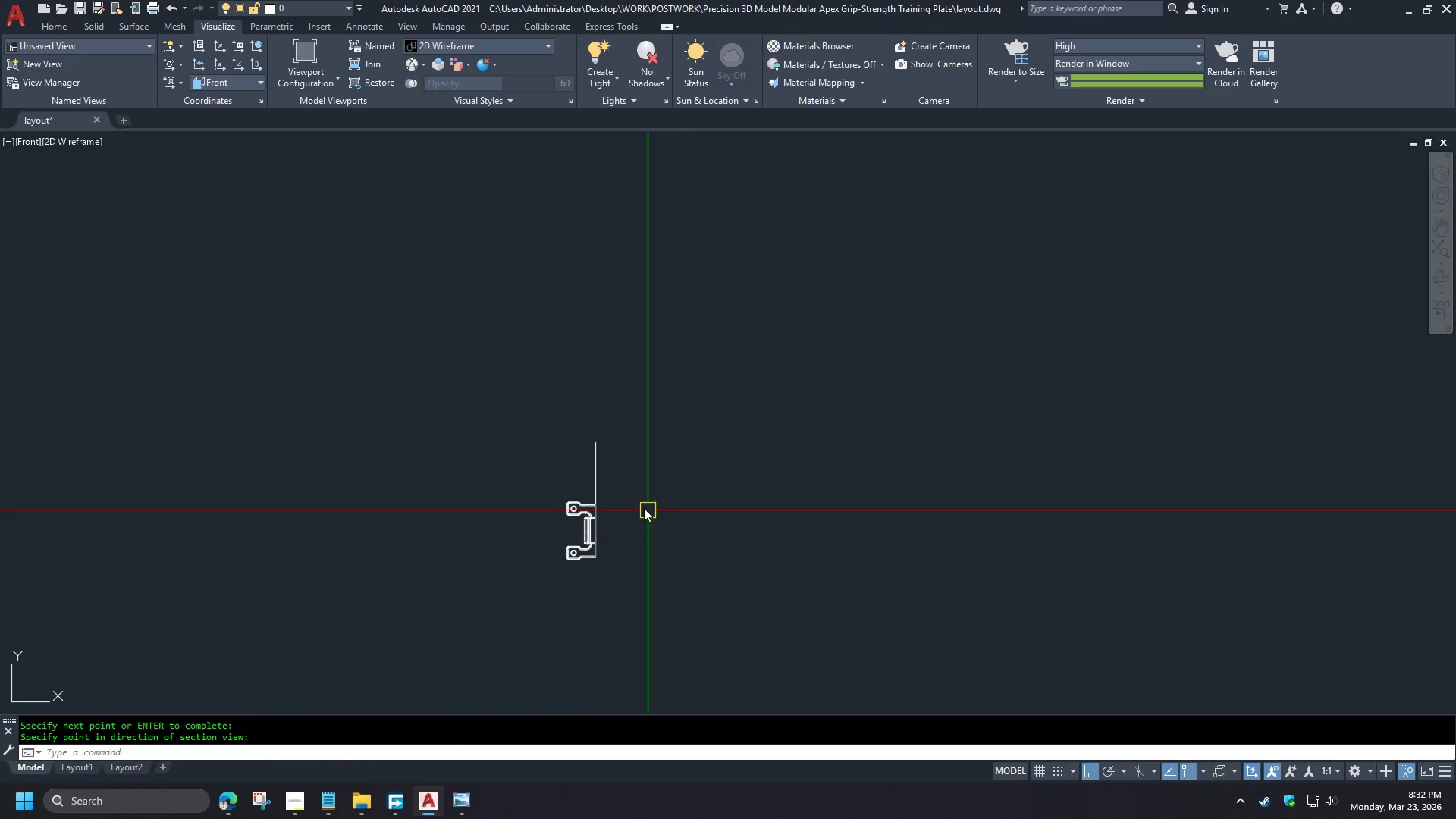 
left_click([596, 475])
 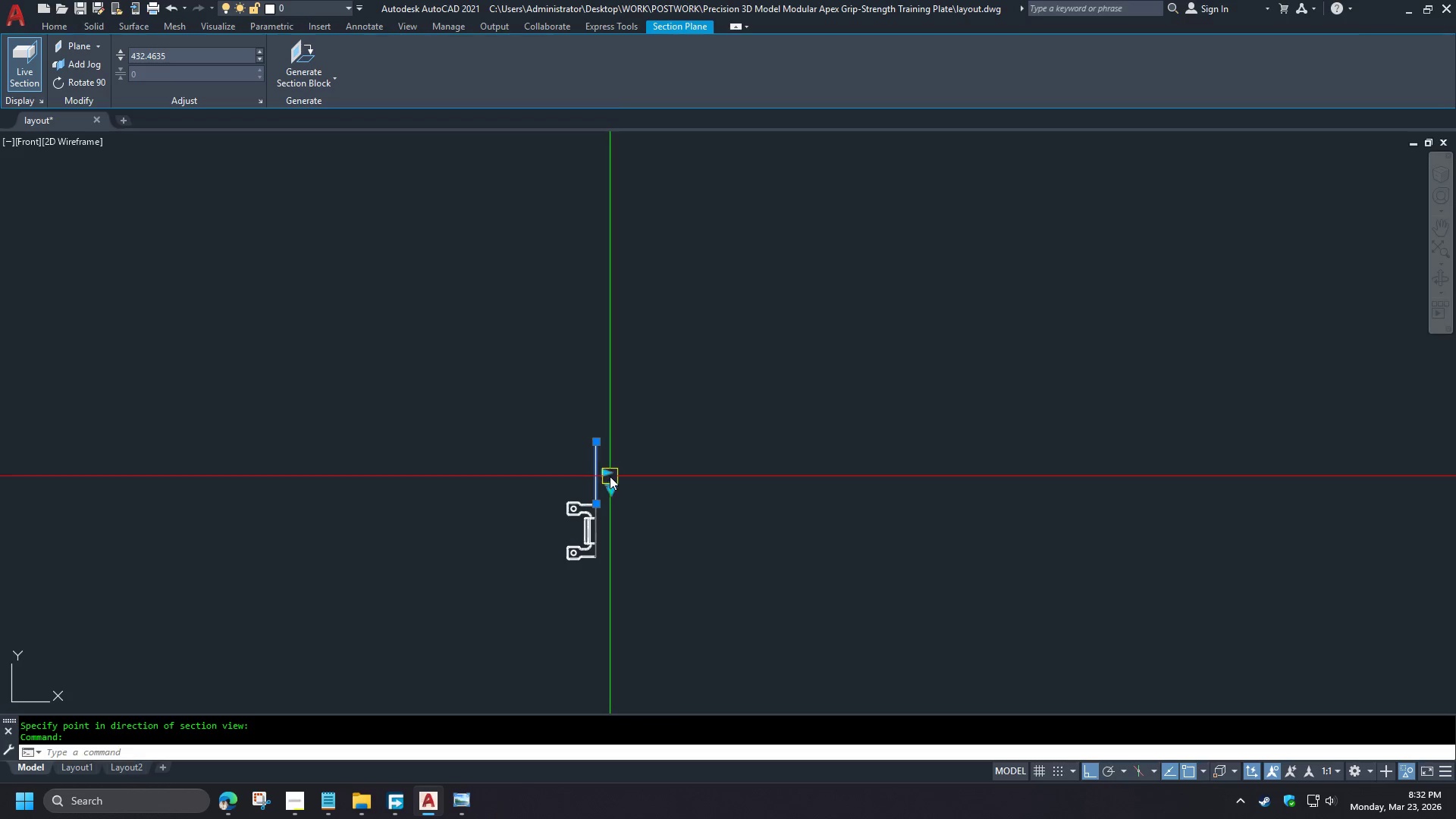 
left_click([605, 475])
 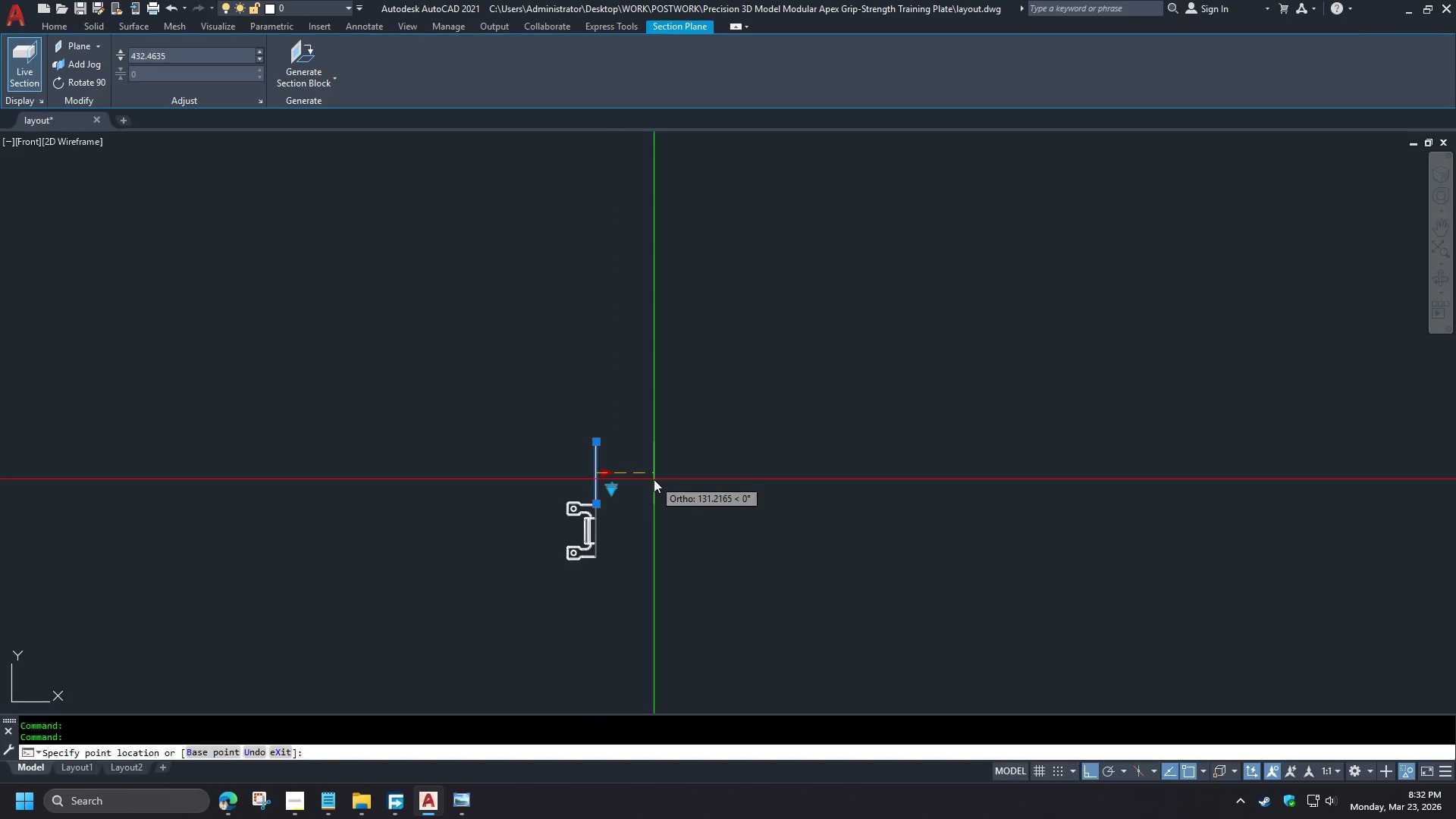 
key(Escape)
 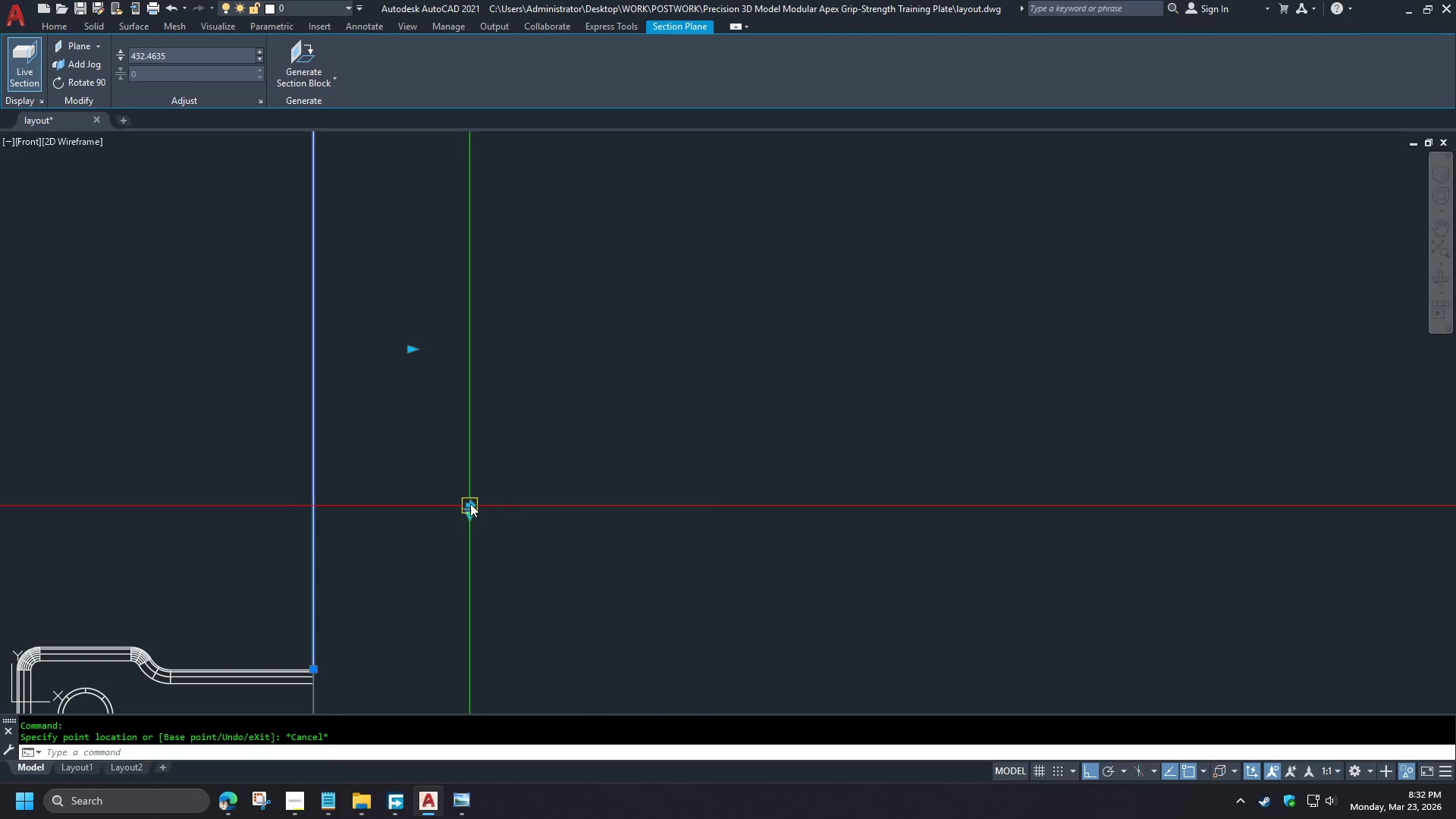 
left_click([470, 504])
 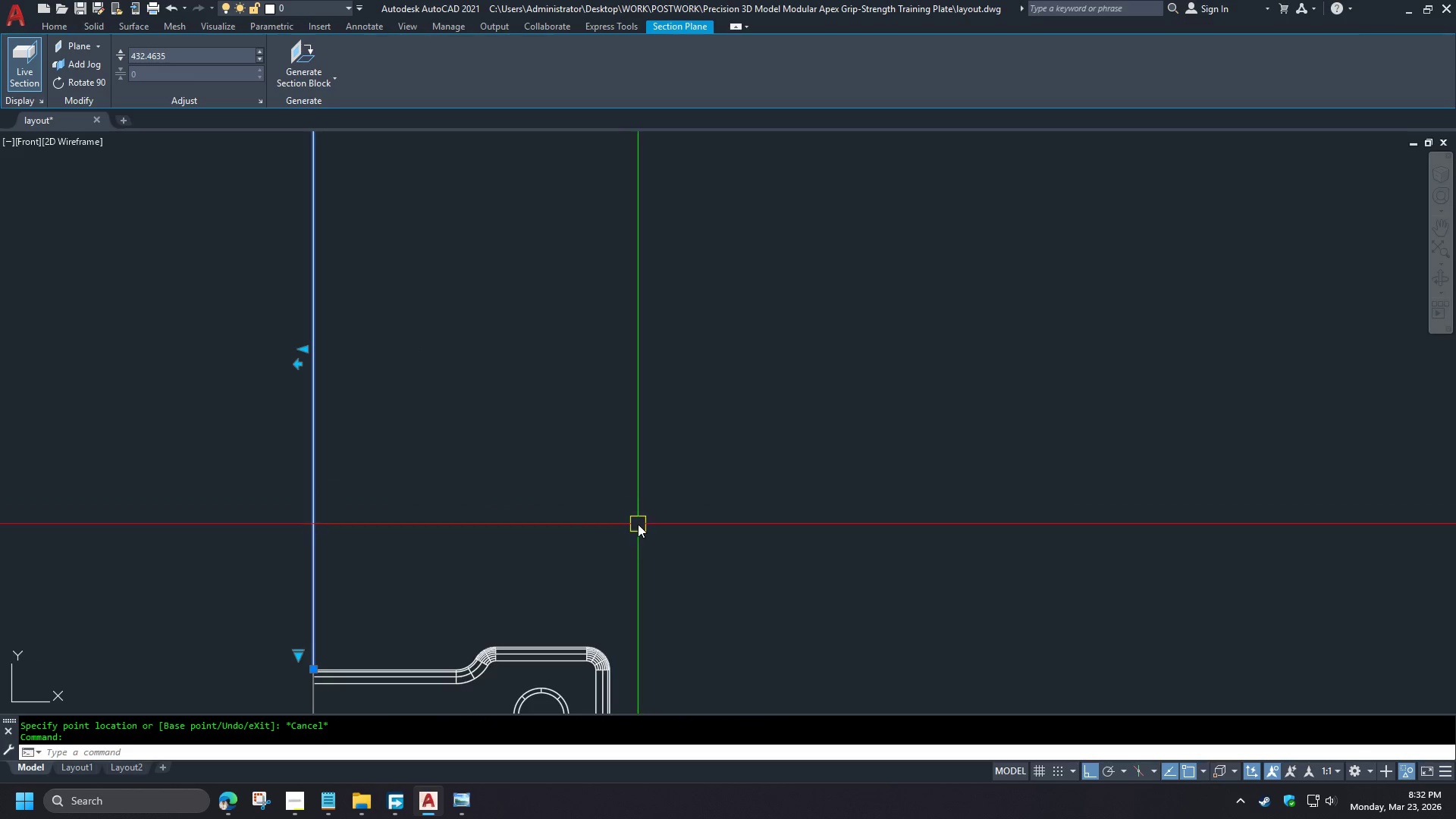 
key(Escape)
 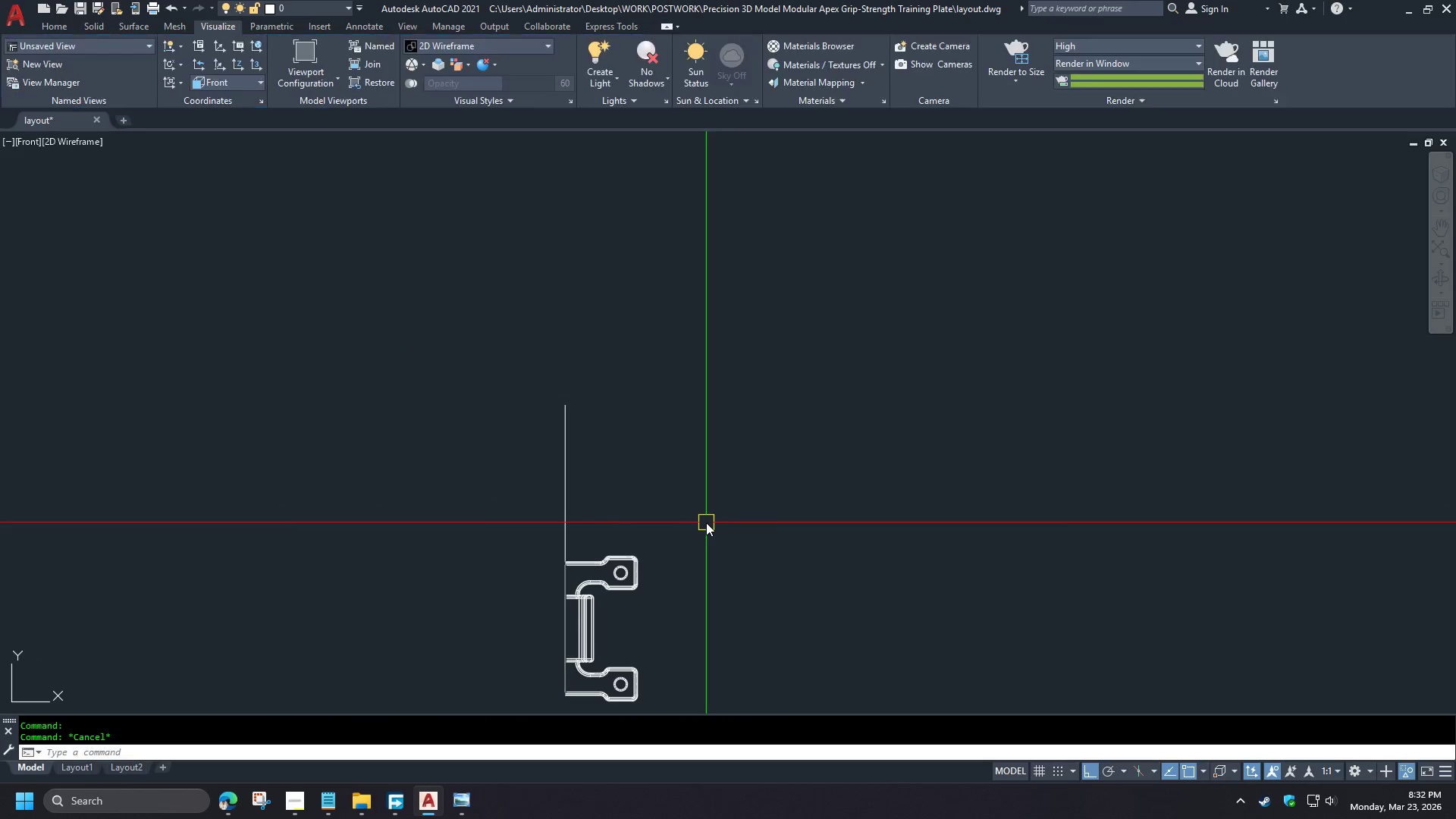 
hold_key(key=ShiftLeft, duration=1.3)
 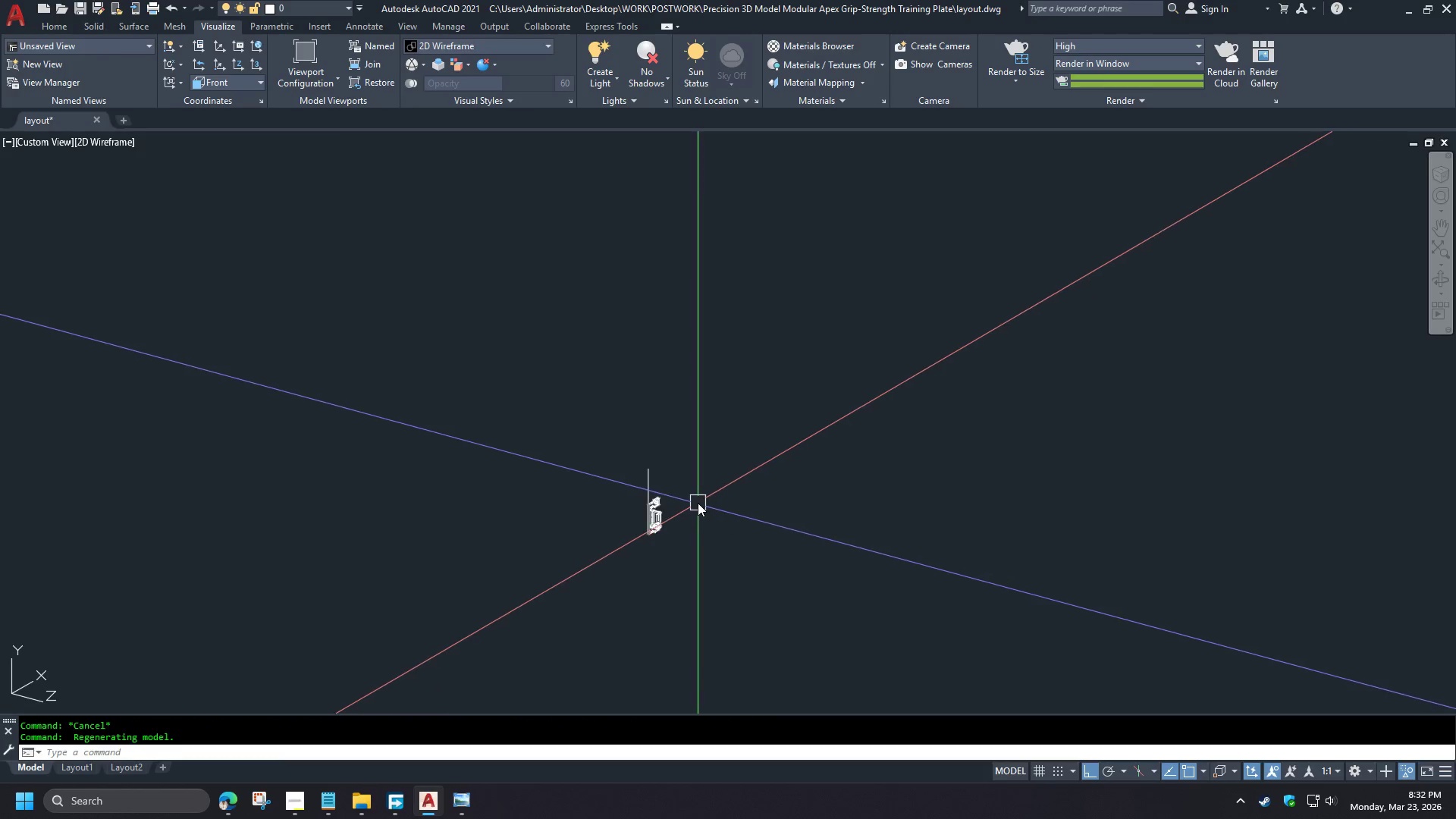 
left_click([585, 458])
 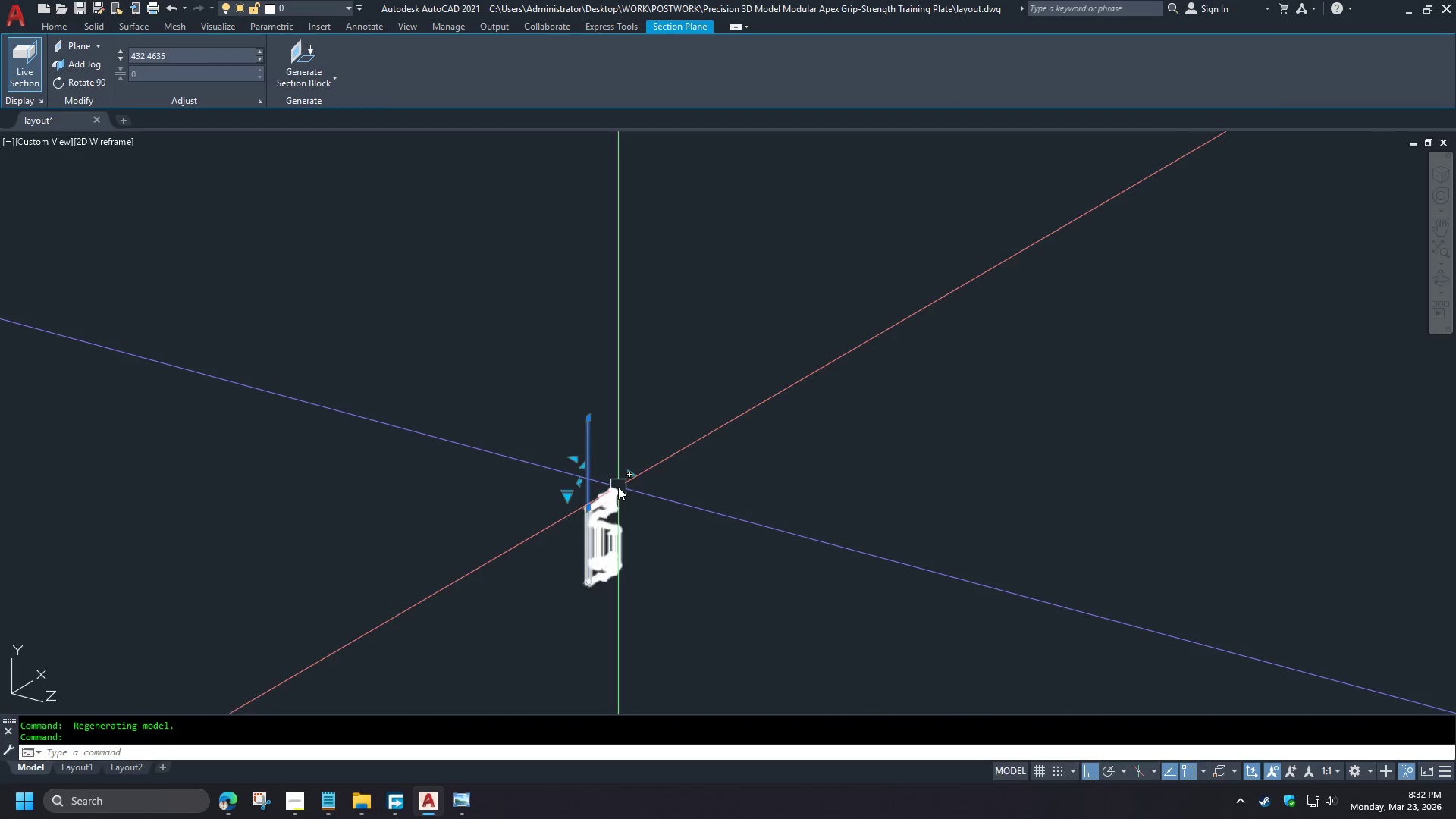 
left_click([570, 528])
 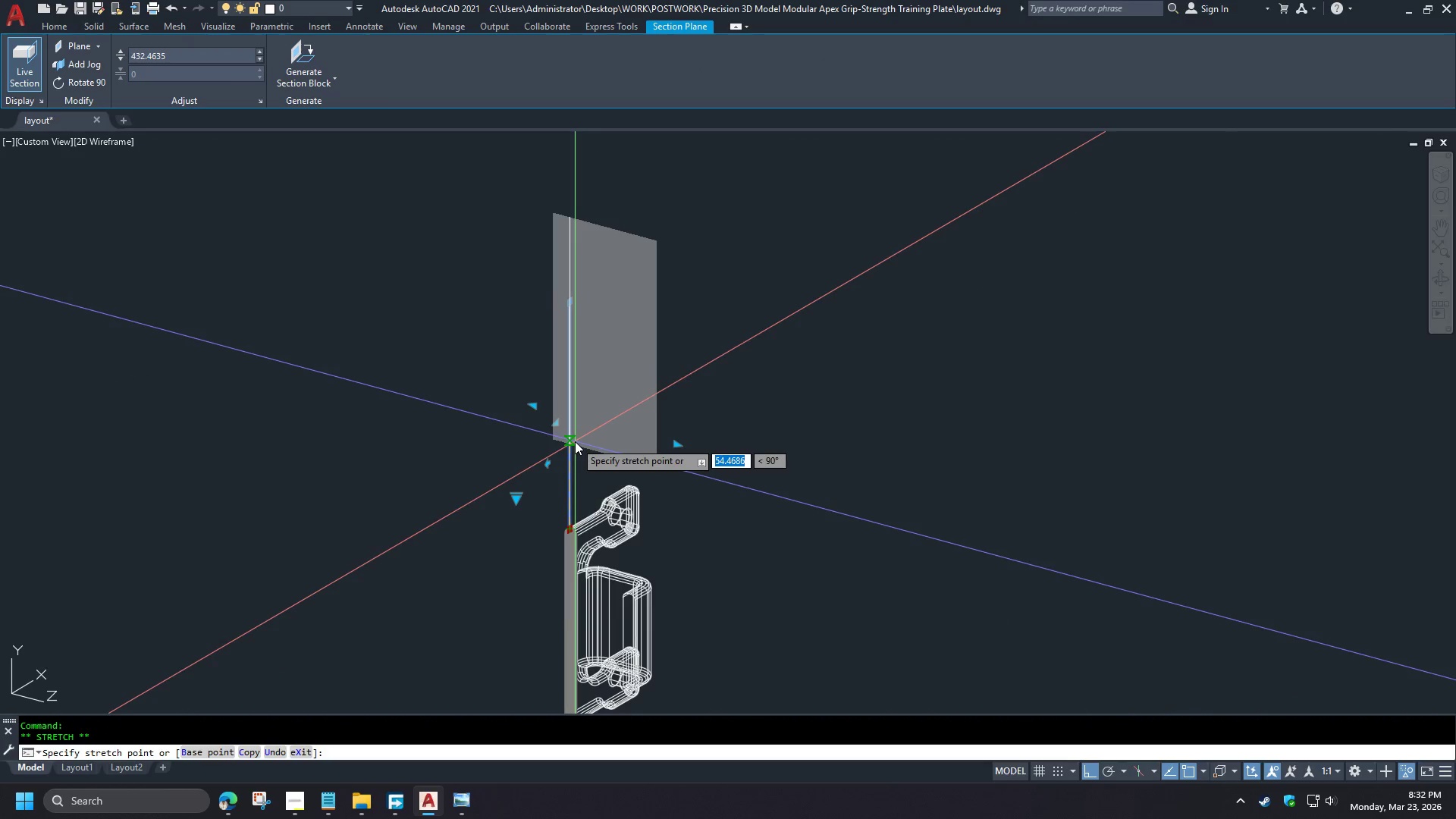 
left_click([605, 625])
 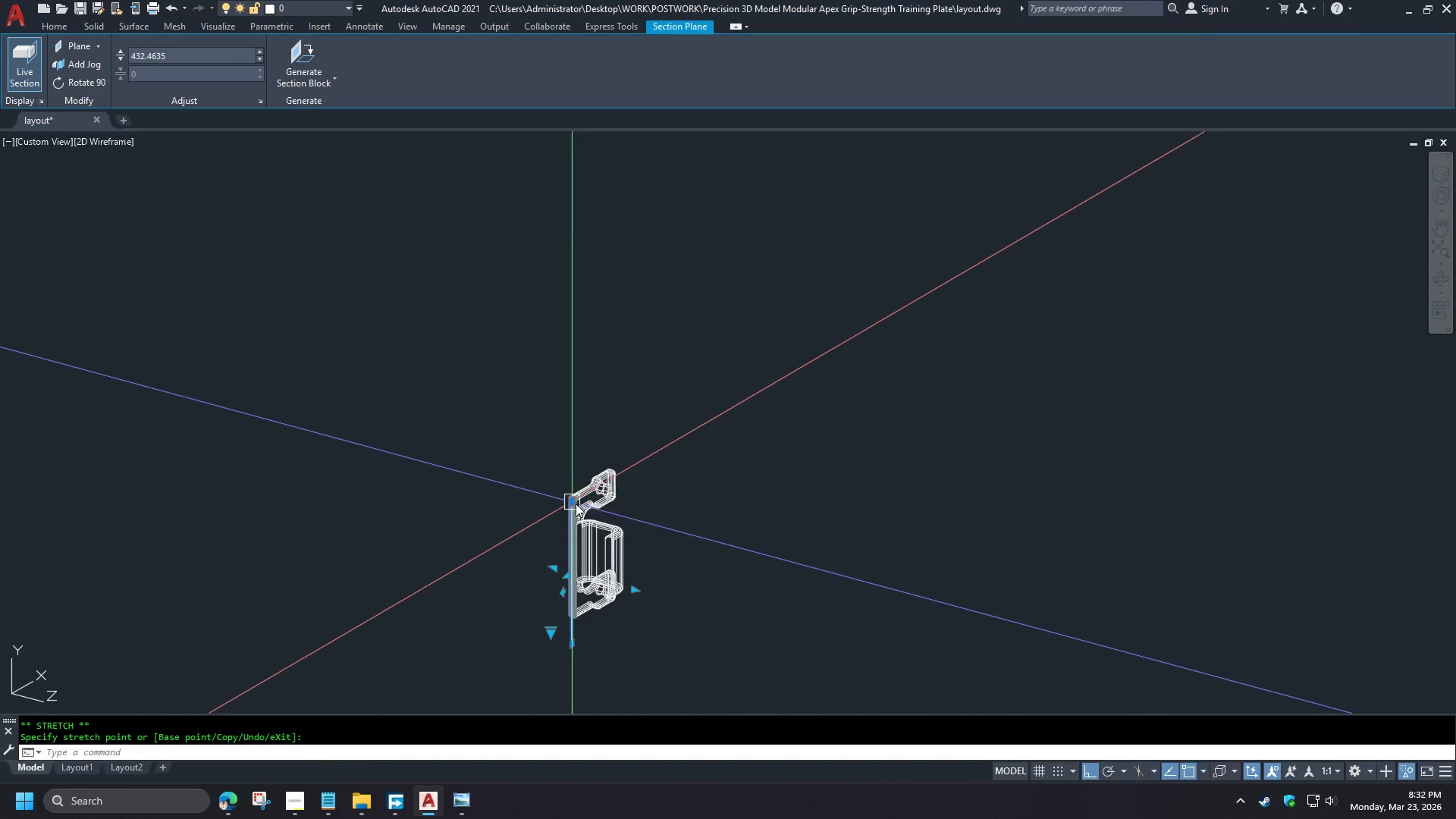 
scroll: coordinate [620, 491], scroll_direction: up, amount: 5.0
 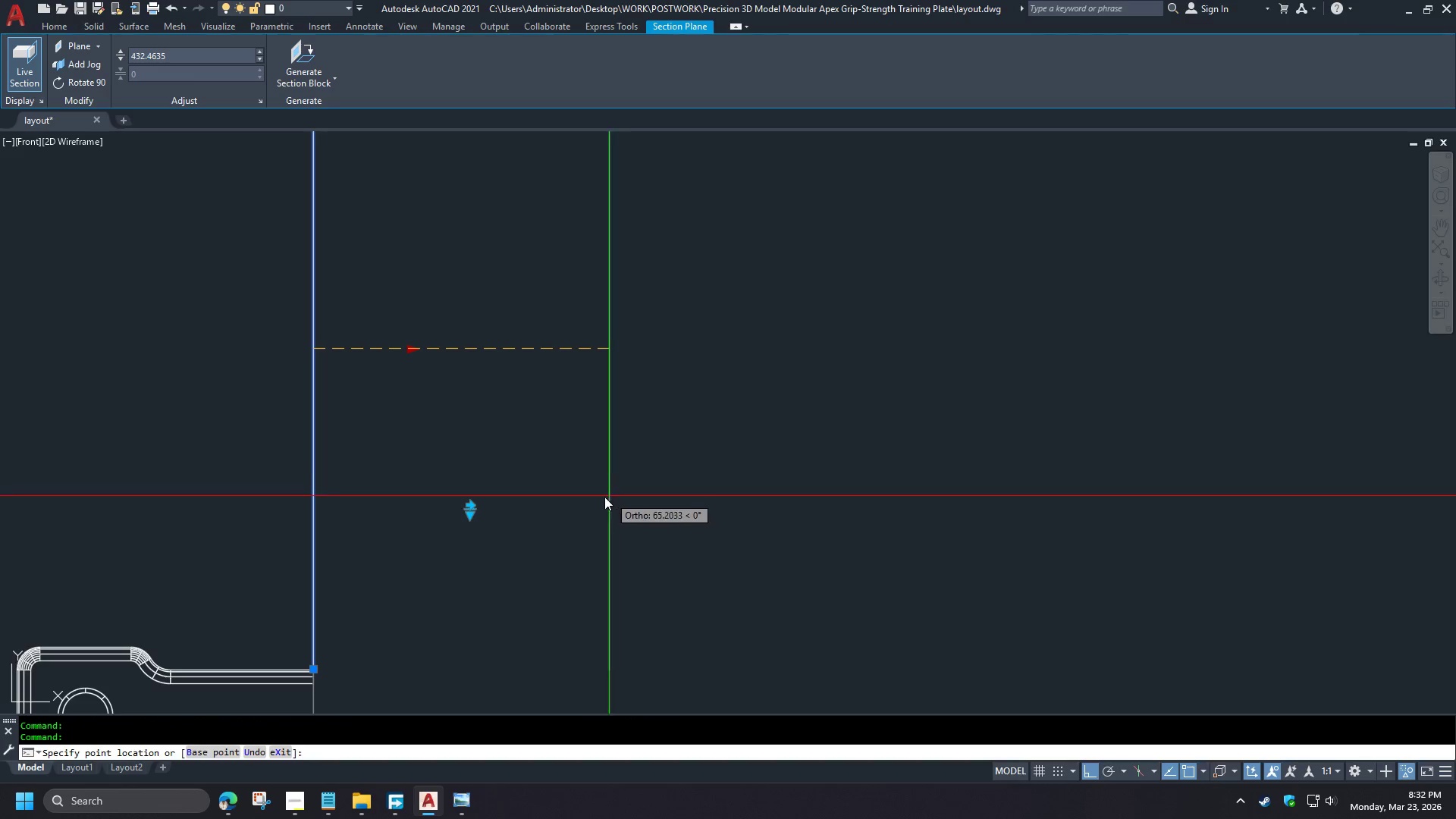 
left_click([574, 504])
 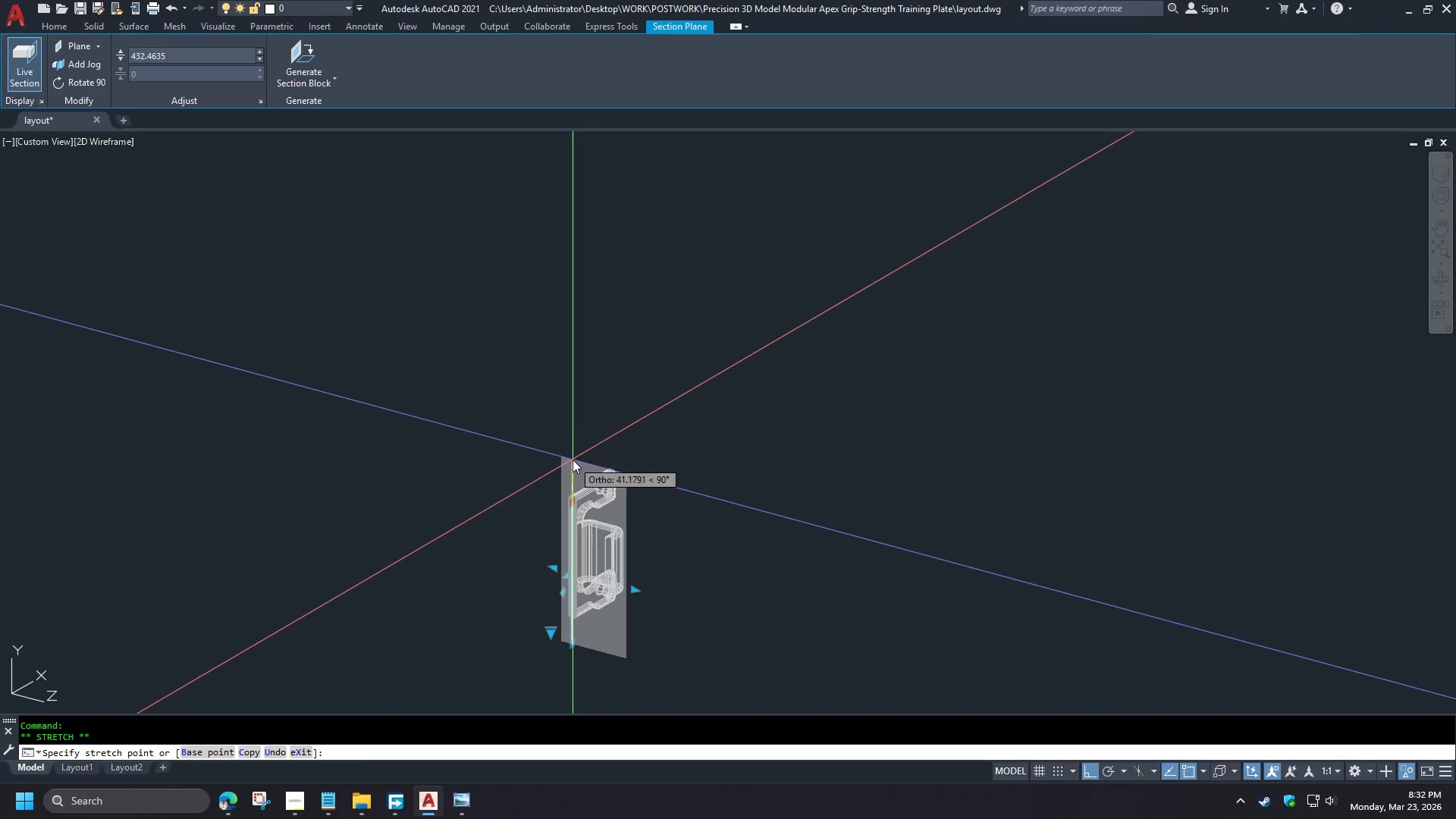 
left_click([572, 453])
 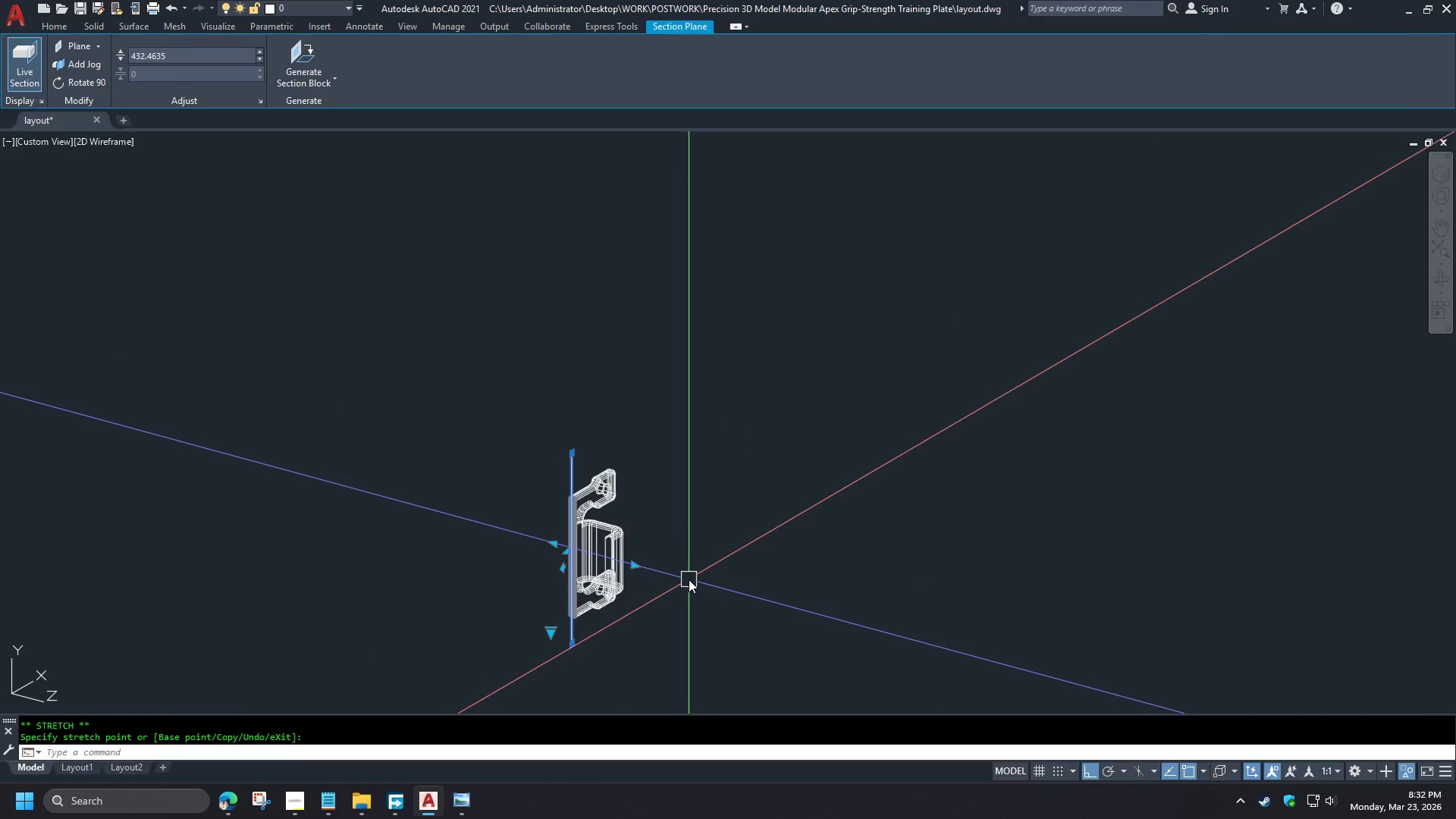 
scroll: coordinate [707, 524], scroll_direction: down, amount: 6.0
 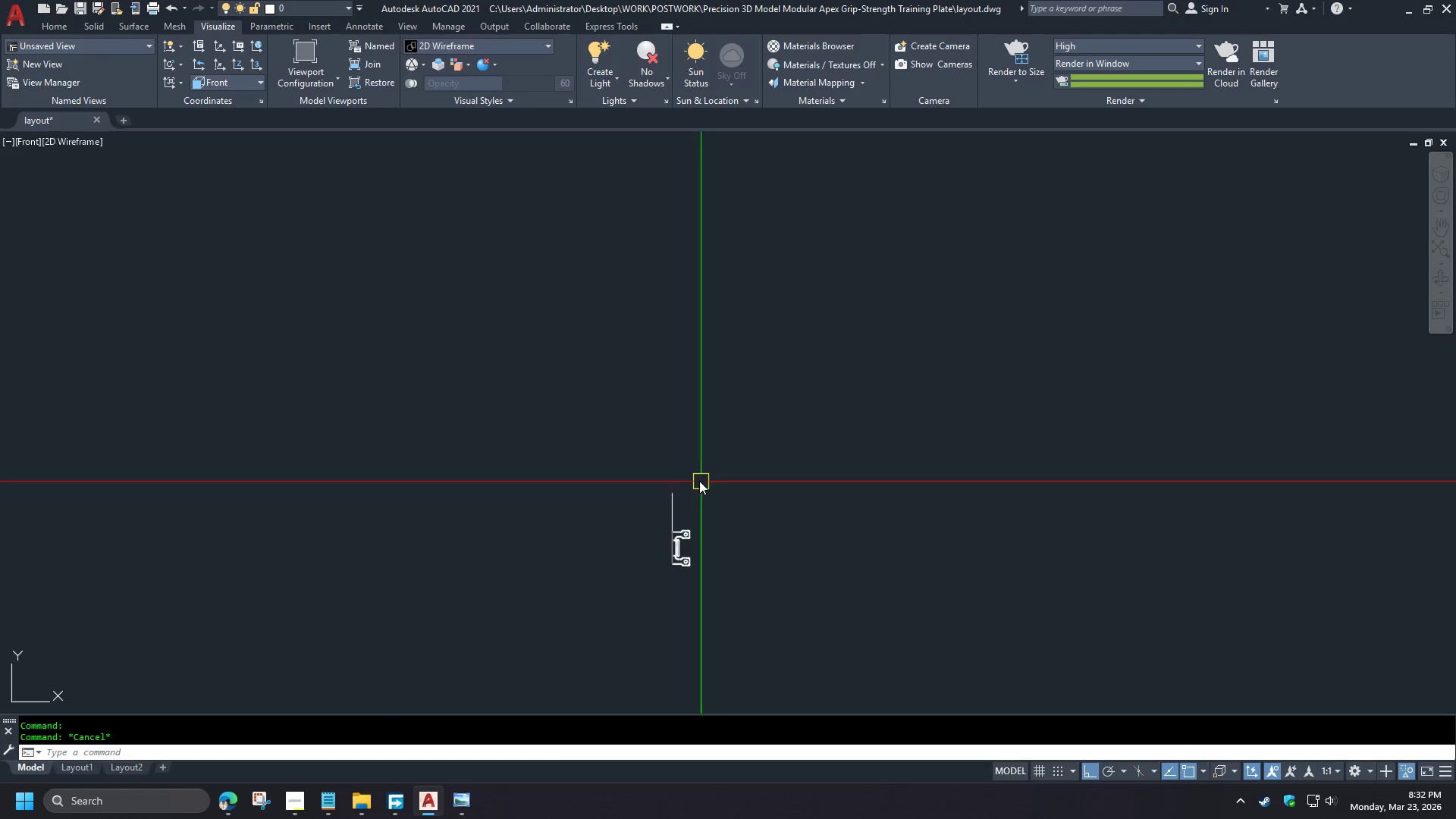 
key(Escape)
 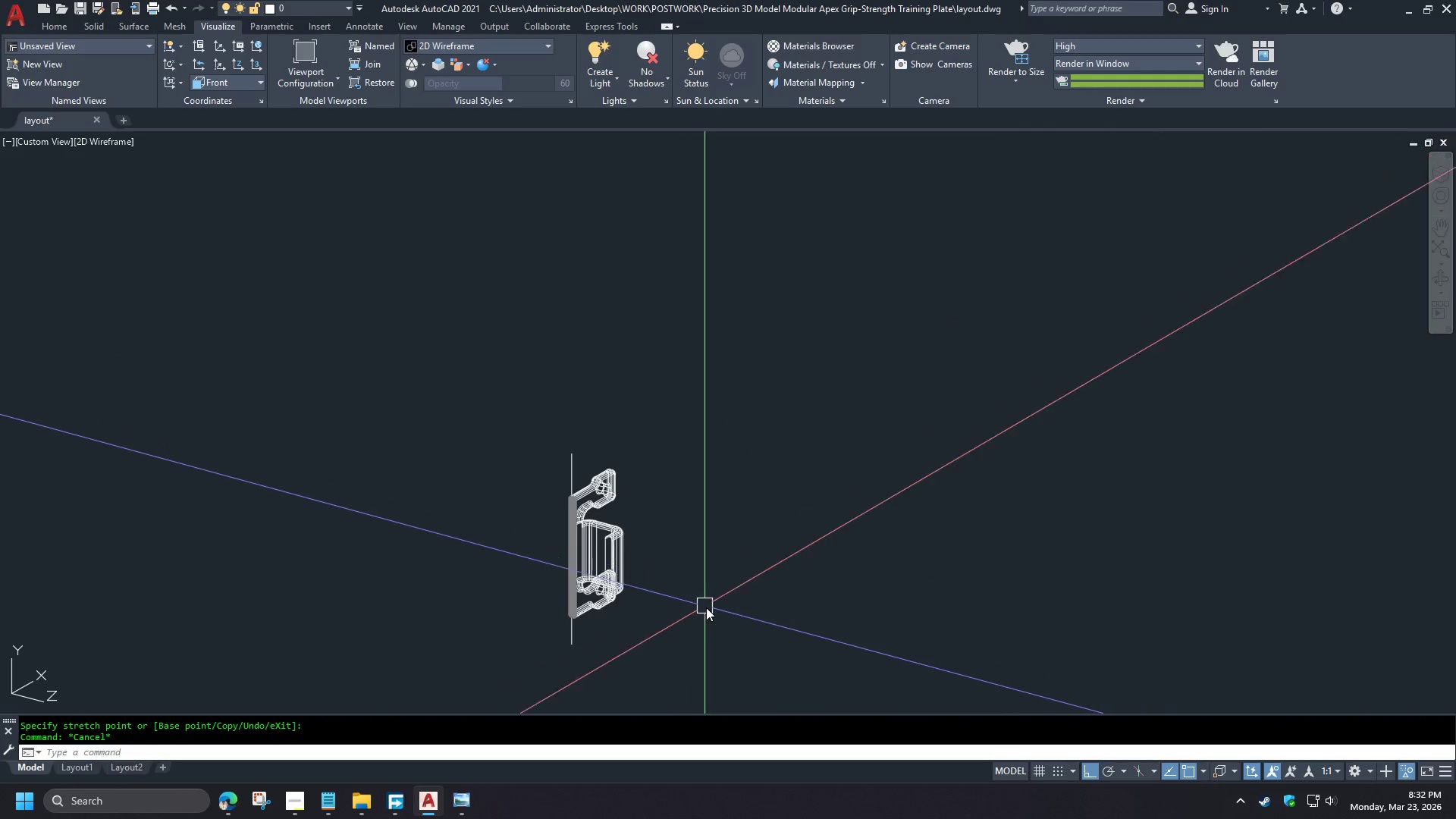 
scroll: coordinate [597, 496], scroll_direction: up, amount: 4.0
 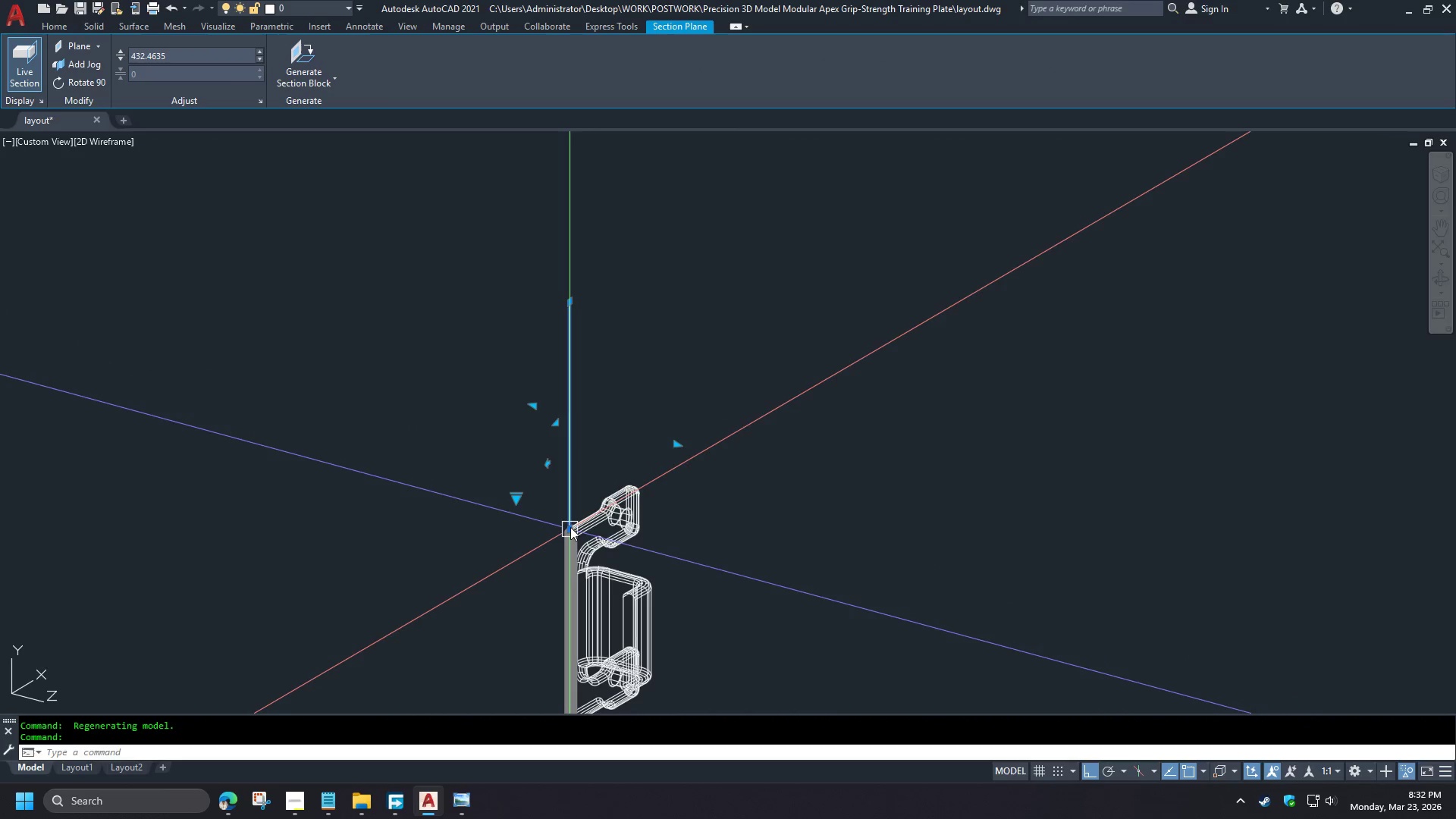 
key(Z)
 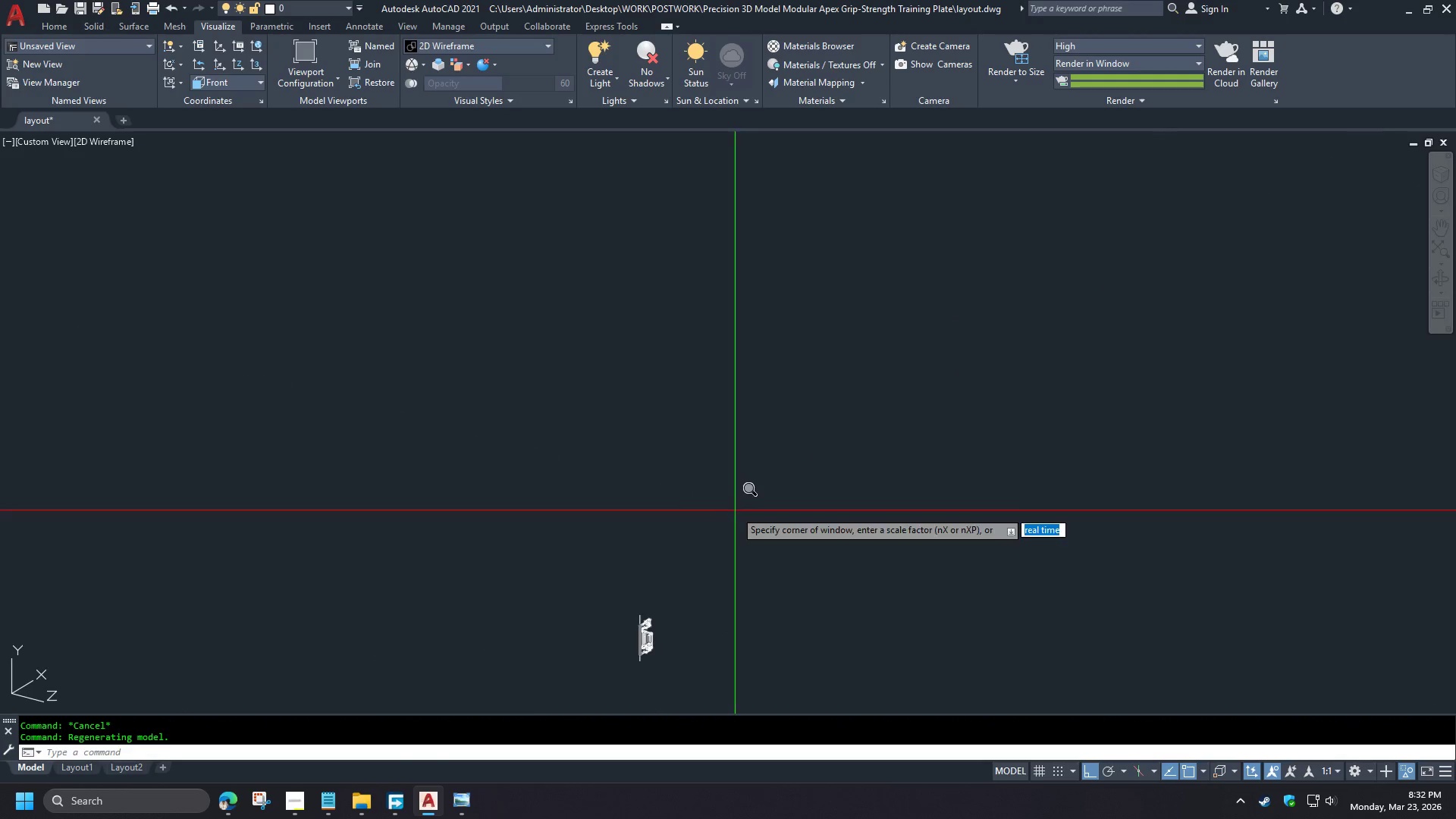 
key(Space)
 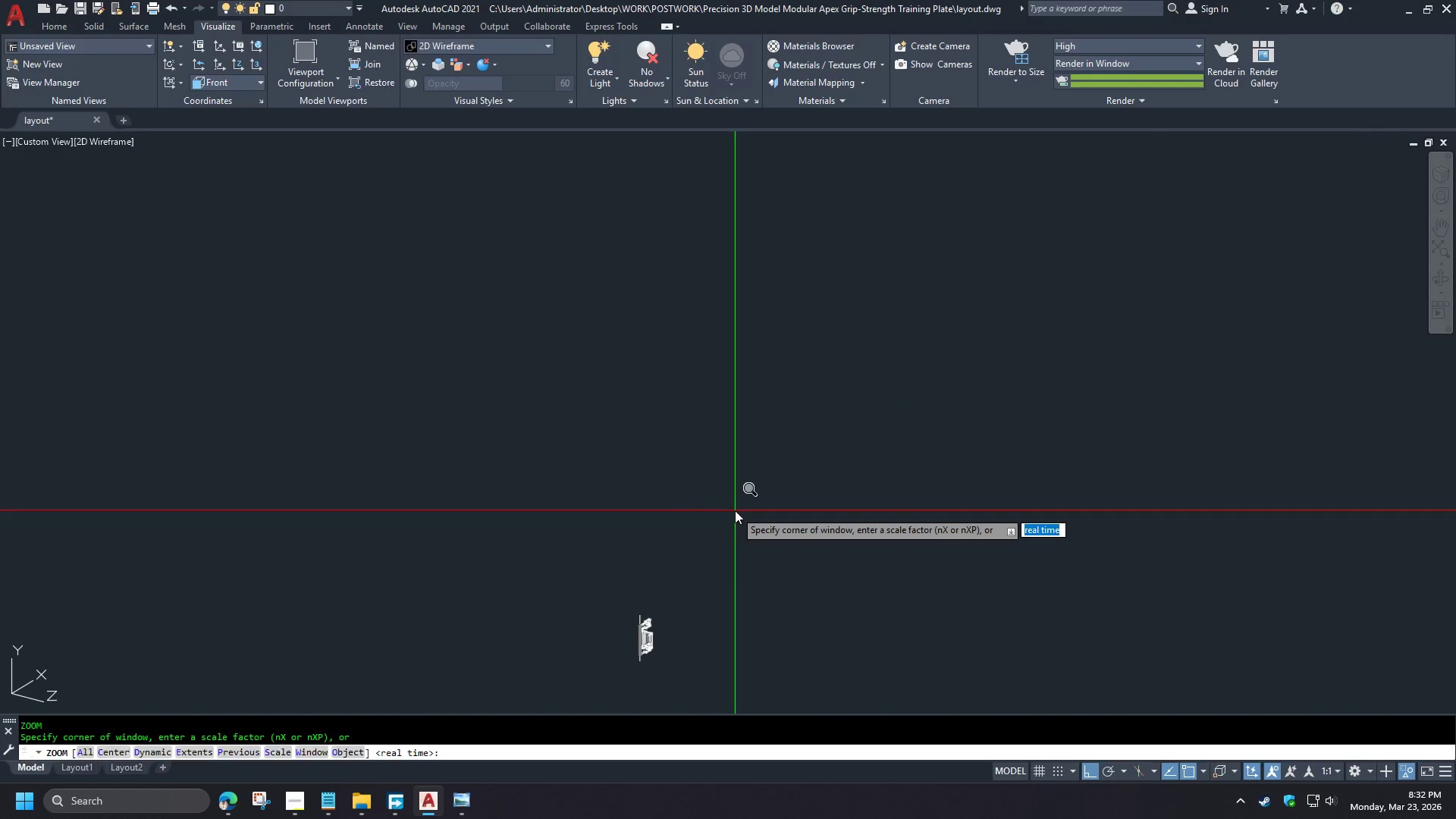 
key(E)
 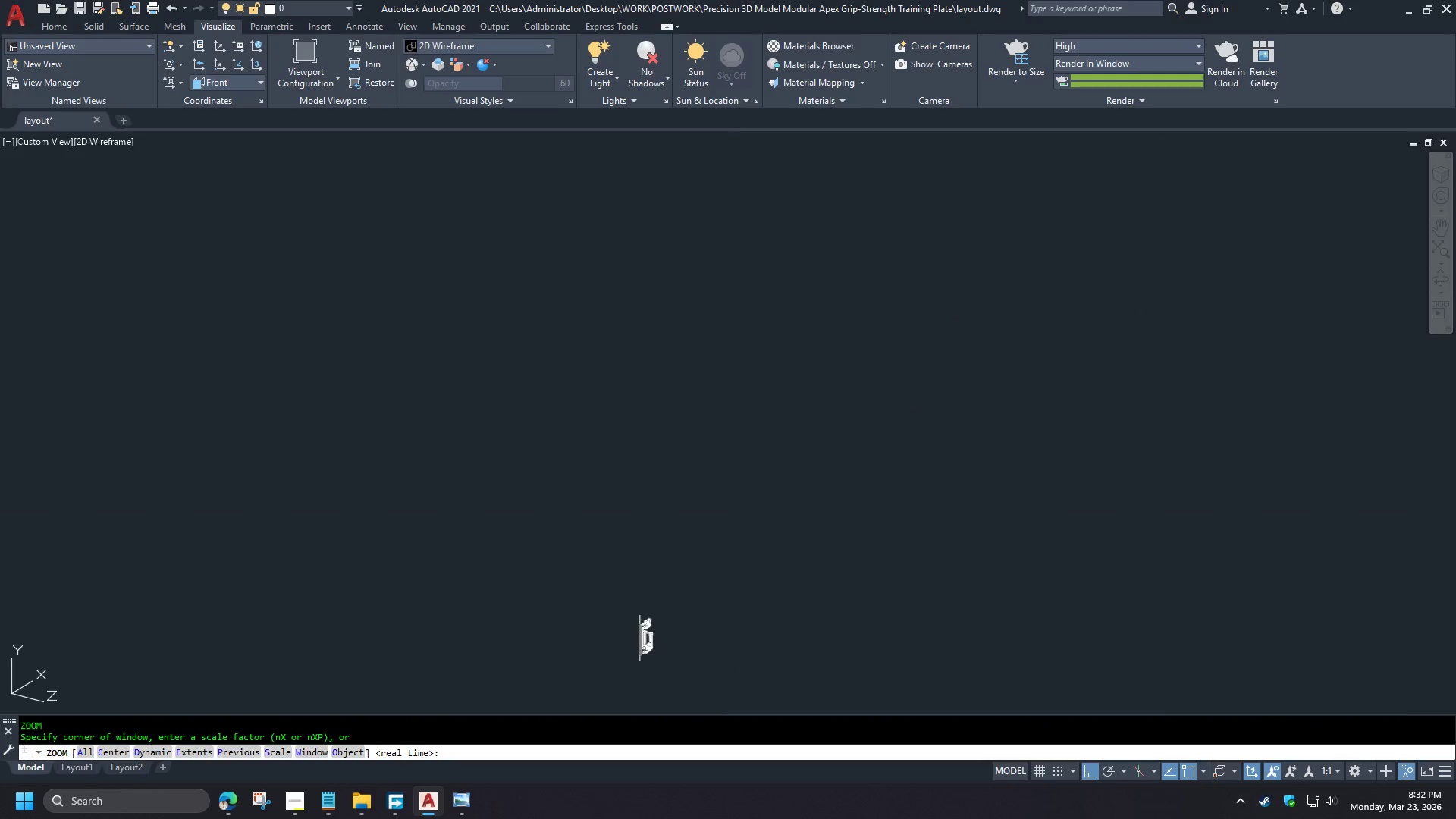 
key(Space)
 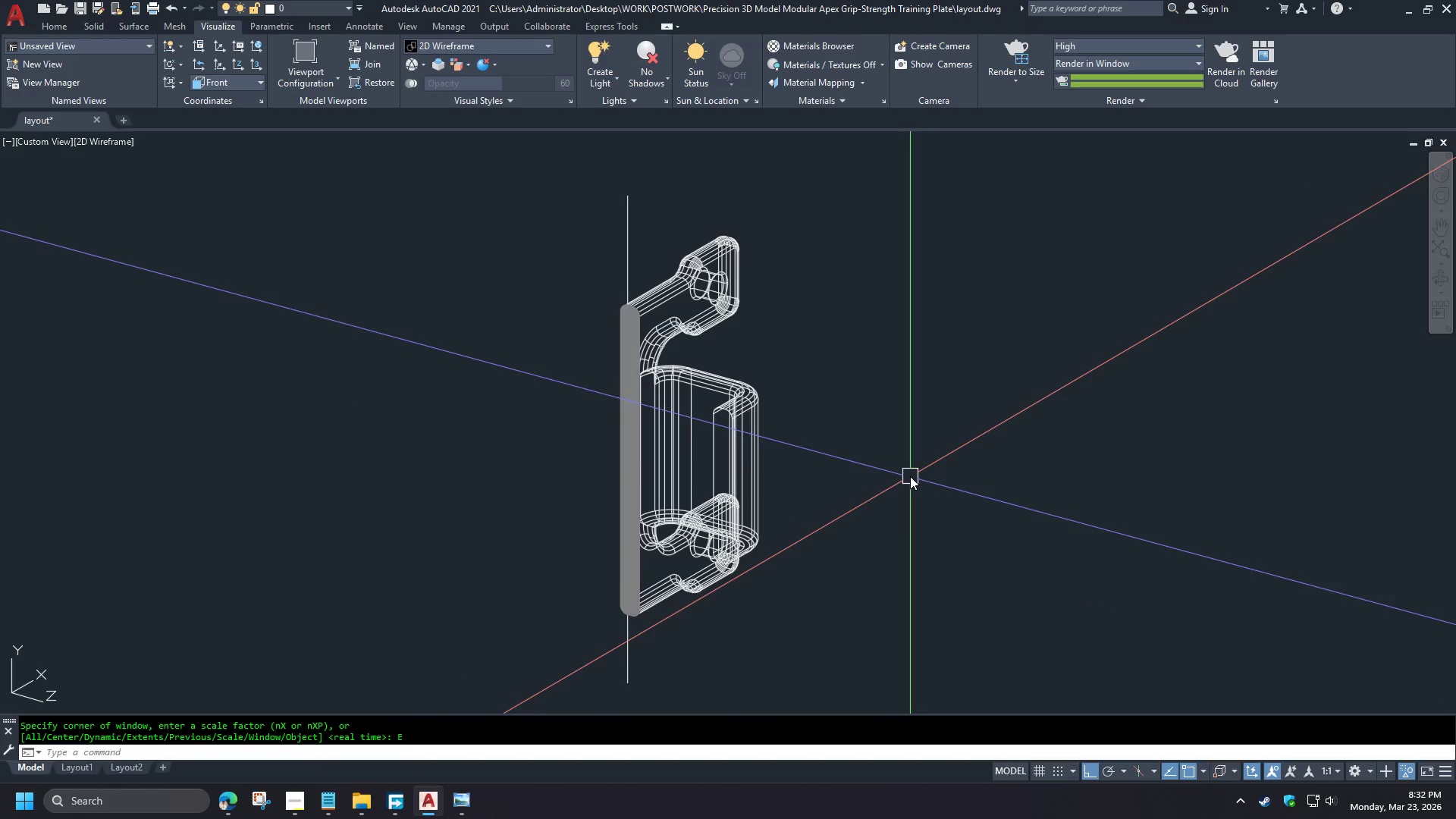 
scroll: coordinate [705, 600], scroll_direction: down, amount: 5.0
 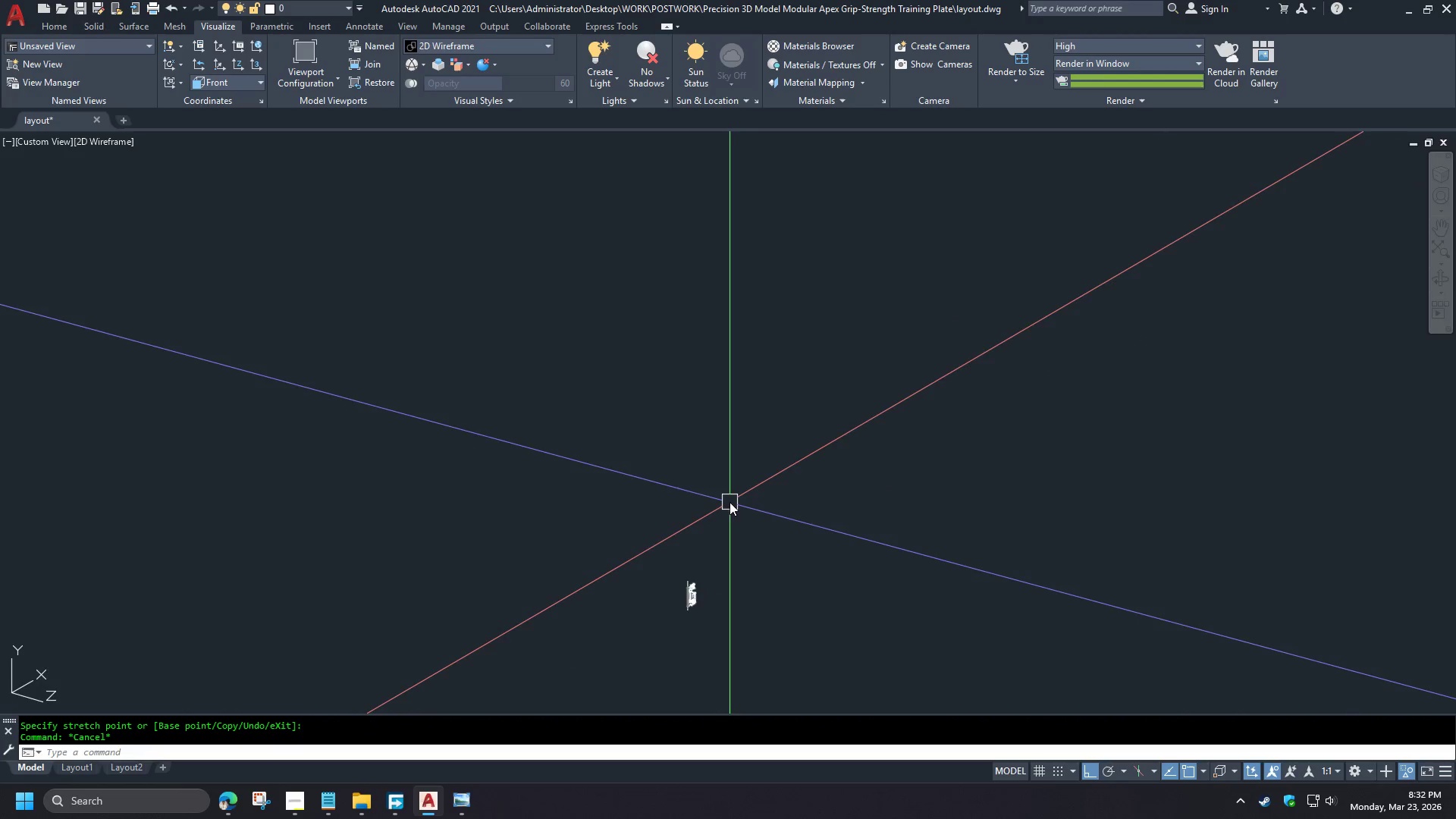 
wait(8.42)
 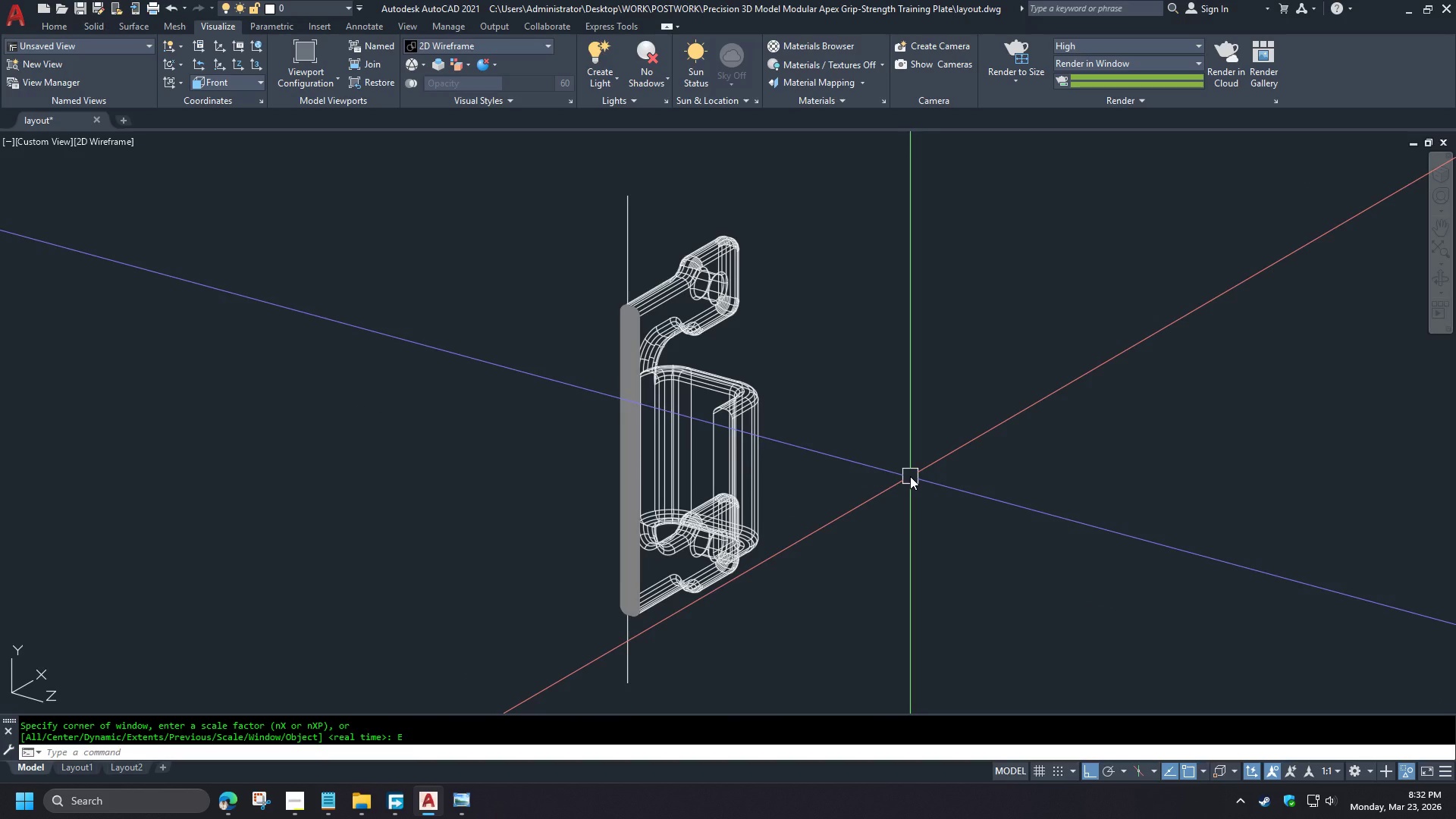 
left_click([627, 256])
 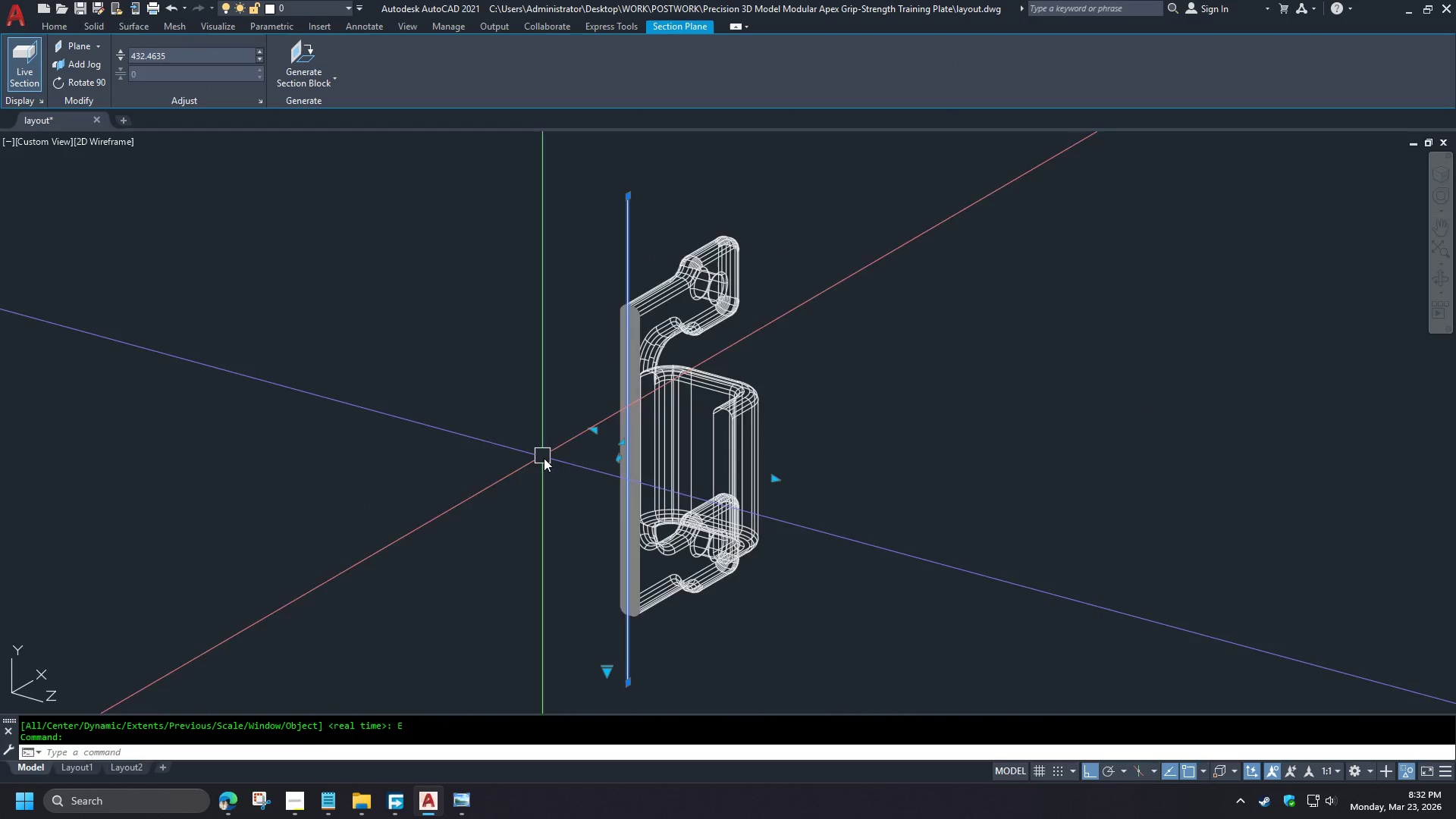 
scroll: coordinate [729, 508], scroll_direction: down, amount: 2.0
 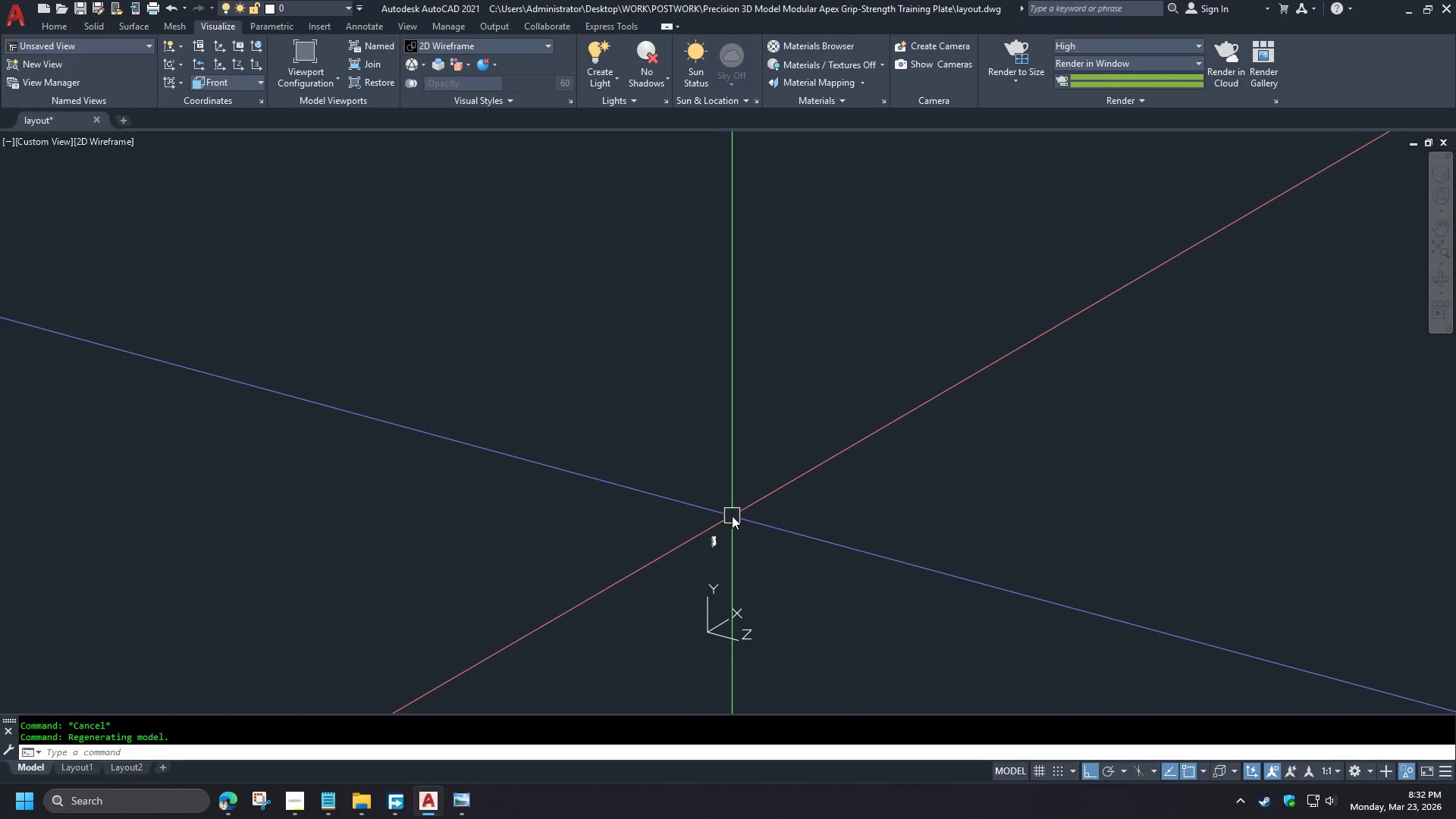 
scroll: coordinate [735, 510], scroll_direction: up, amount: 3.0
 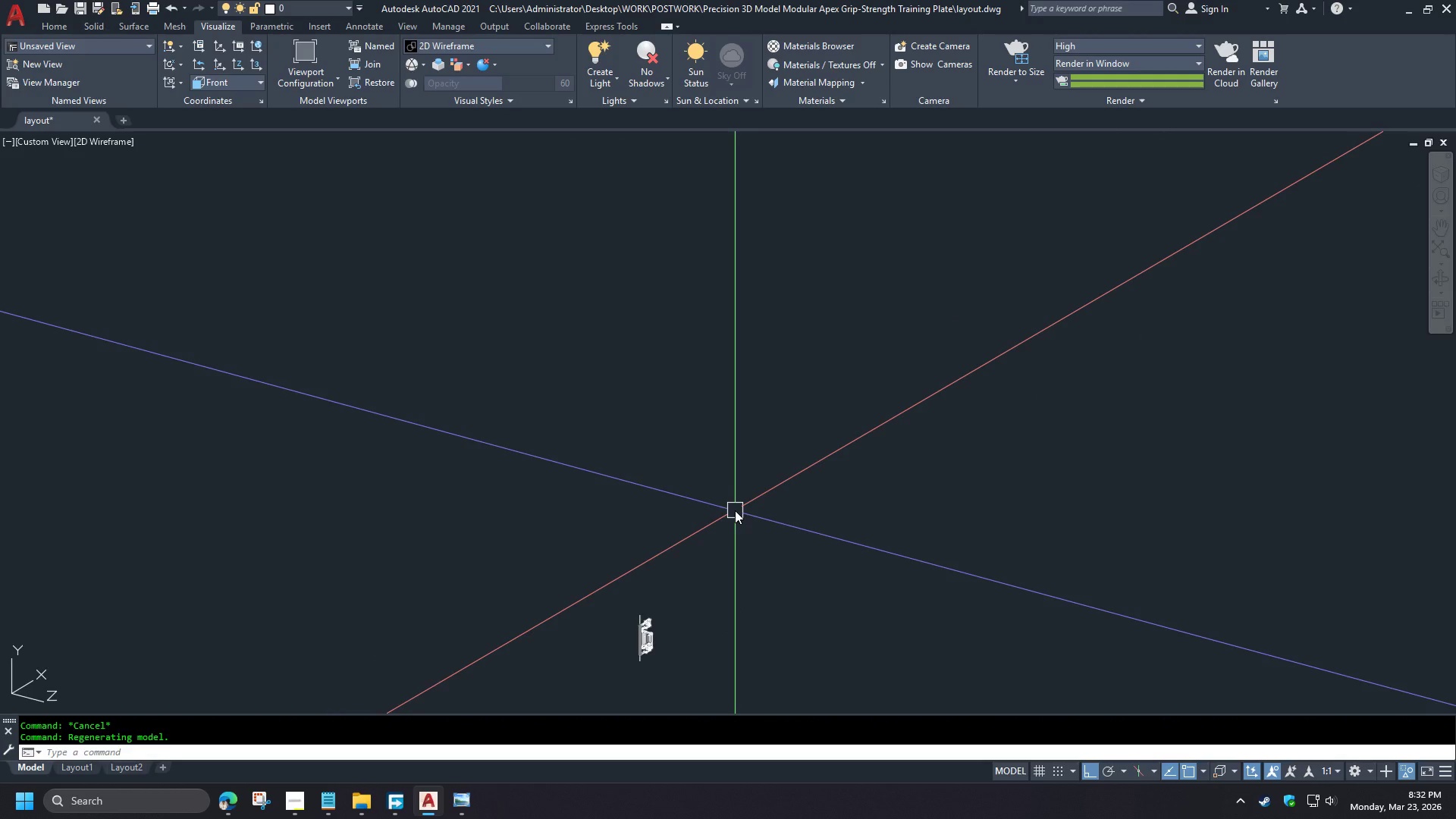 
right_click([595, 438])
 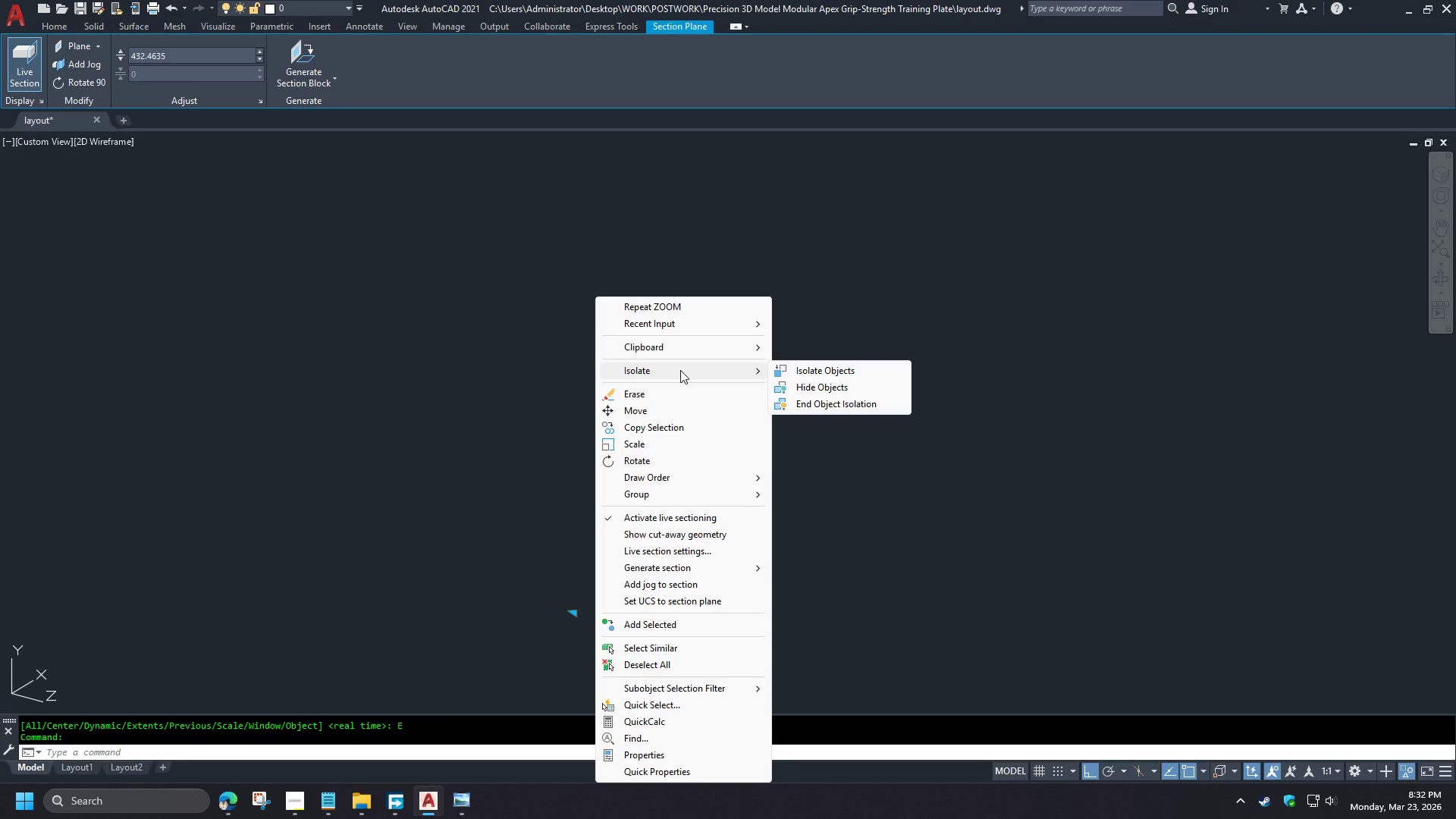 
key(Escape)
 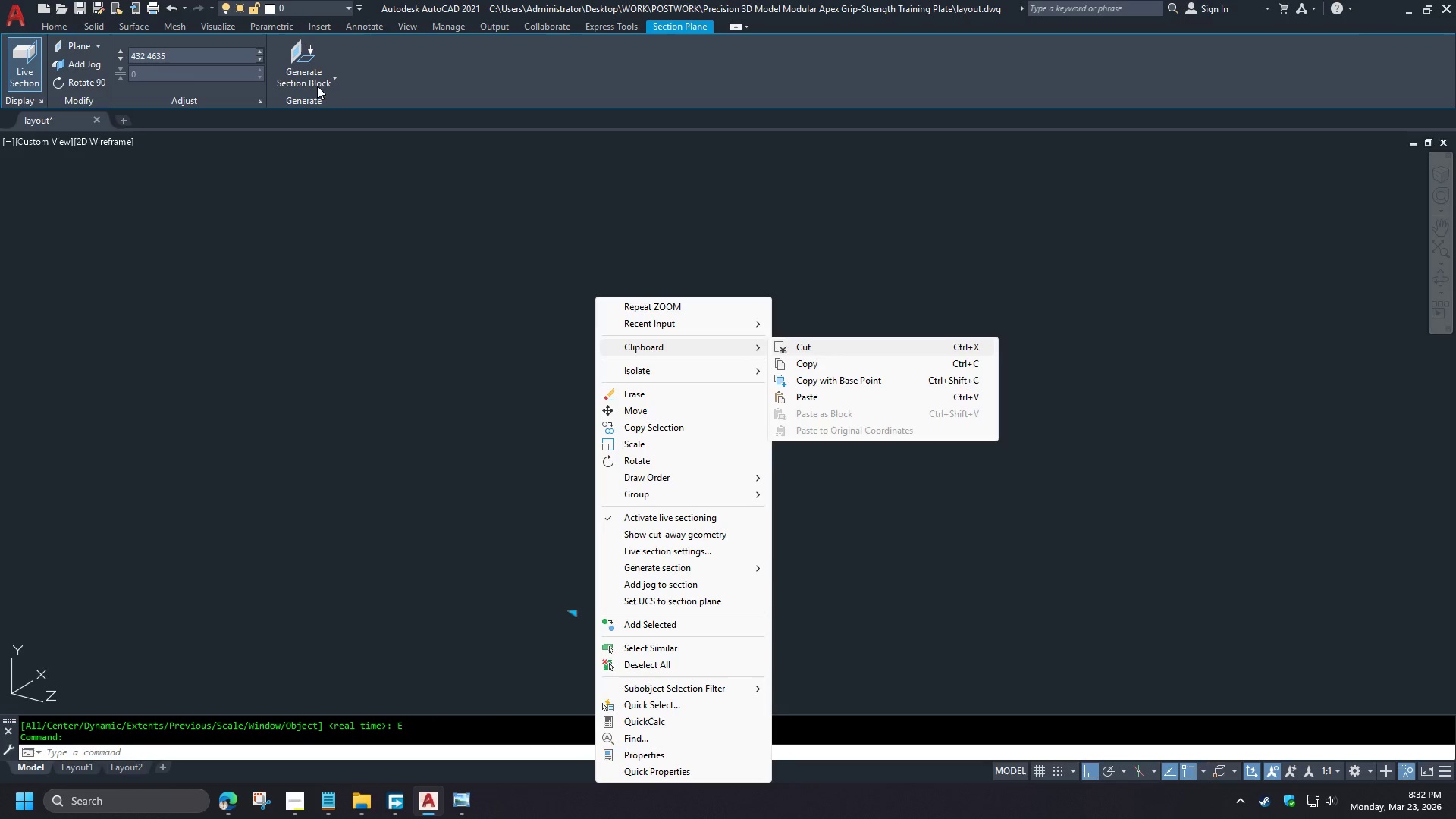 
key(Escape)
 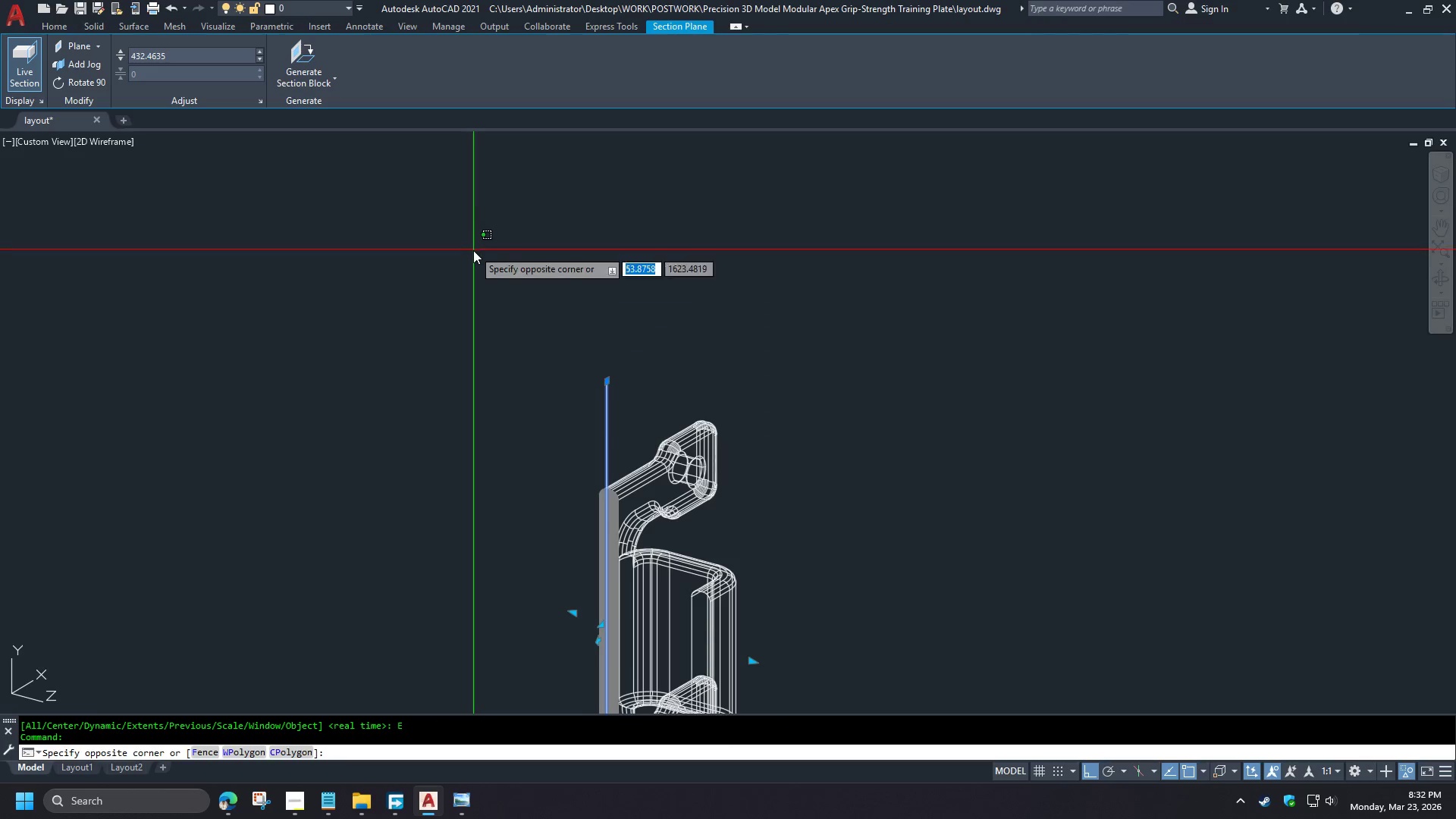 
double_click([444, 271])
 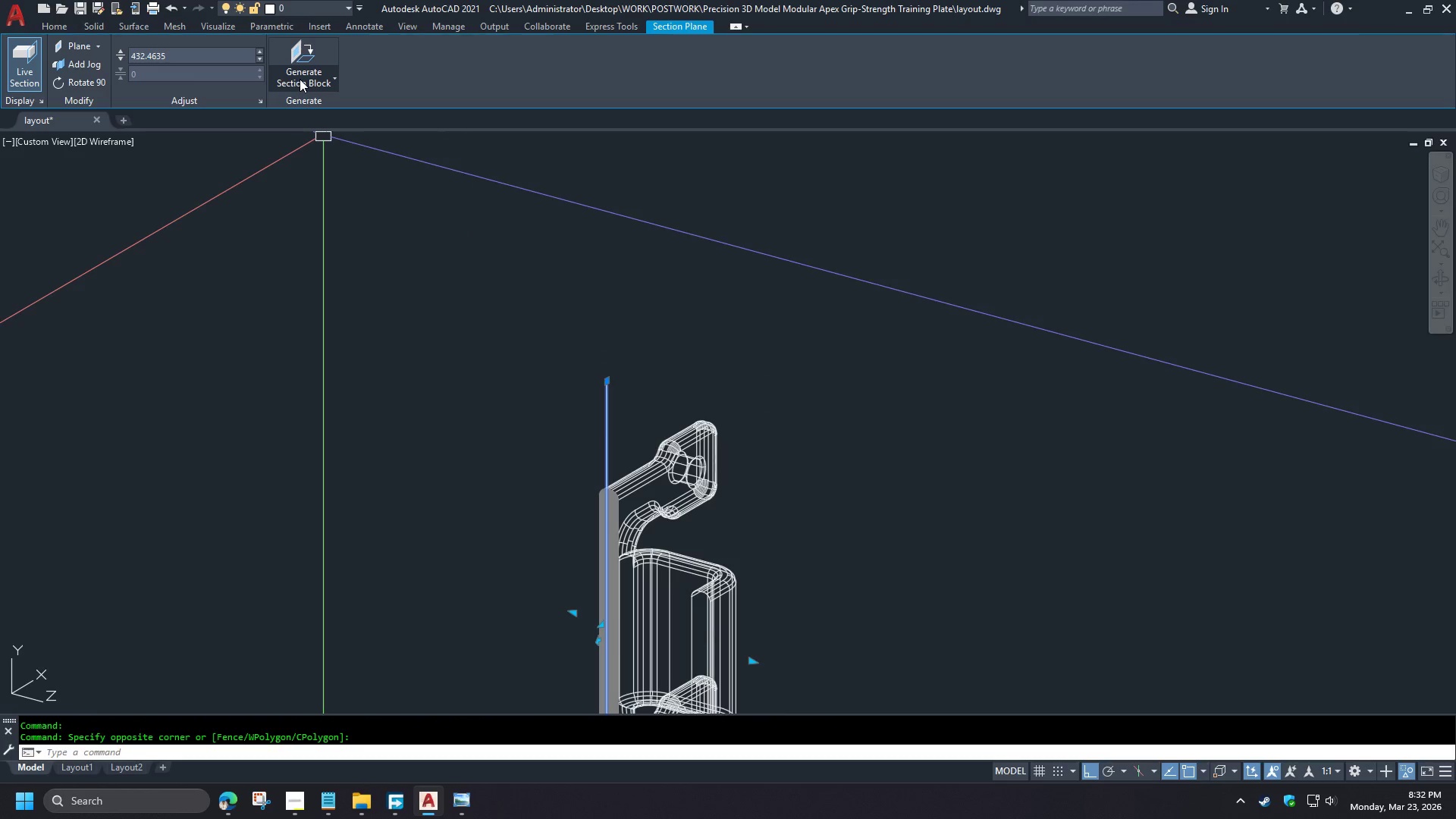 
left_click([300, 79])
 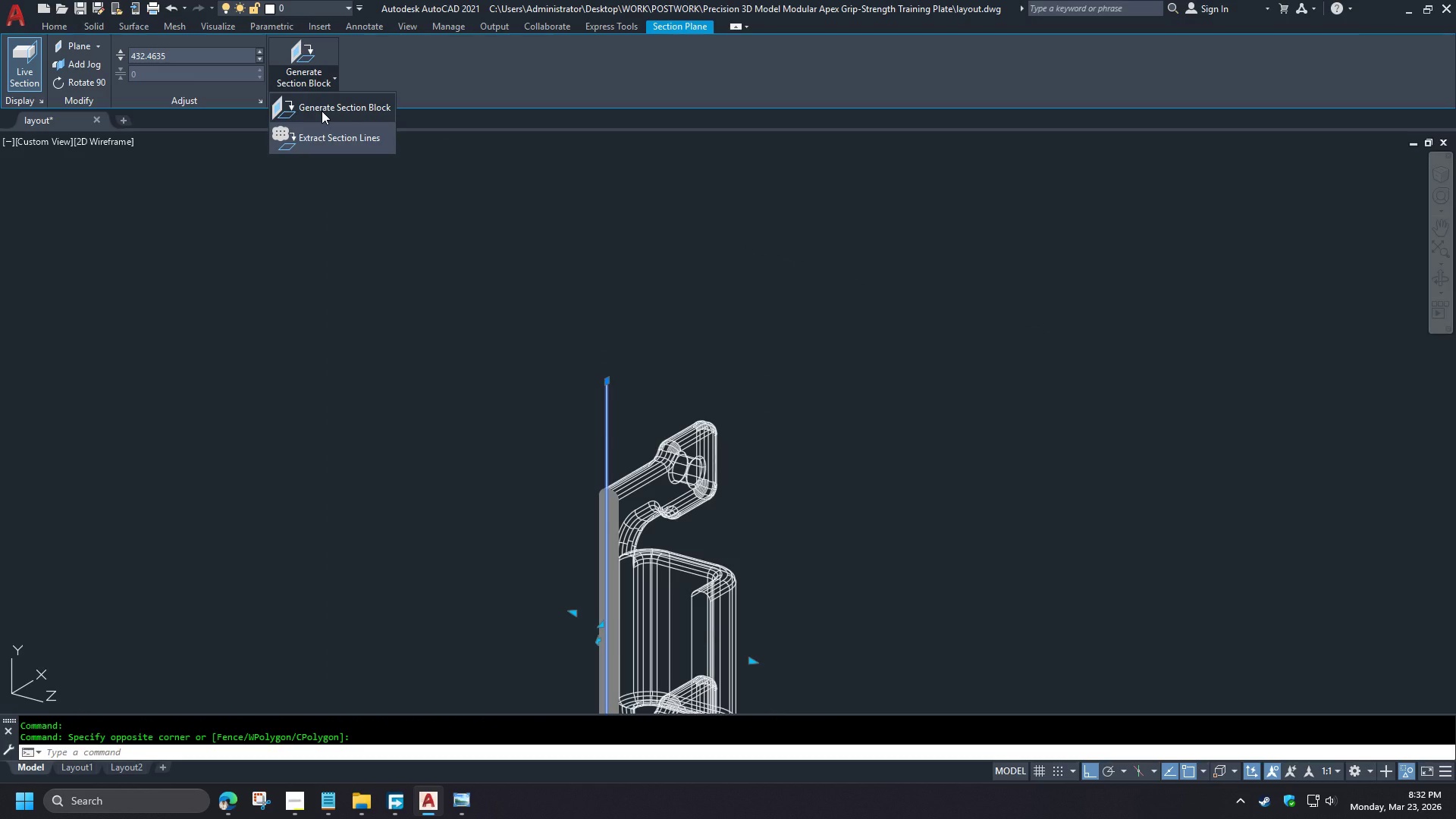 
left_click([322, 111])
 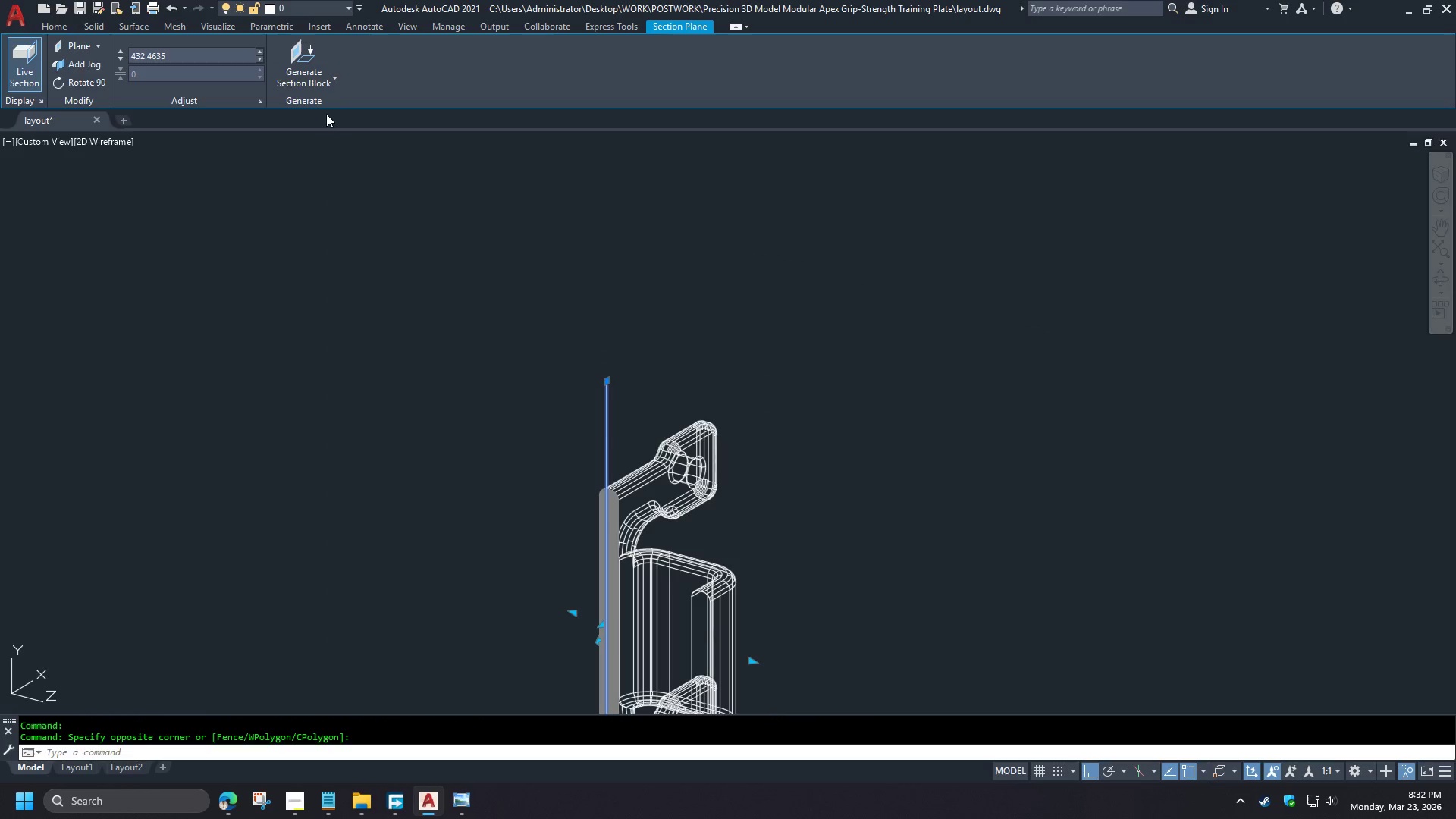 
mouse_move([623, 262])
 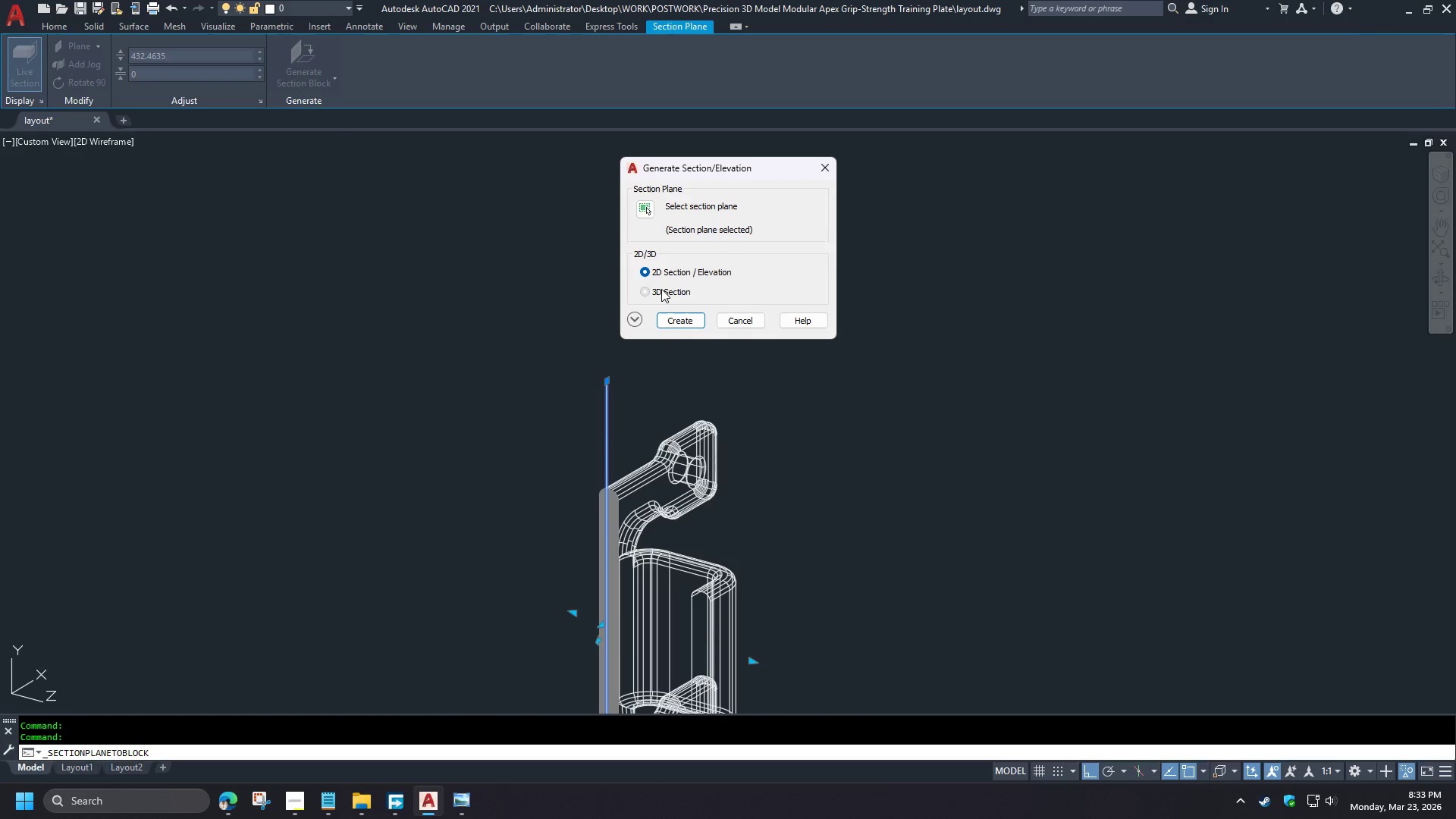 
left_click([661, 289])
 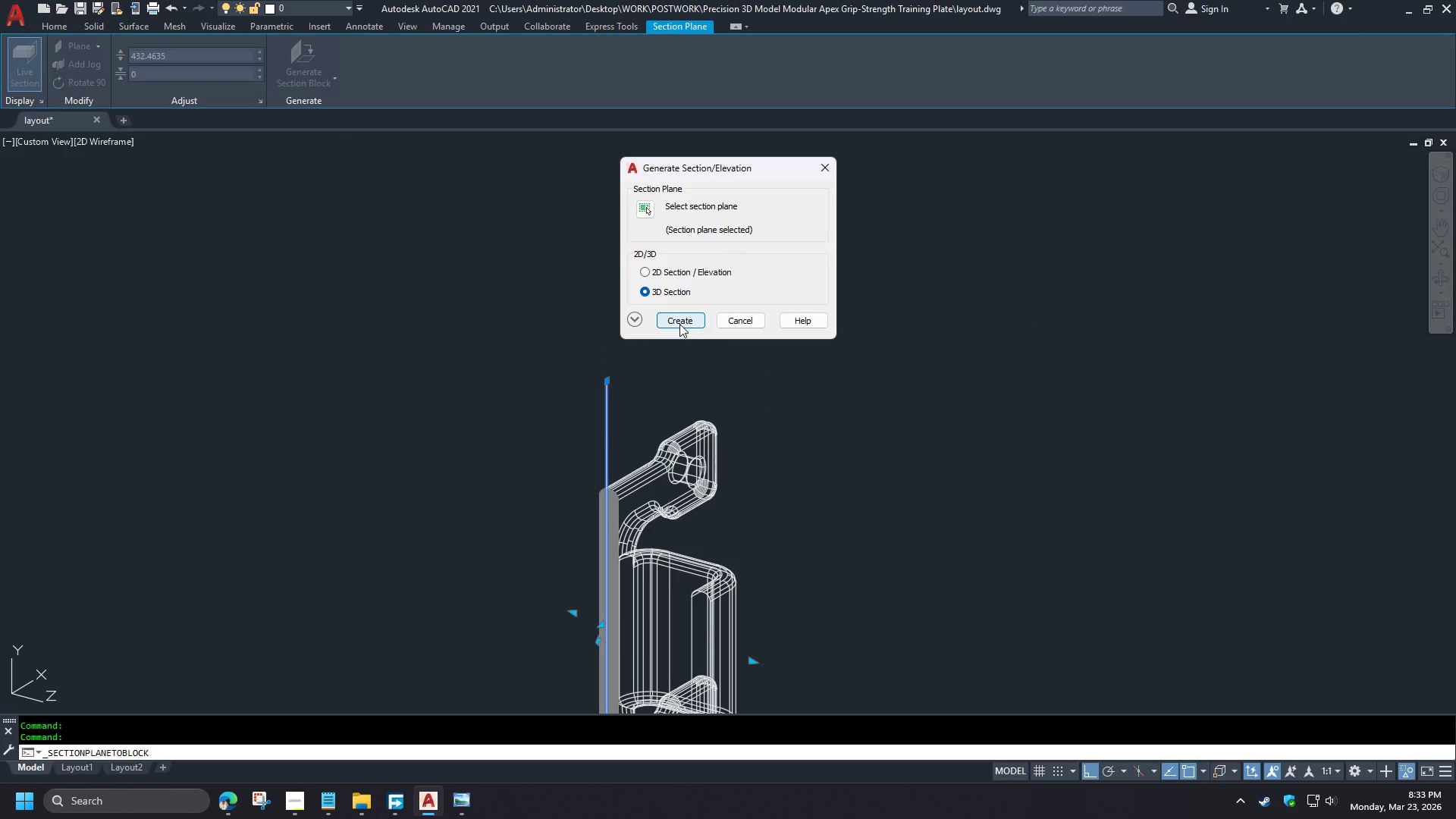 
scroll: coordinate [673, 508], scroll_direction: down, amount: 3.0
 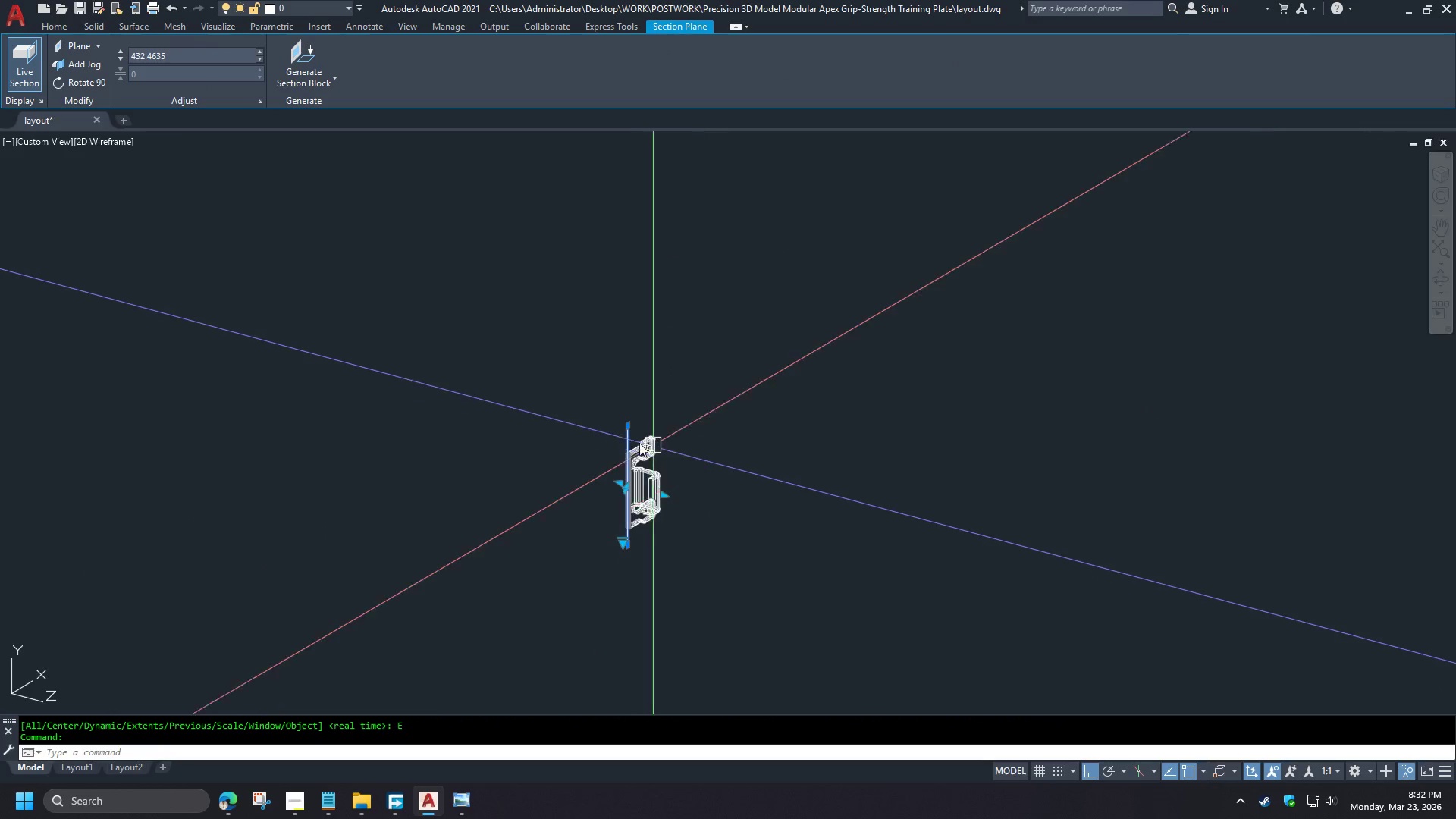 
scroll: coordinate [630, 442], scroll_direction: up, amount: 3.0
 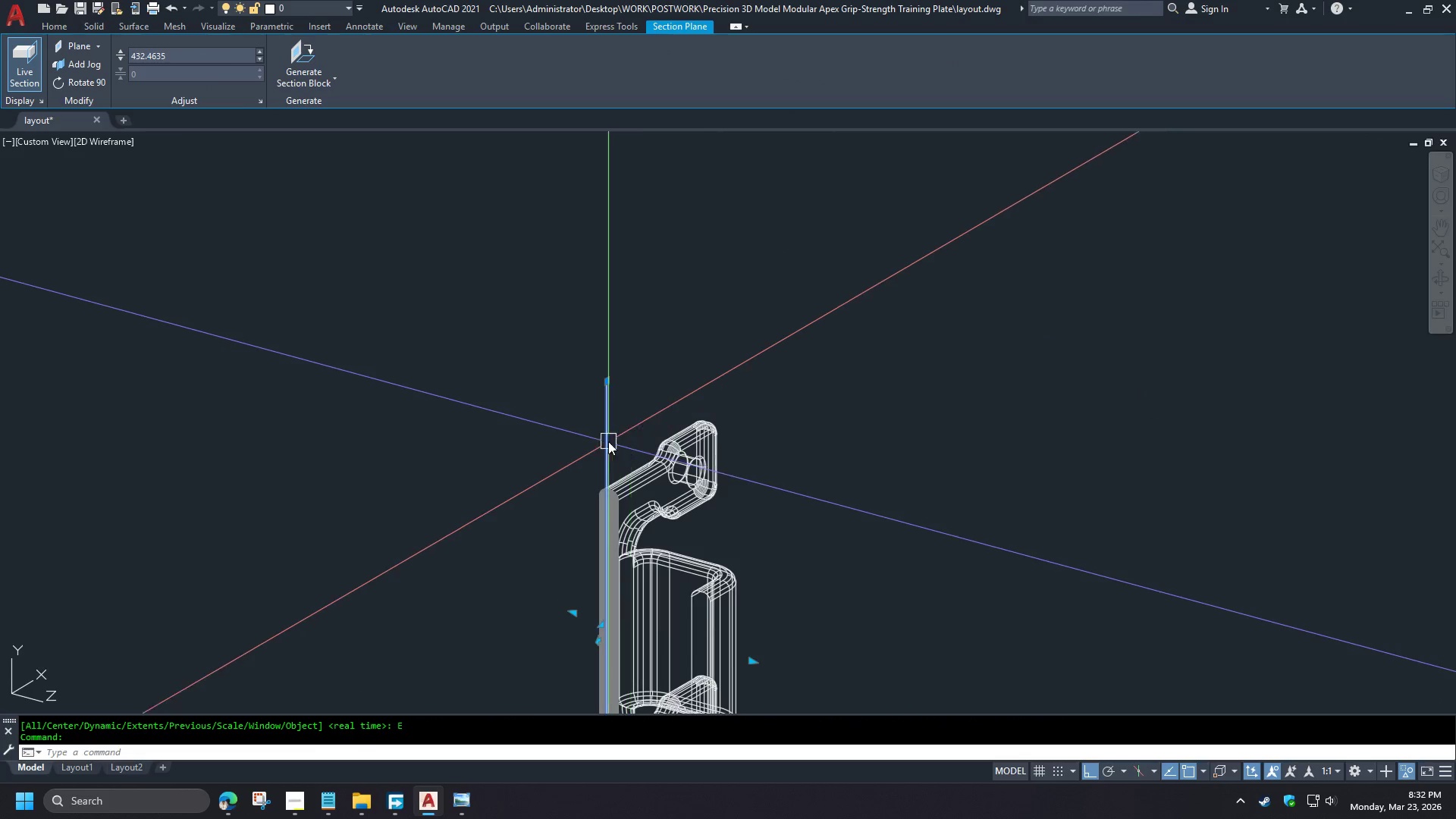 
left_click([679, 324])
 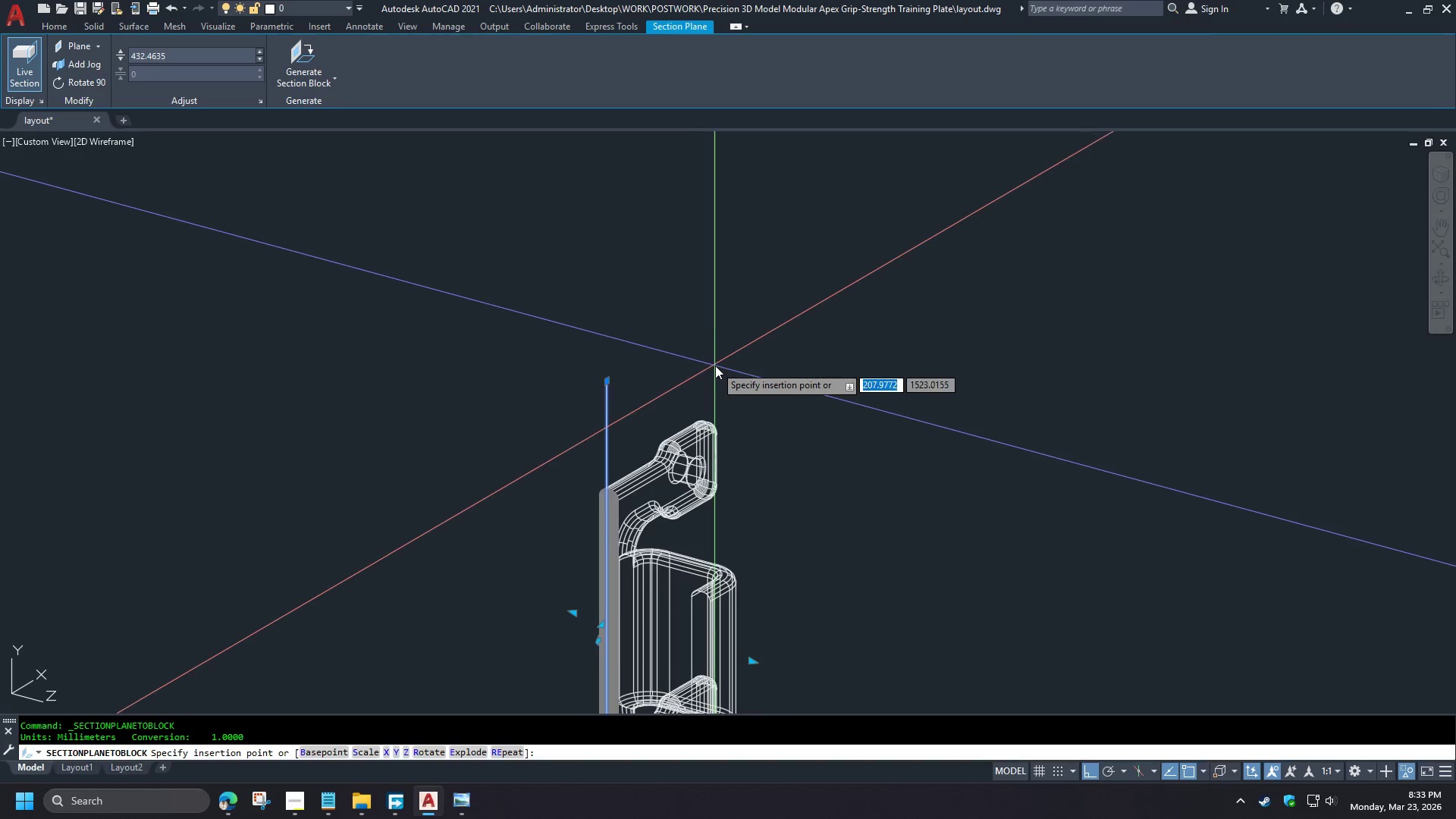 
wait(5.31)
 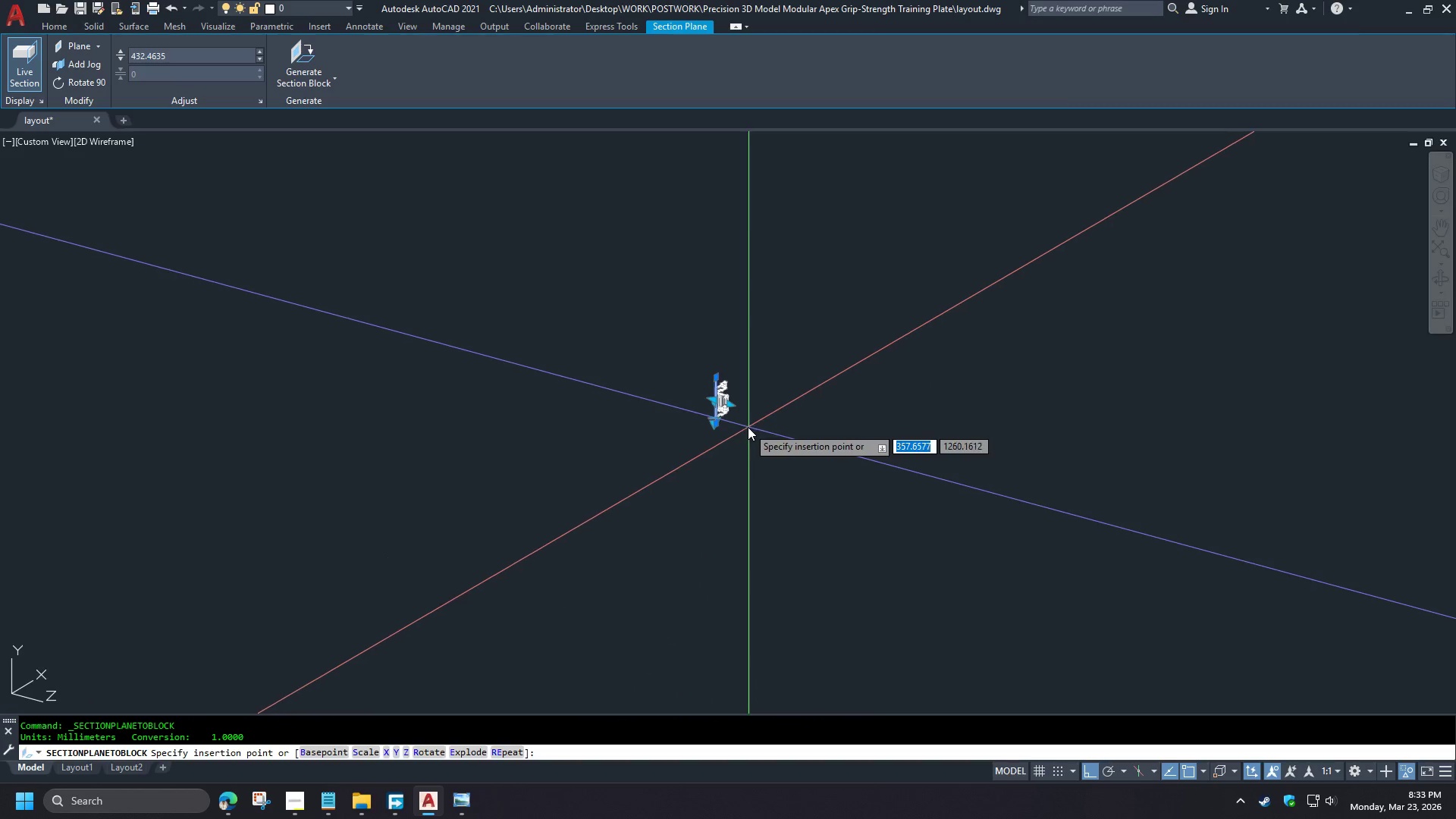 
double_click([772, 394])
 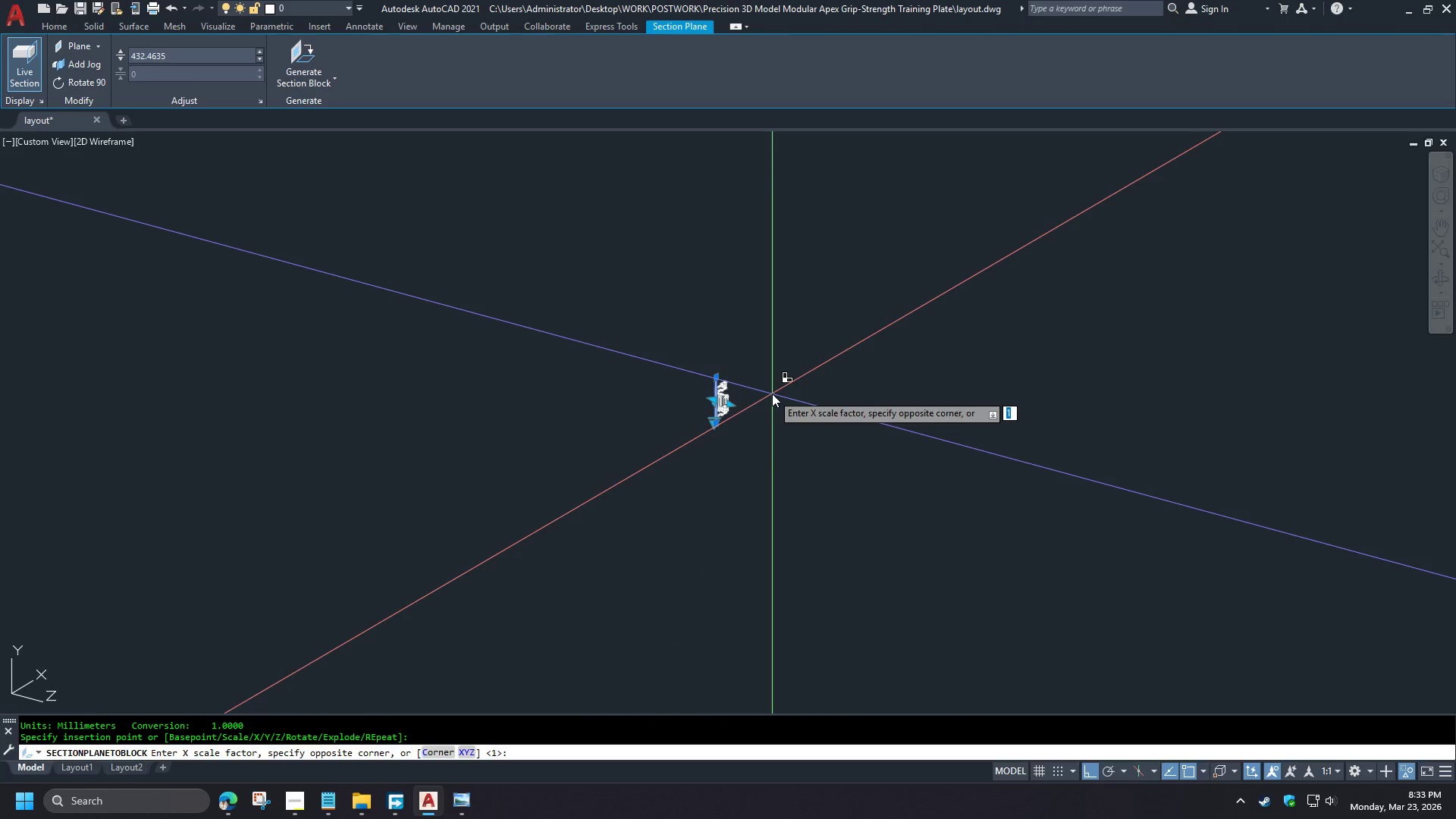 
key(NumpadEnter)
 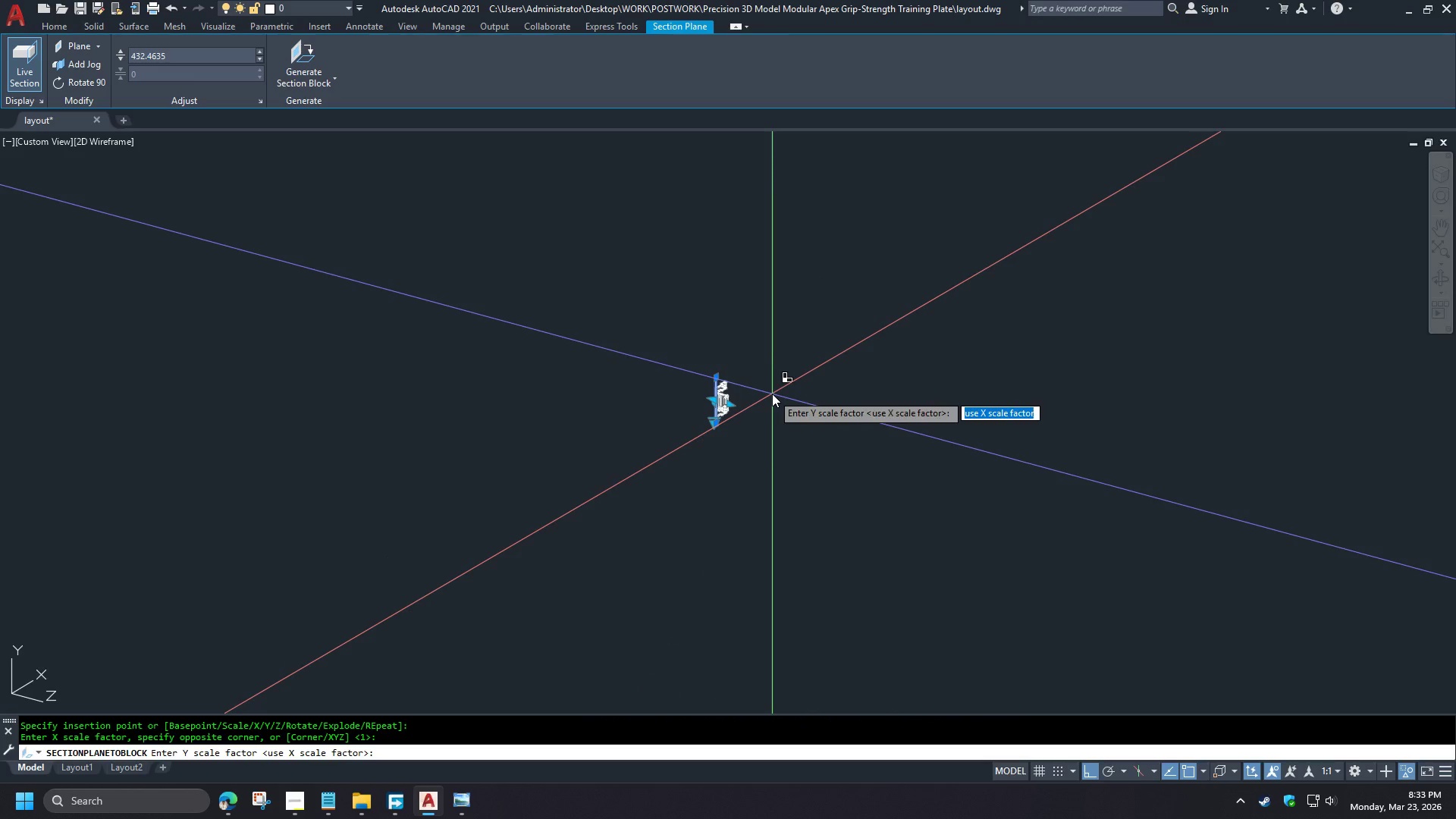 
key(NumpadEnter)
 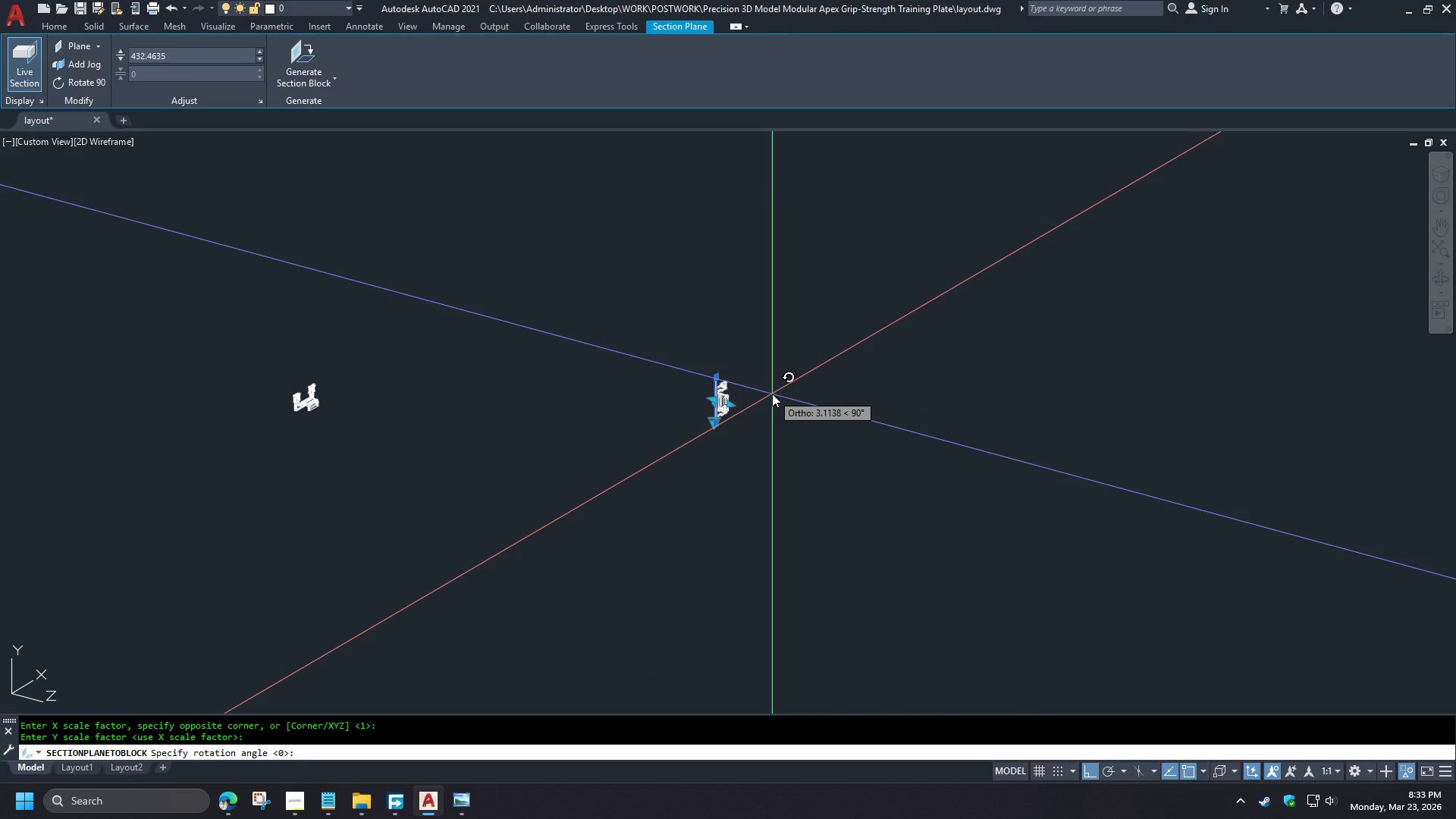 
key(NumpadEnter)
 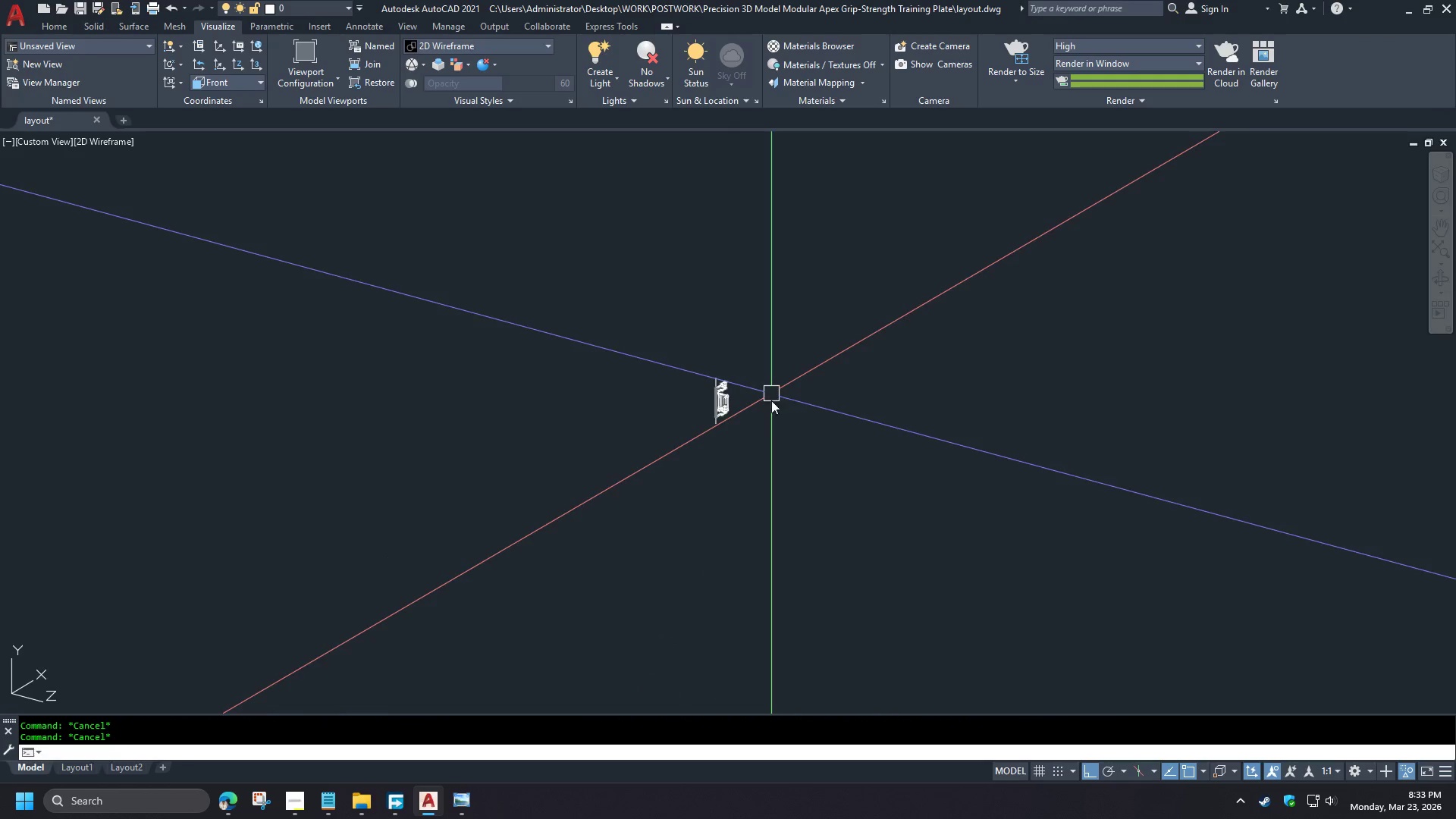 
scroll: coordinate [739, 386], scroll_direction: down, amount: 5.0
 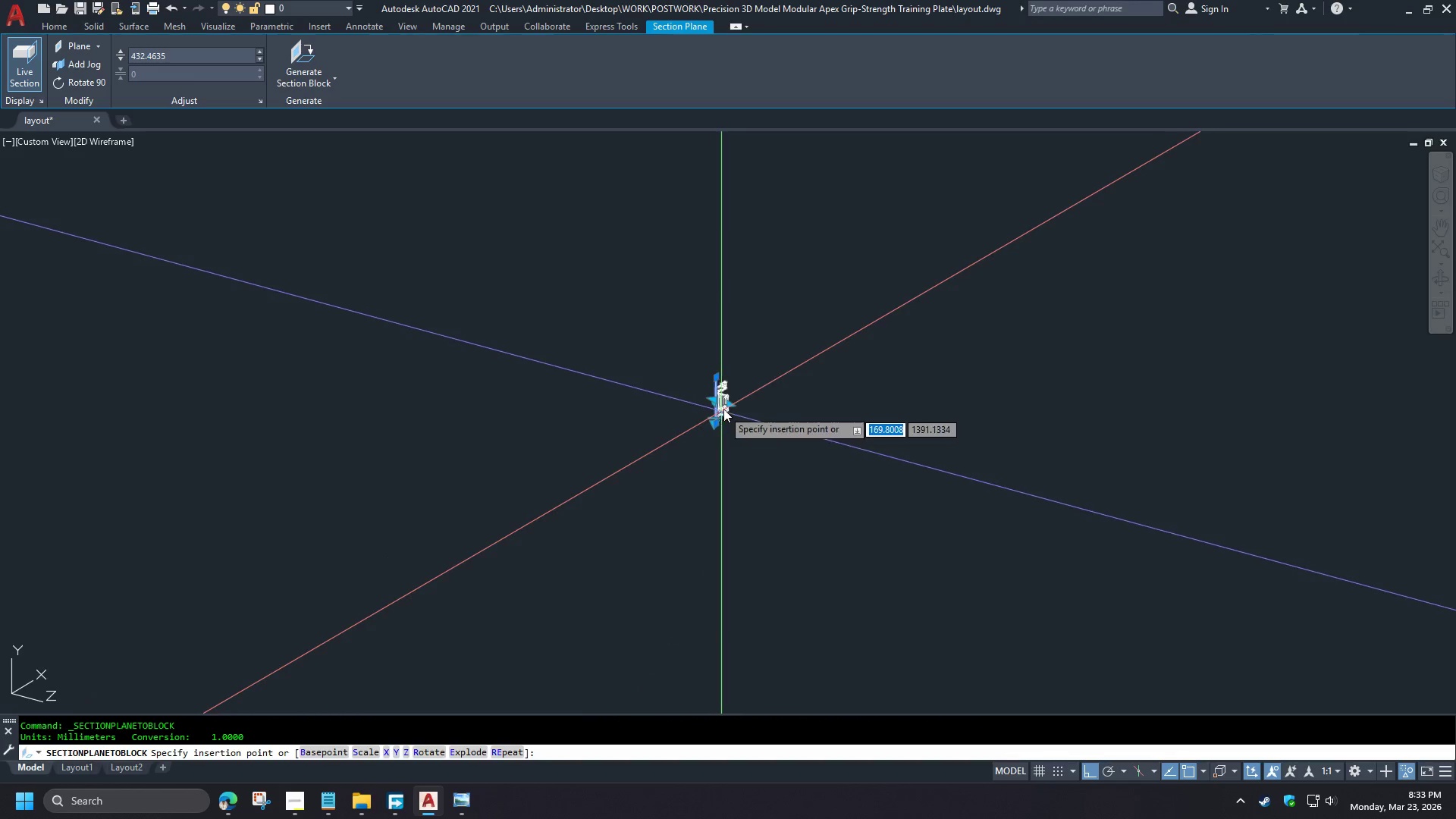 
left_click([697, 400])
 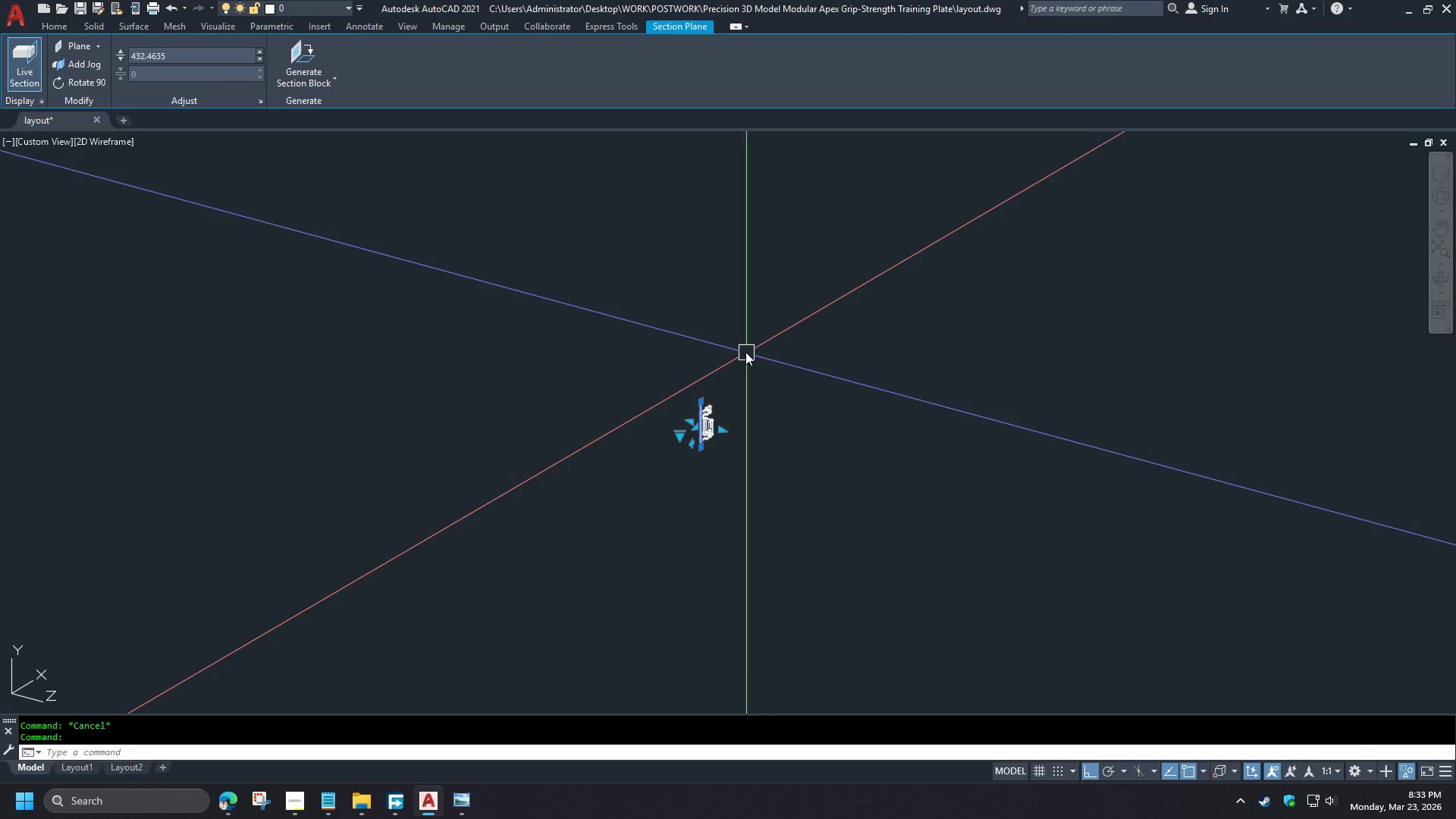 
key(E)
 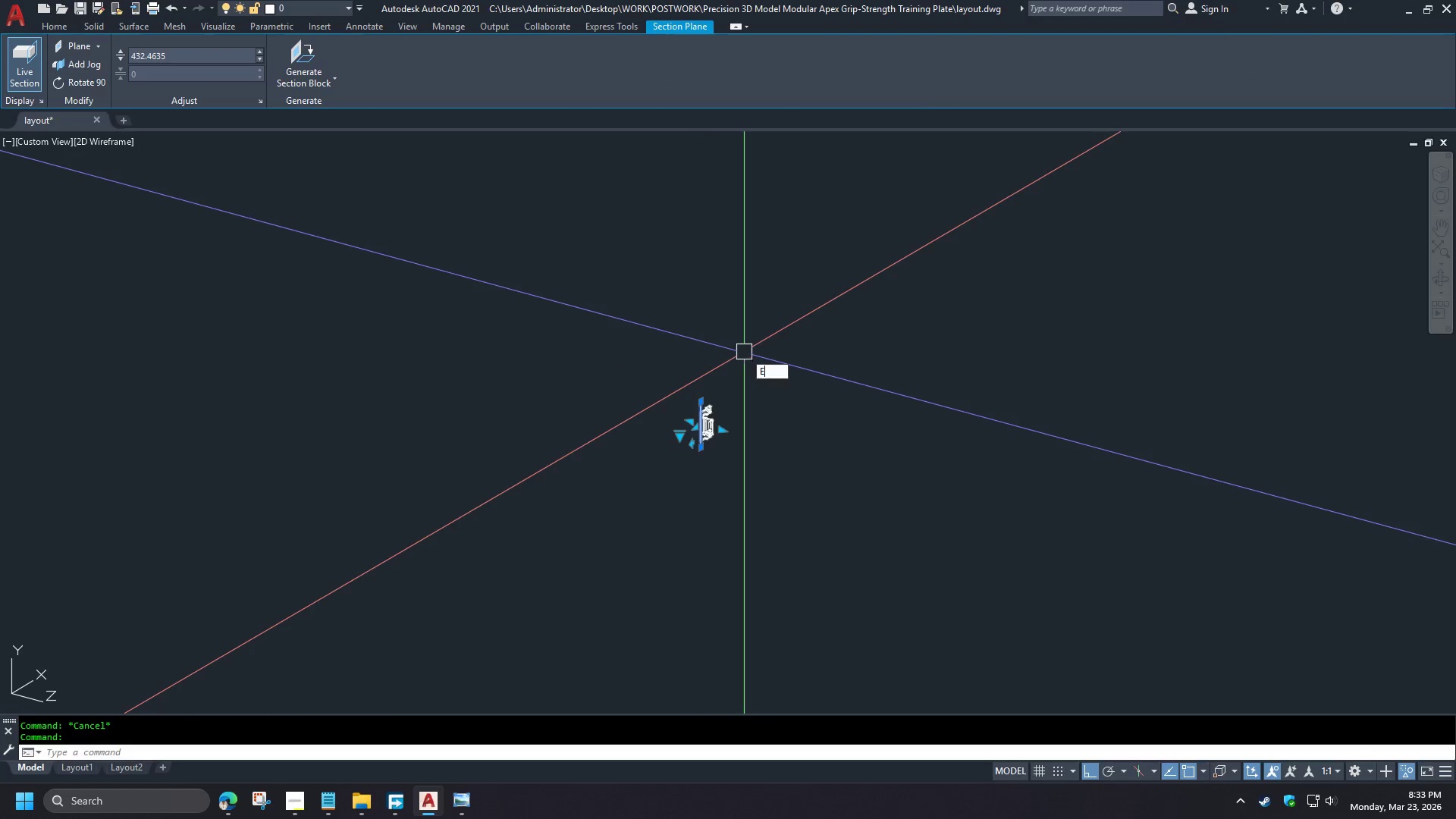 
key(Space)
 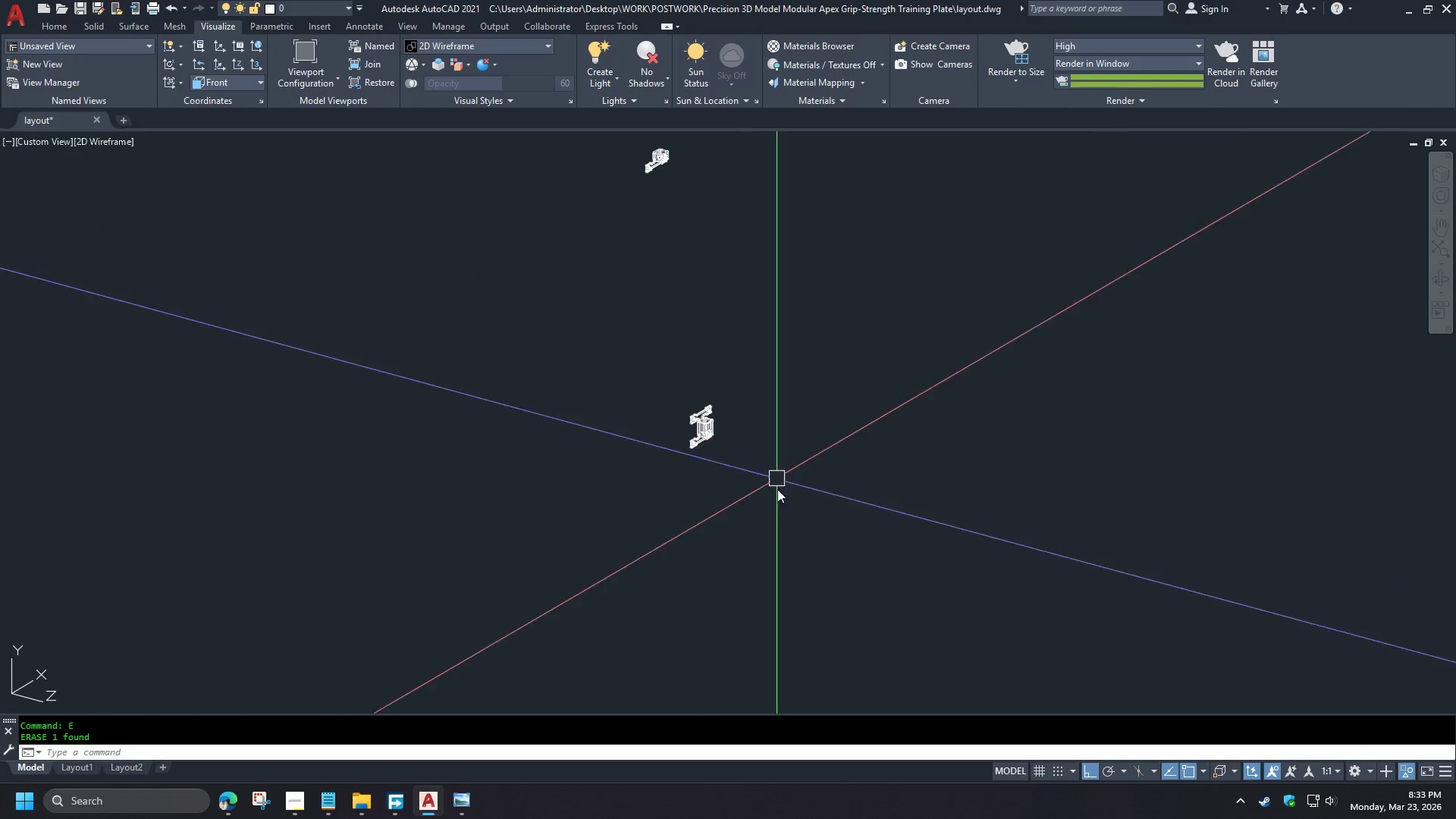 
hold_key(key=ShiftLeft, duration=1.53)
 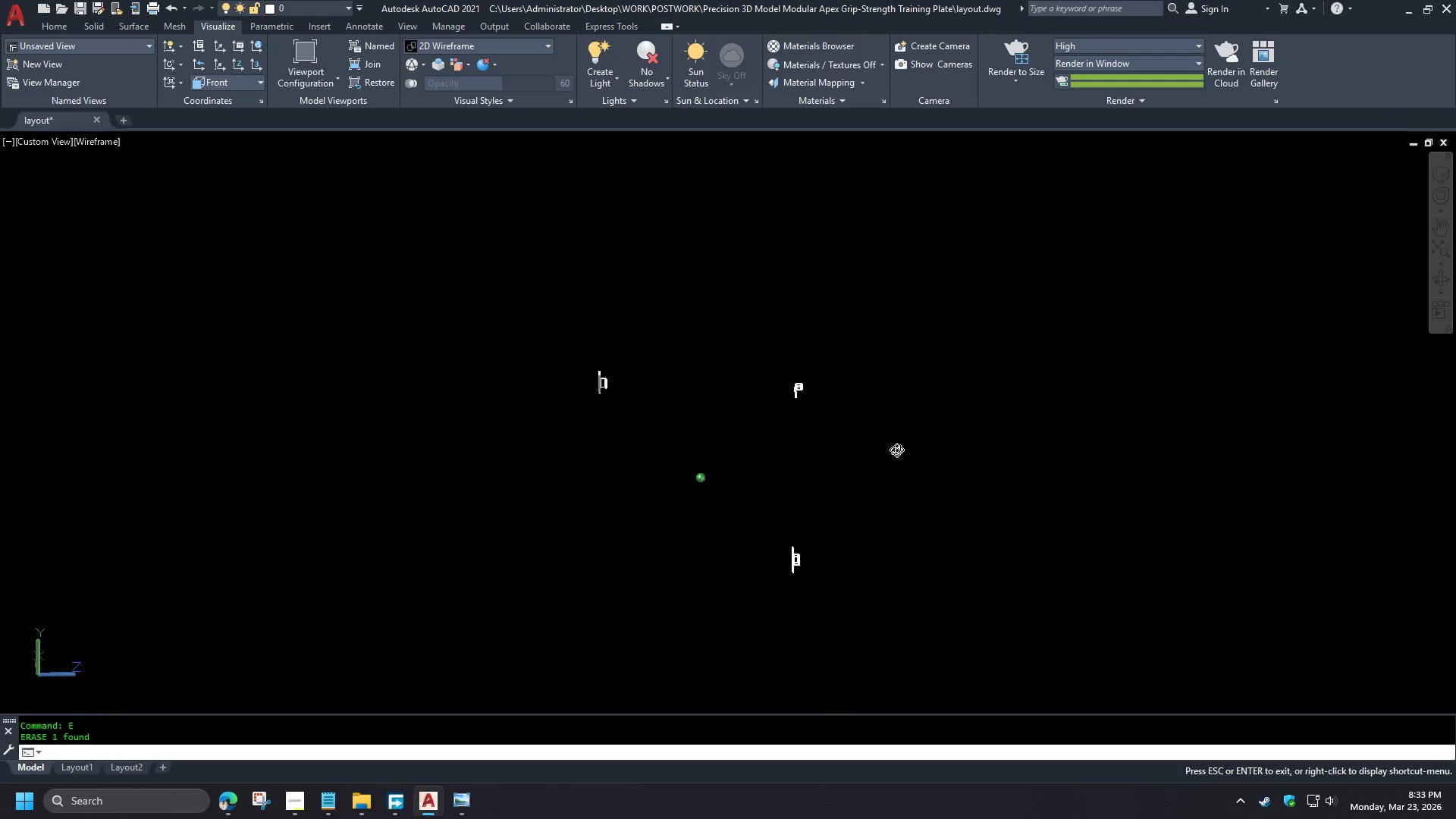 
hold_key(key=ShiftLeft, duration=0.78)
 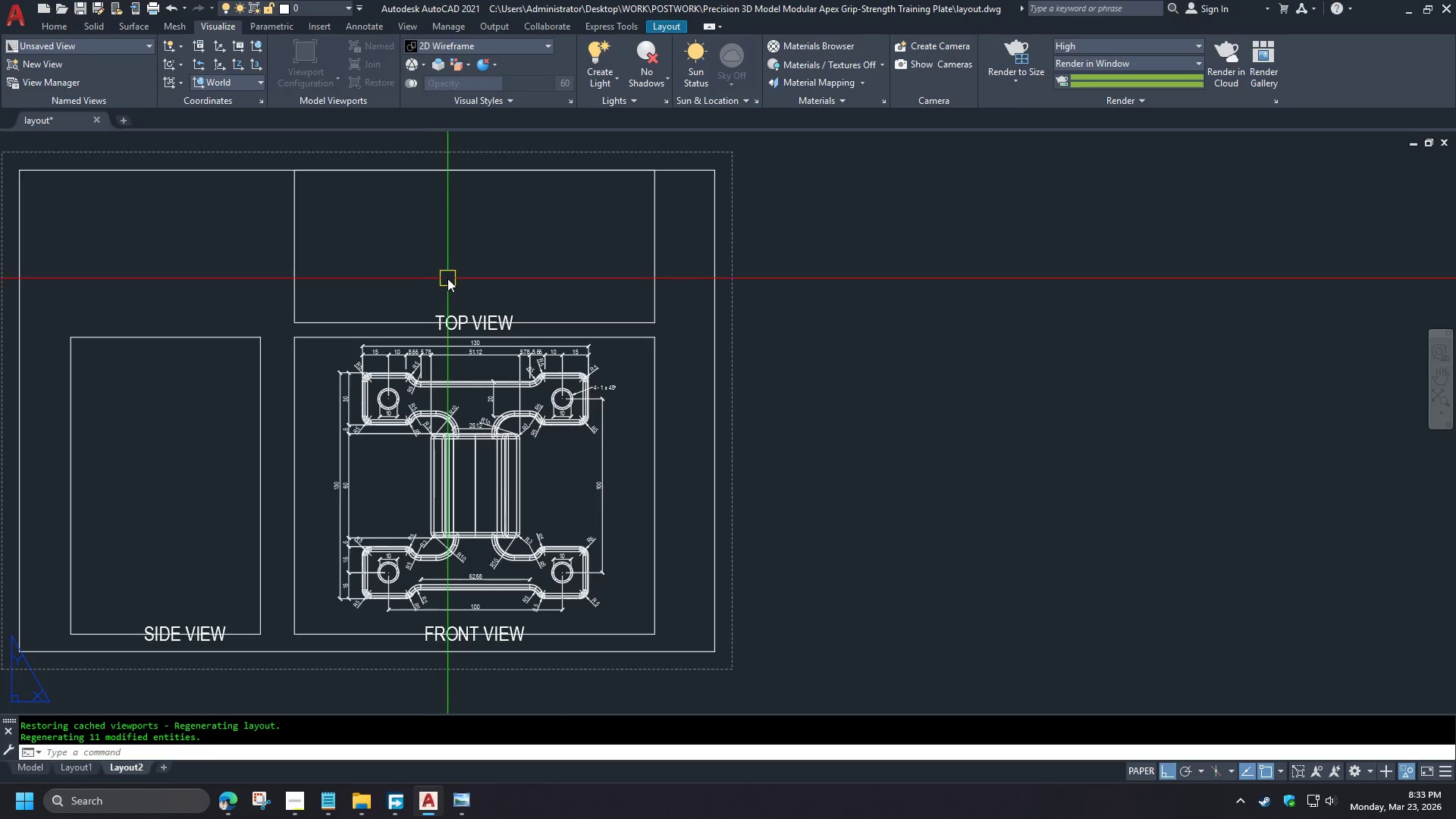 
scroll: coordinate [797, 473], scroll_direction: down, amount: 2.0
 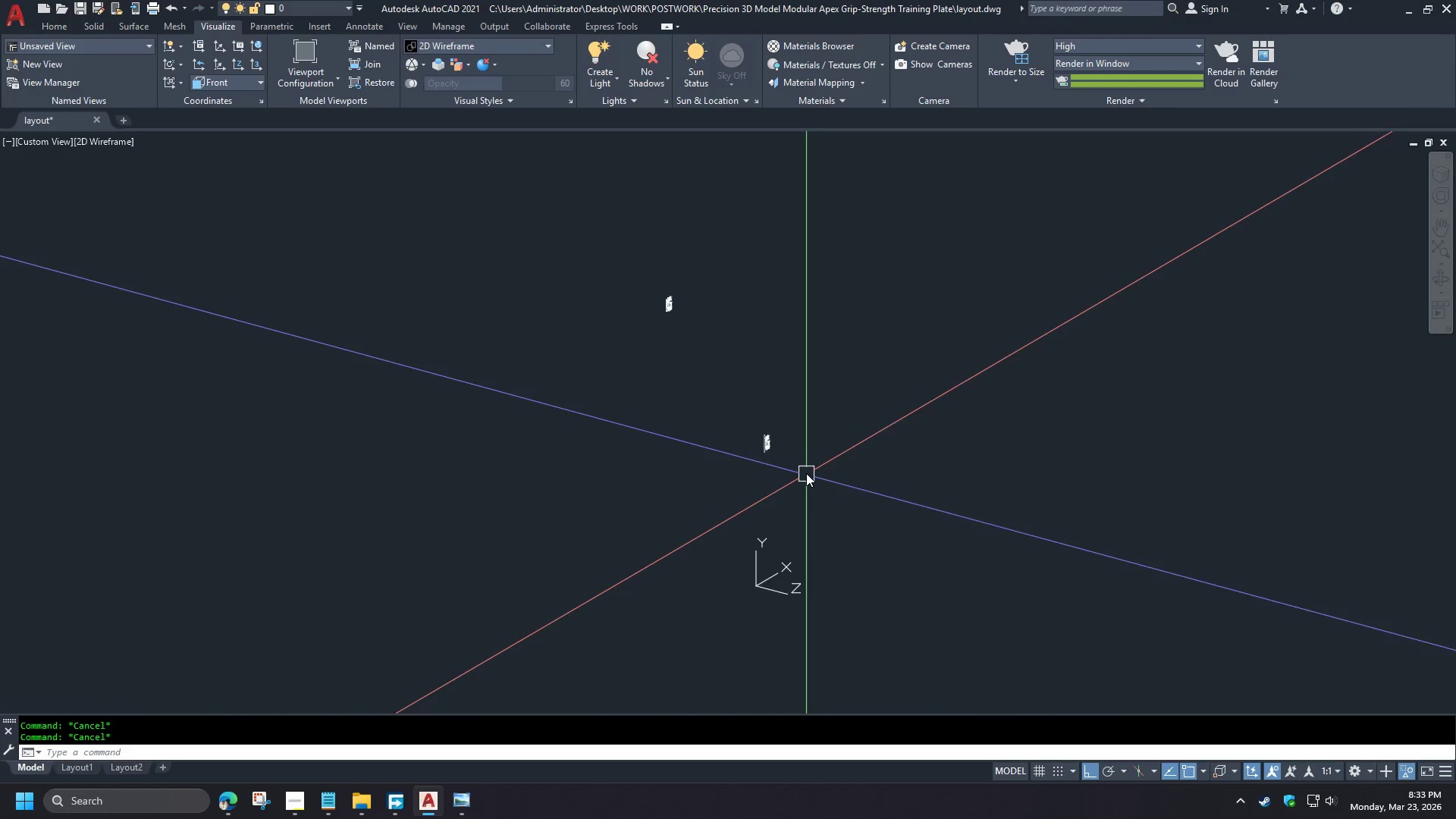 
scroll: coordinate [802, 454], scroll_direction: up, amount: 2.0
 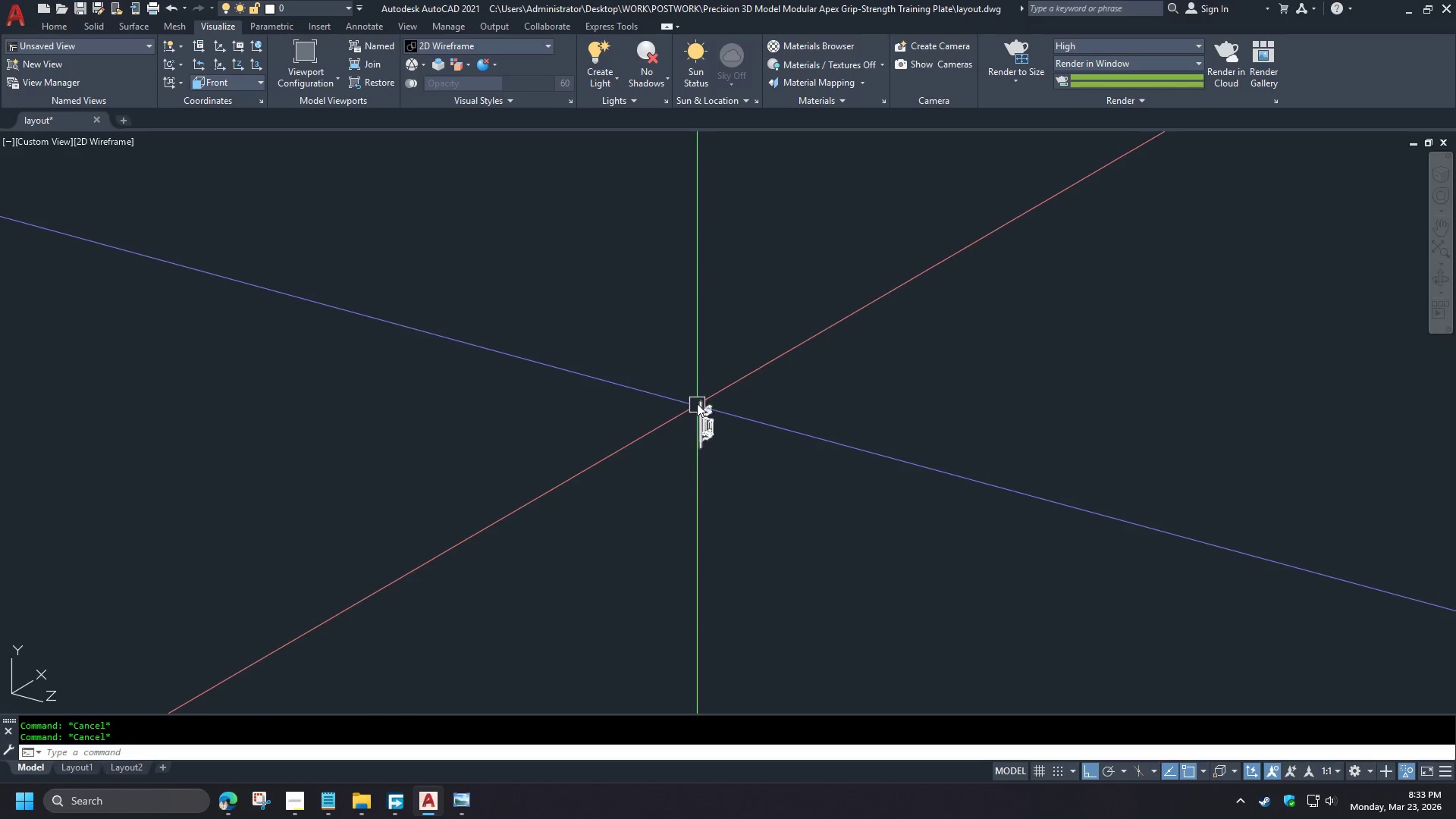 
double_click([472, 259])
 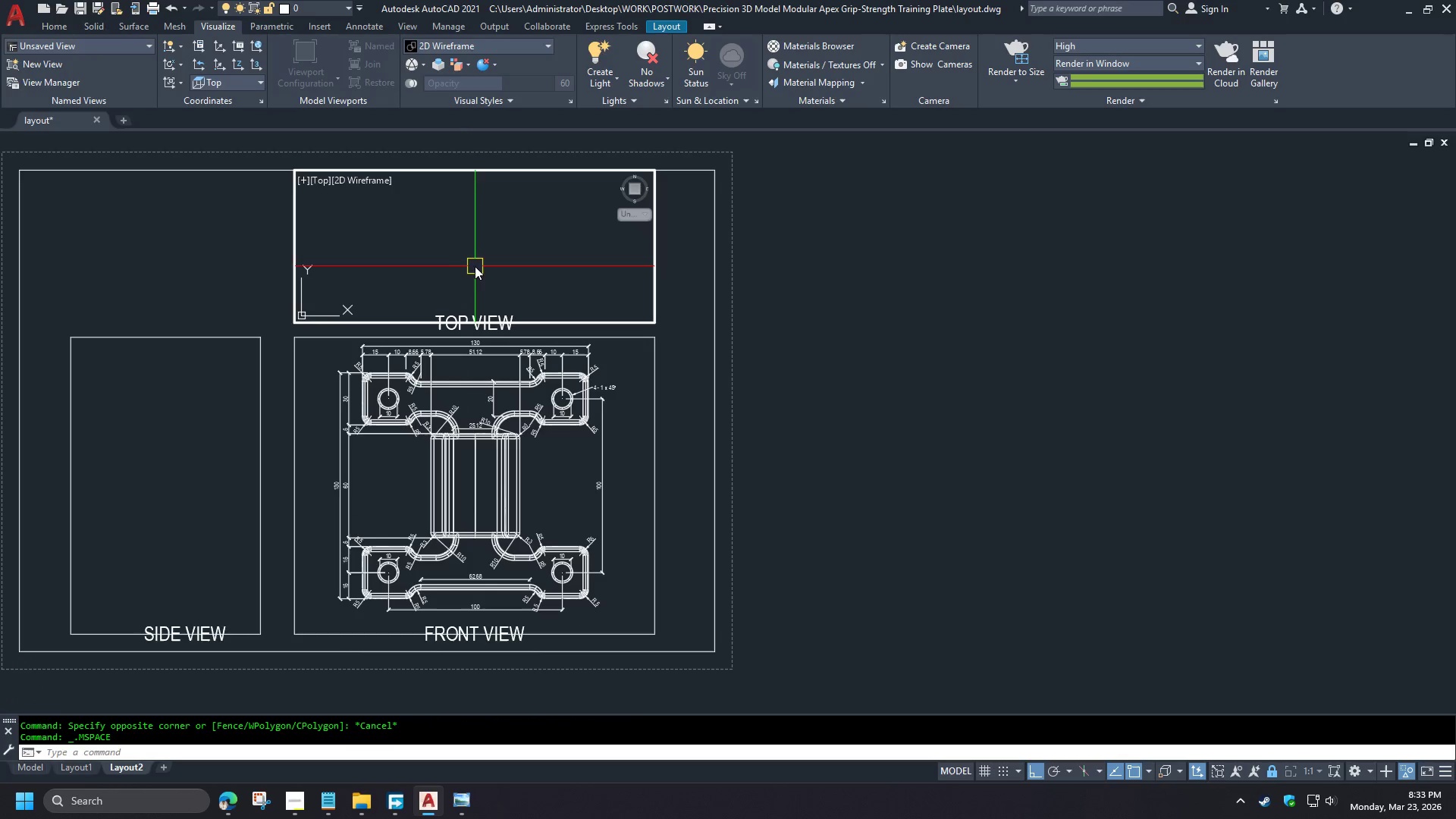 
scroll: coordinate [787, 479], scroll_direction: down, amount: 2.0
 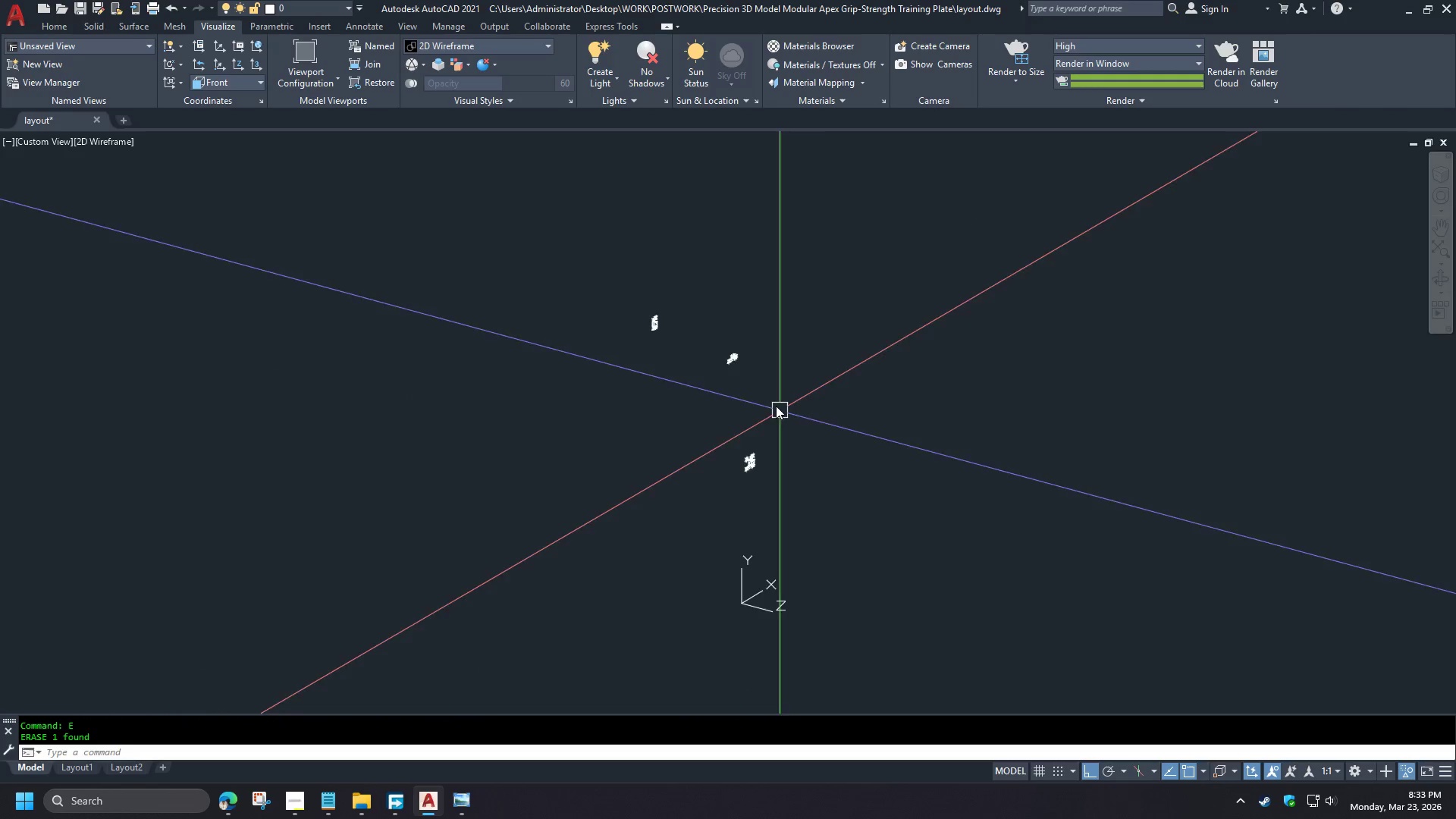 
scroll: coordinate [505, 298], scroll_direction: up, amount: 7.0
 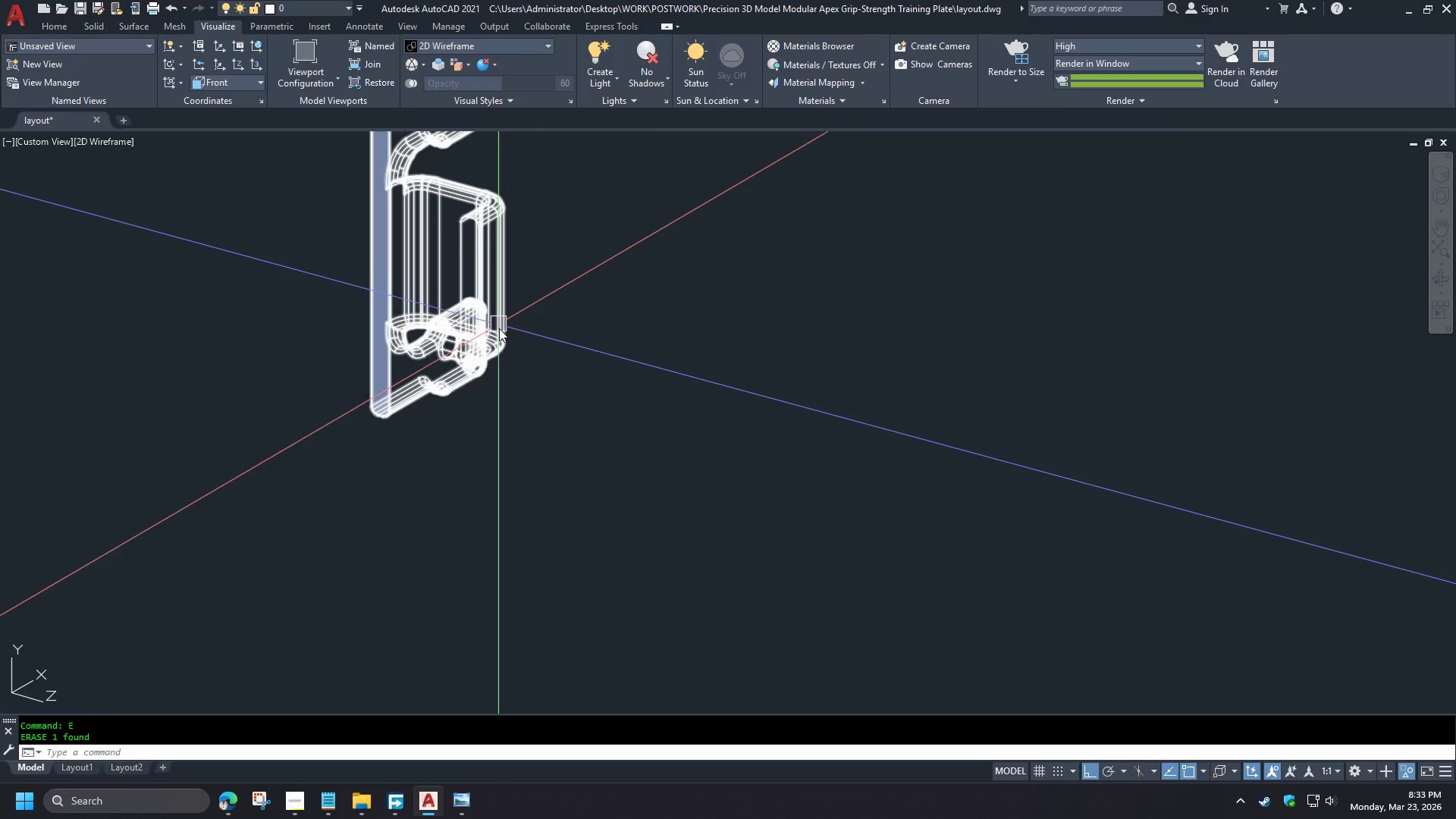 
scroll: coordinate [736, 383], scroll_direction: down, amount: 6.0
 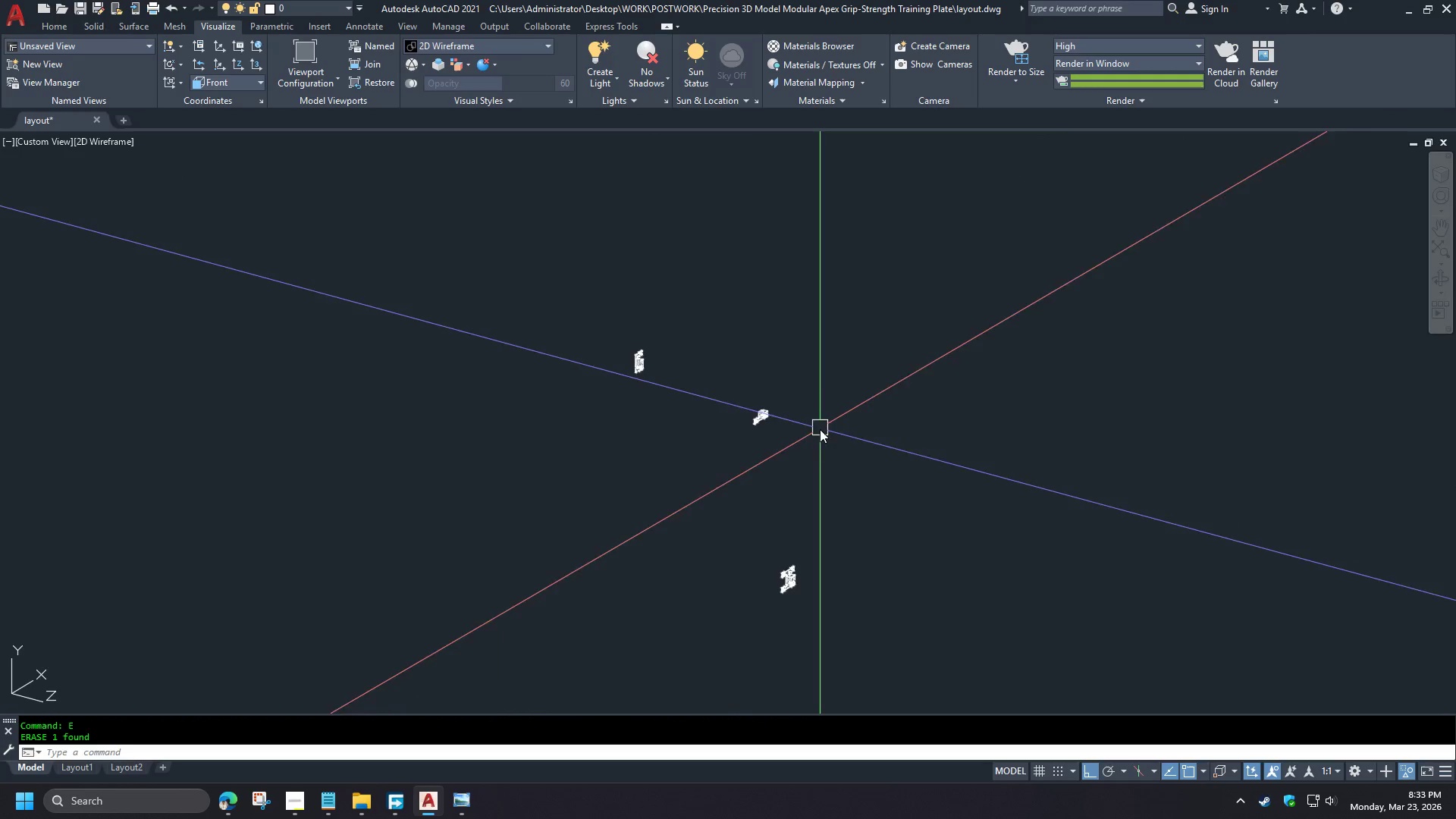 
wait(6.97)
 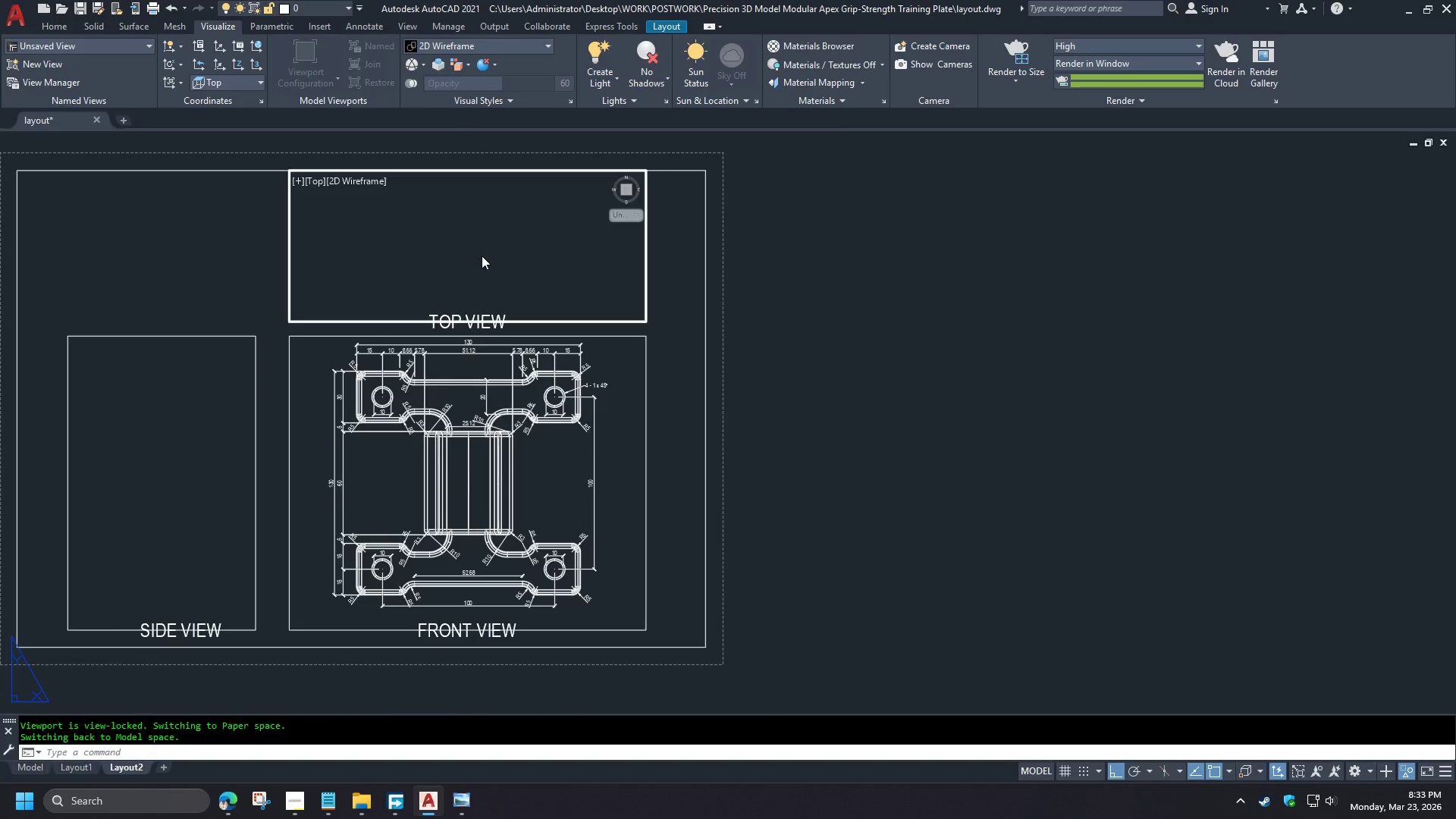 
left_click([1272, 777])
 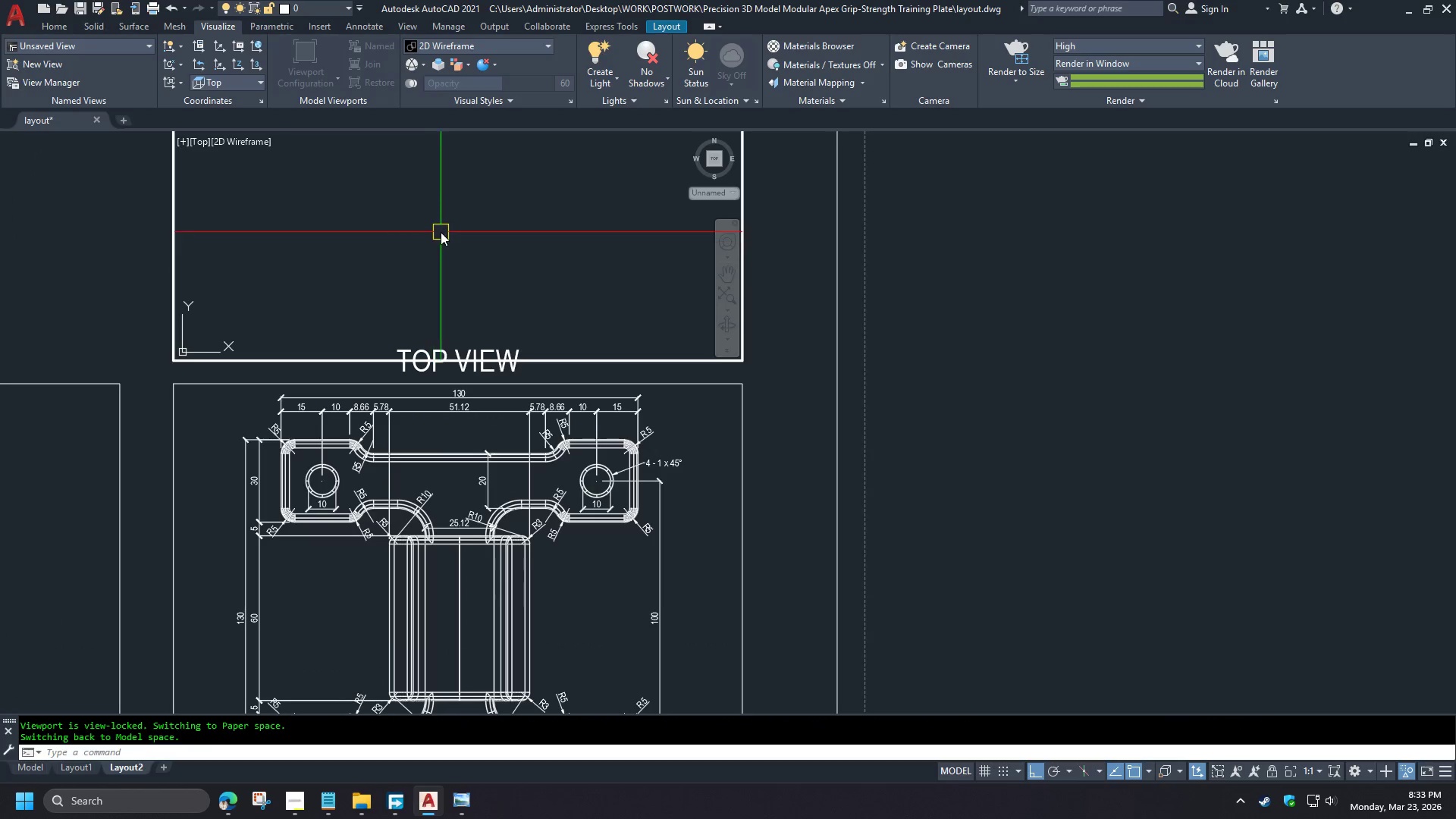 
key(Z)
 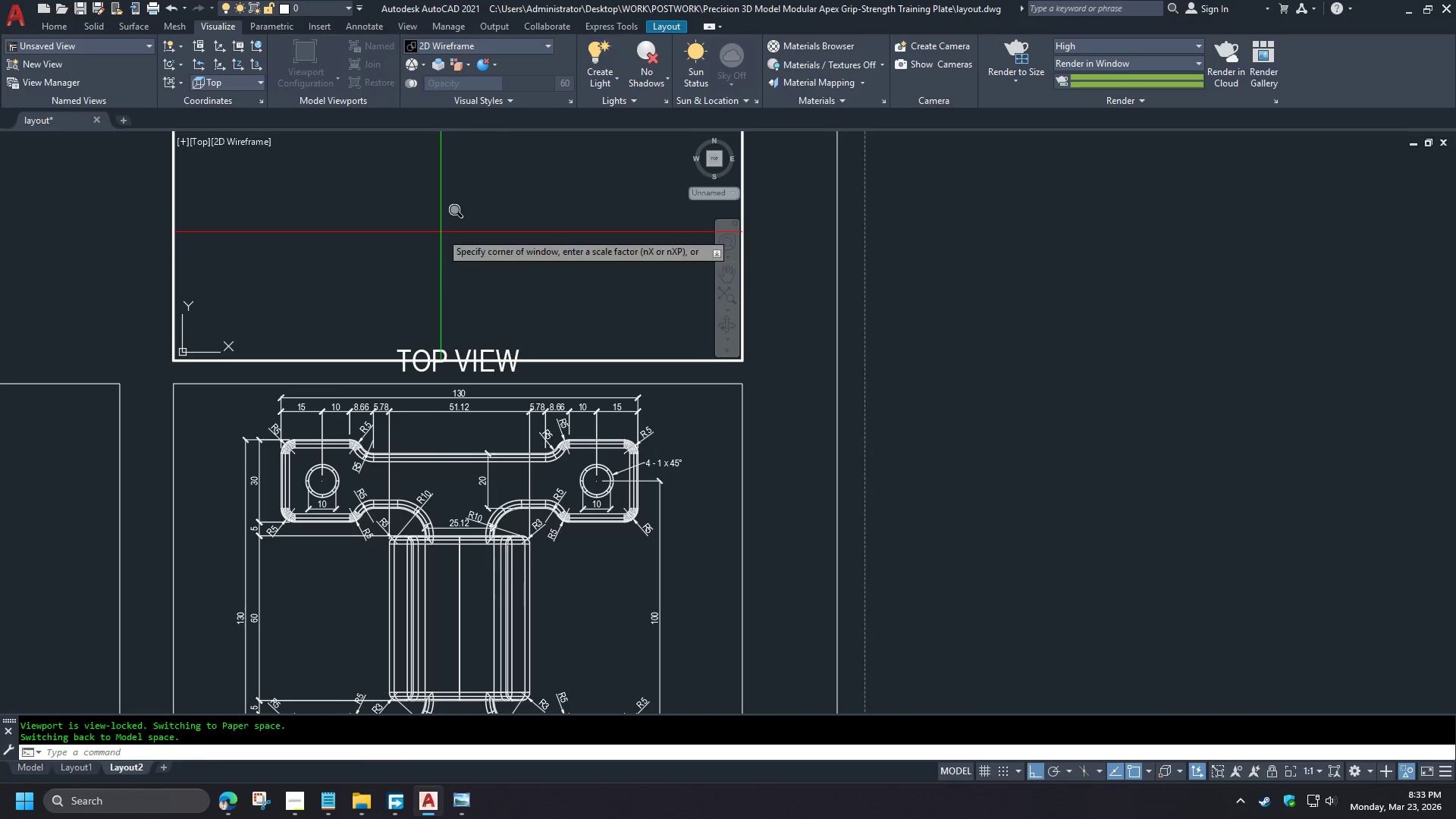 
key(Space)
 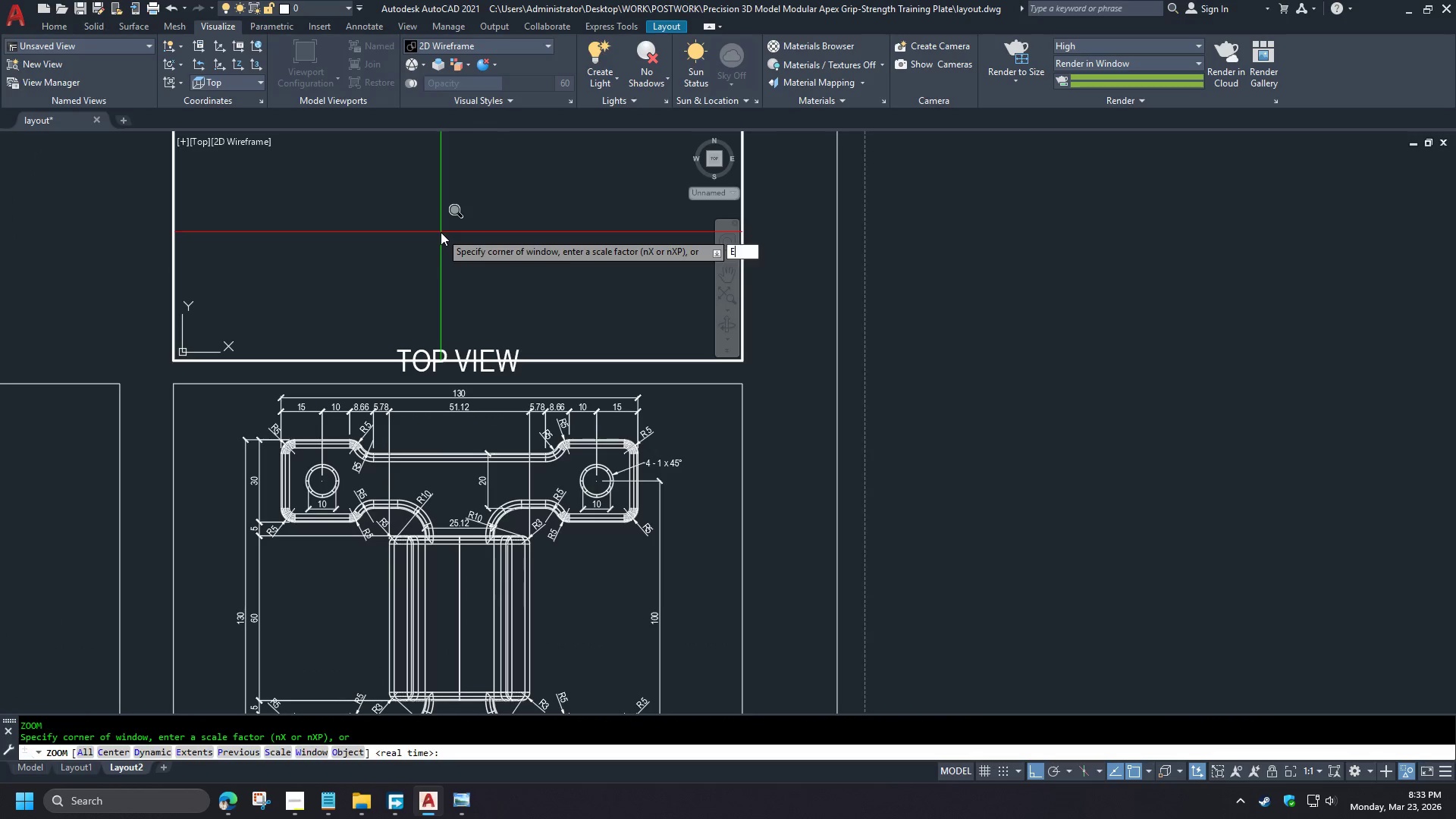 
key(E)
 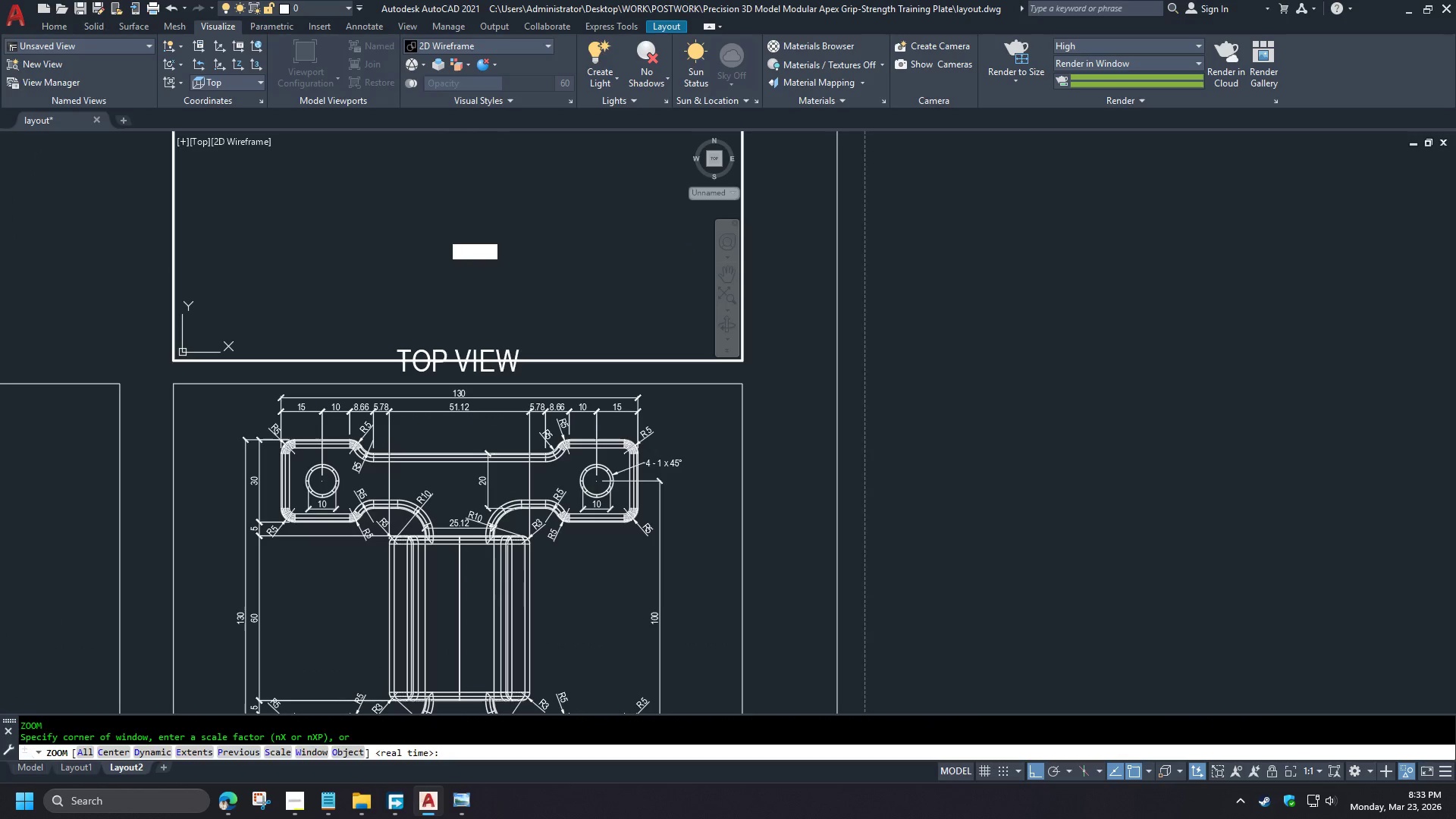 
key(Space)
 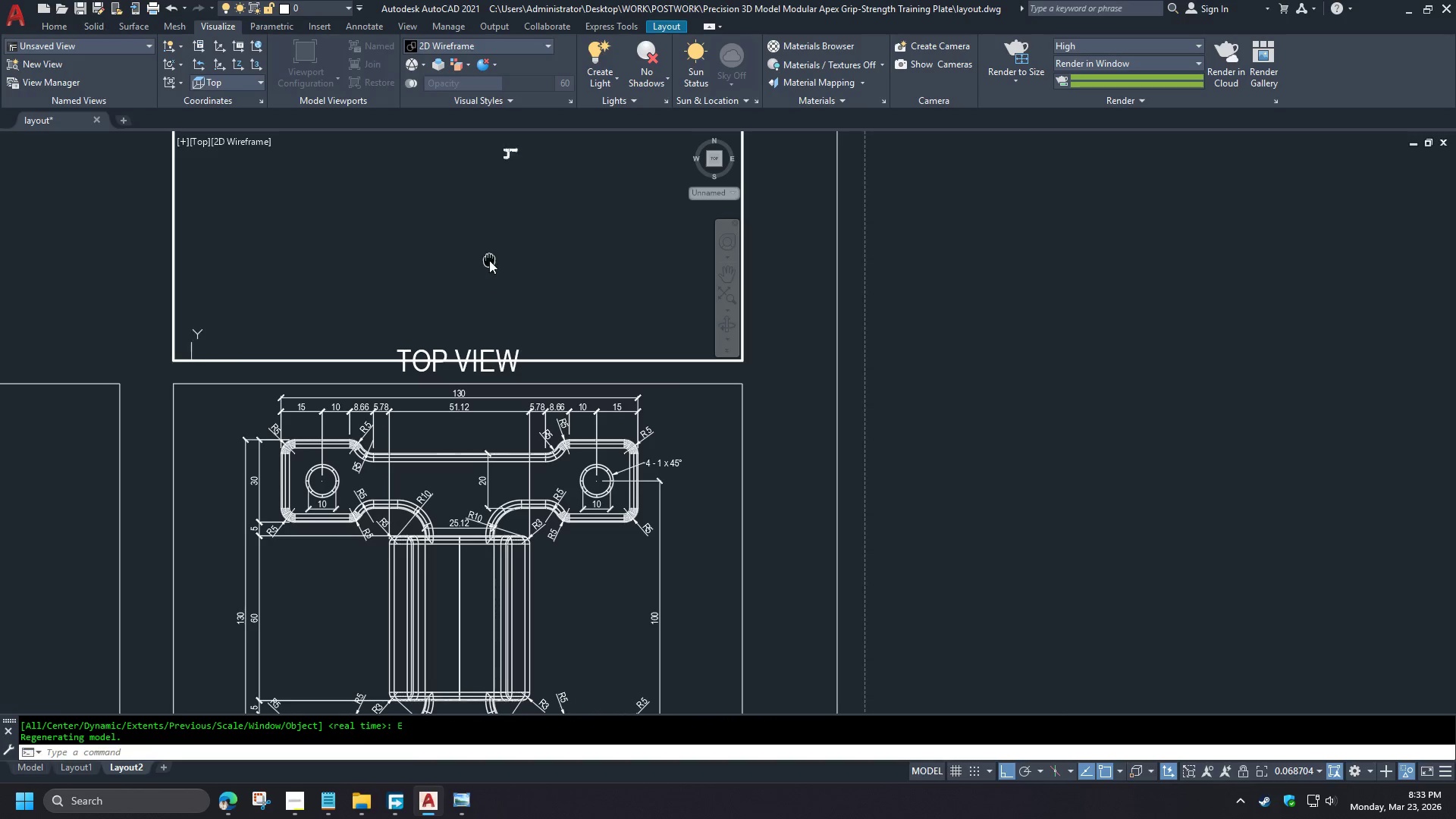 
scroll: coordinate [482, 256], scroll_direction: none, amount: 0.0
 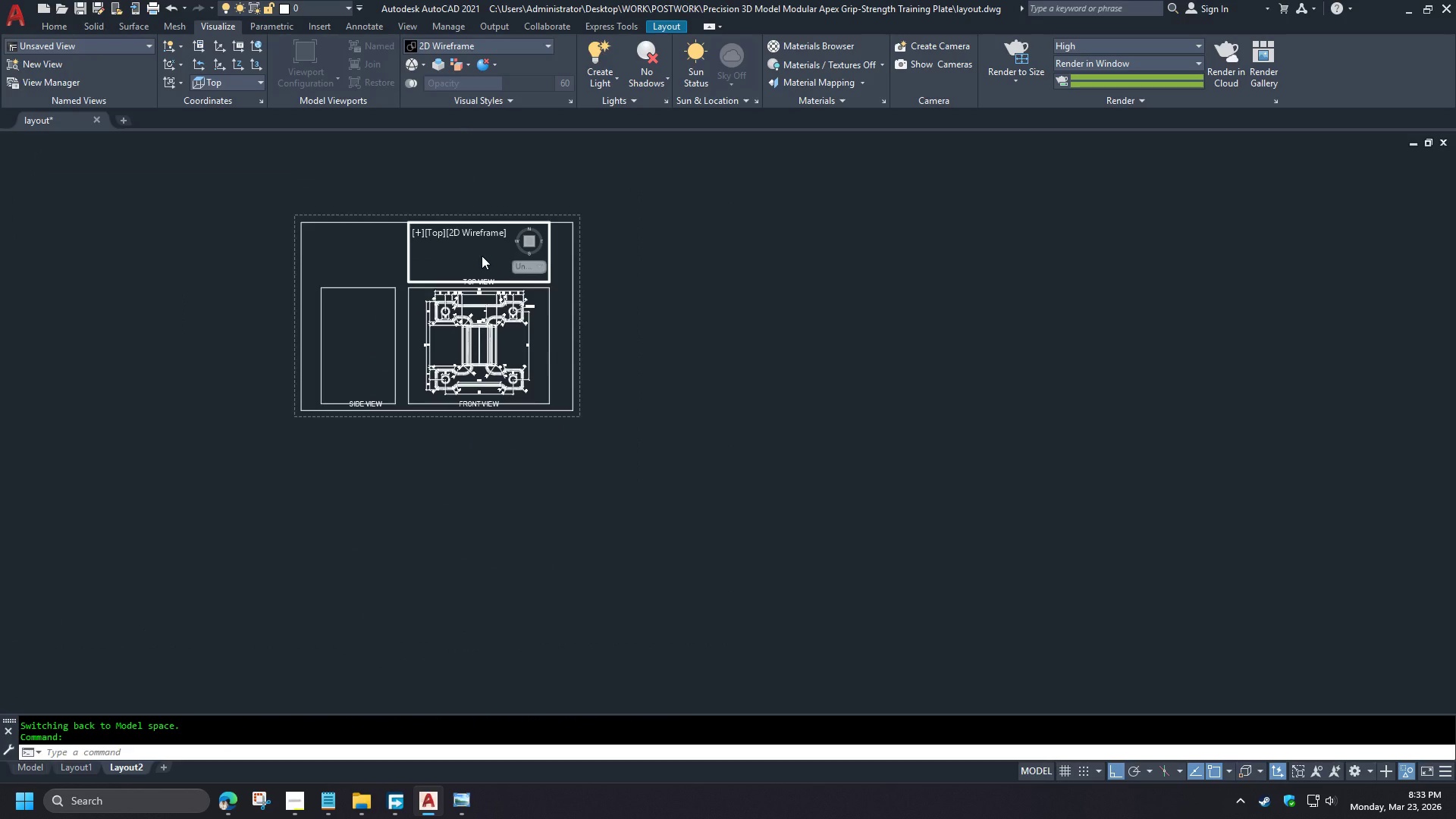 
key(Z)
 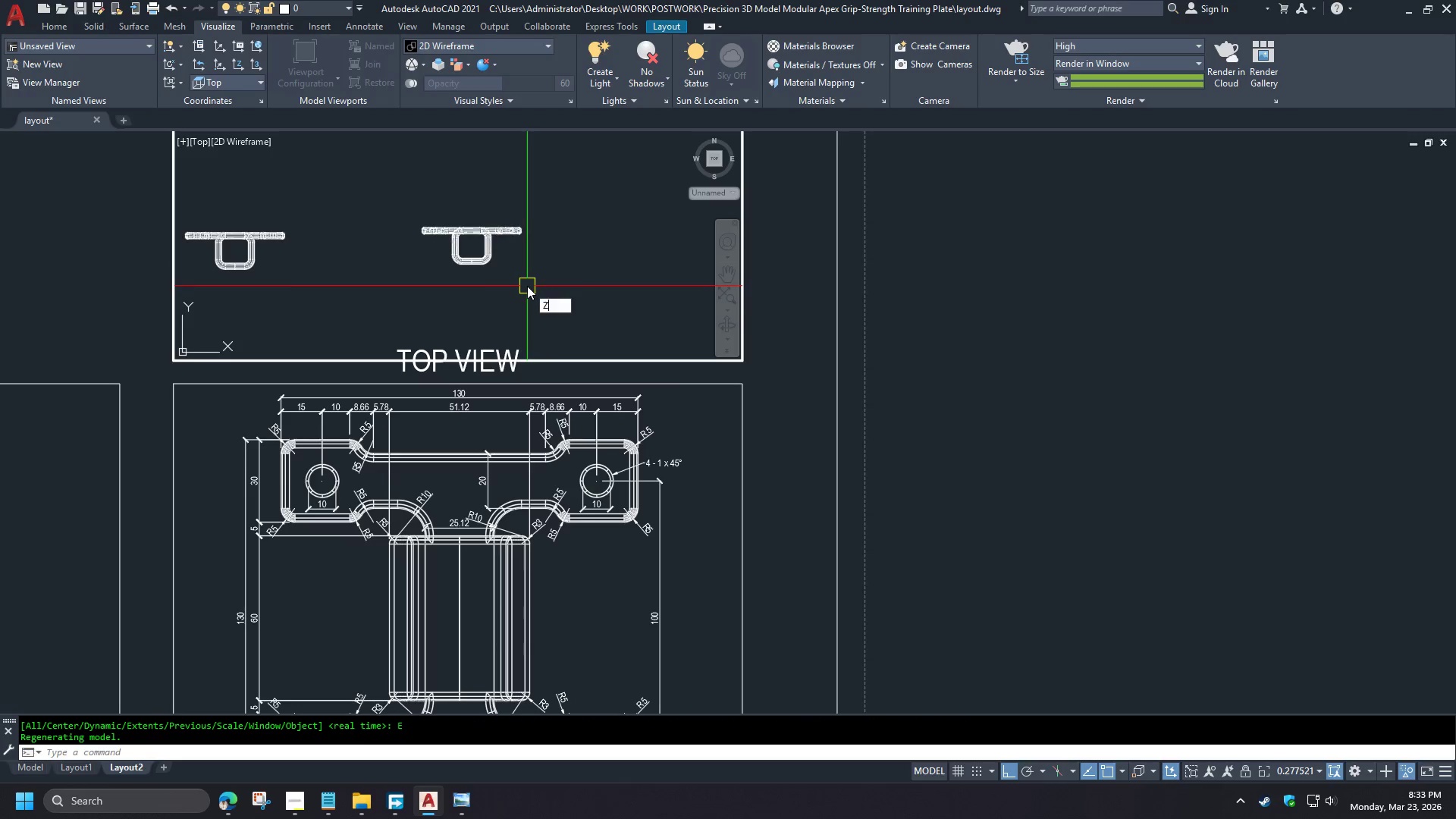 
key(Space)
 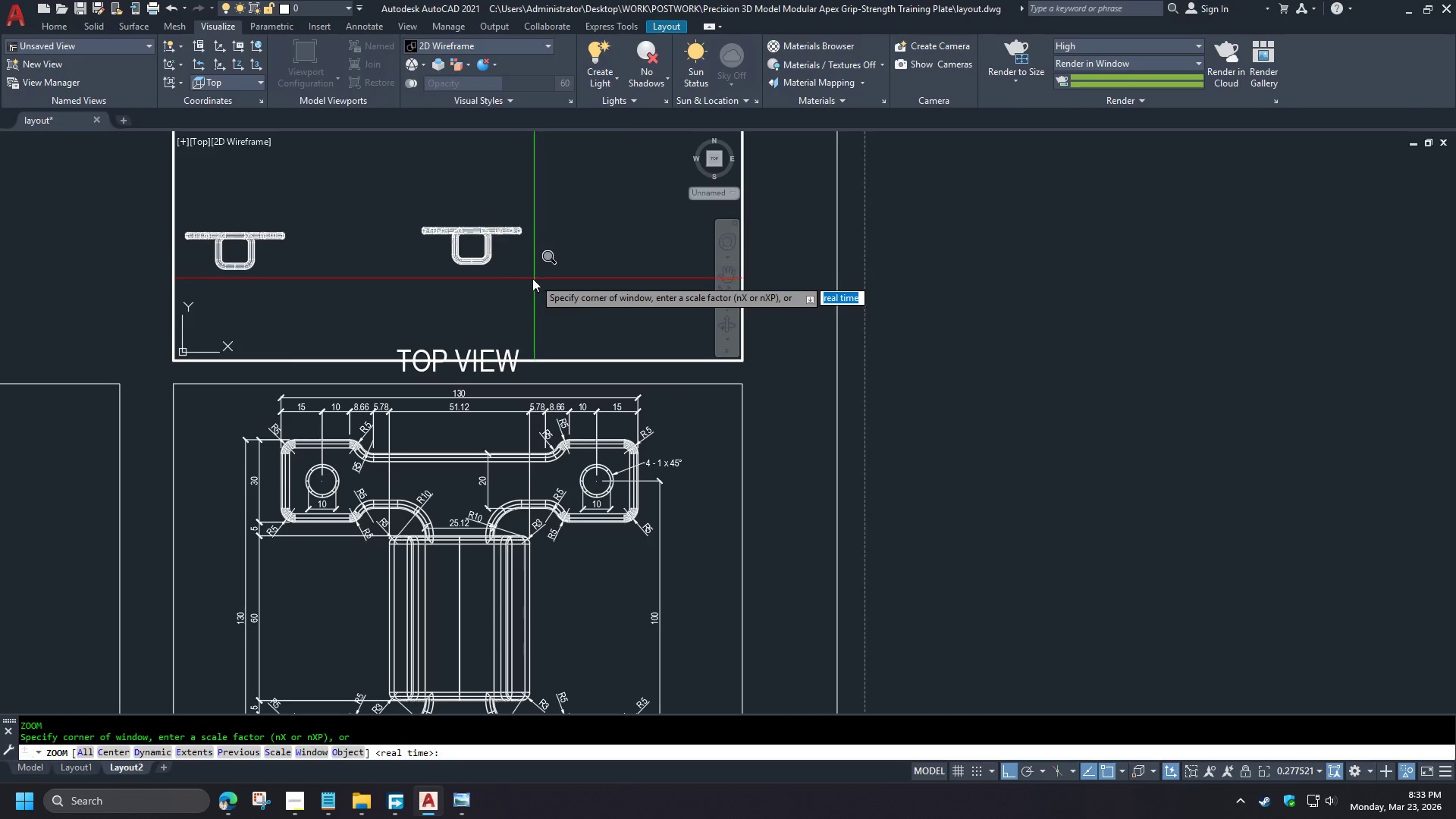 
scroll: coordinate [482, 256], scroll_direction: up, amount: 3.0
 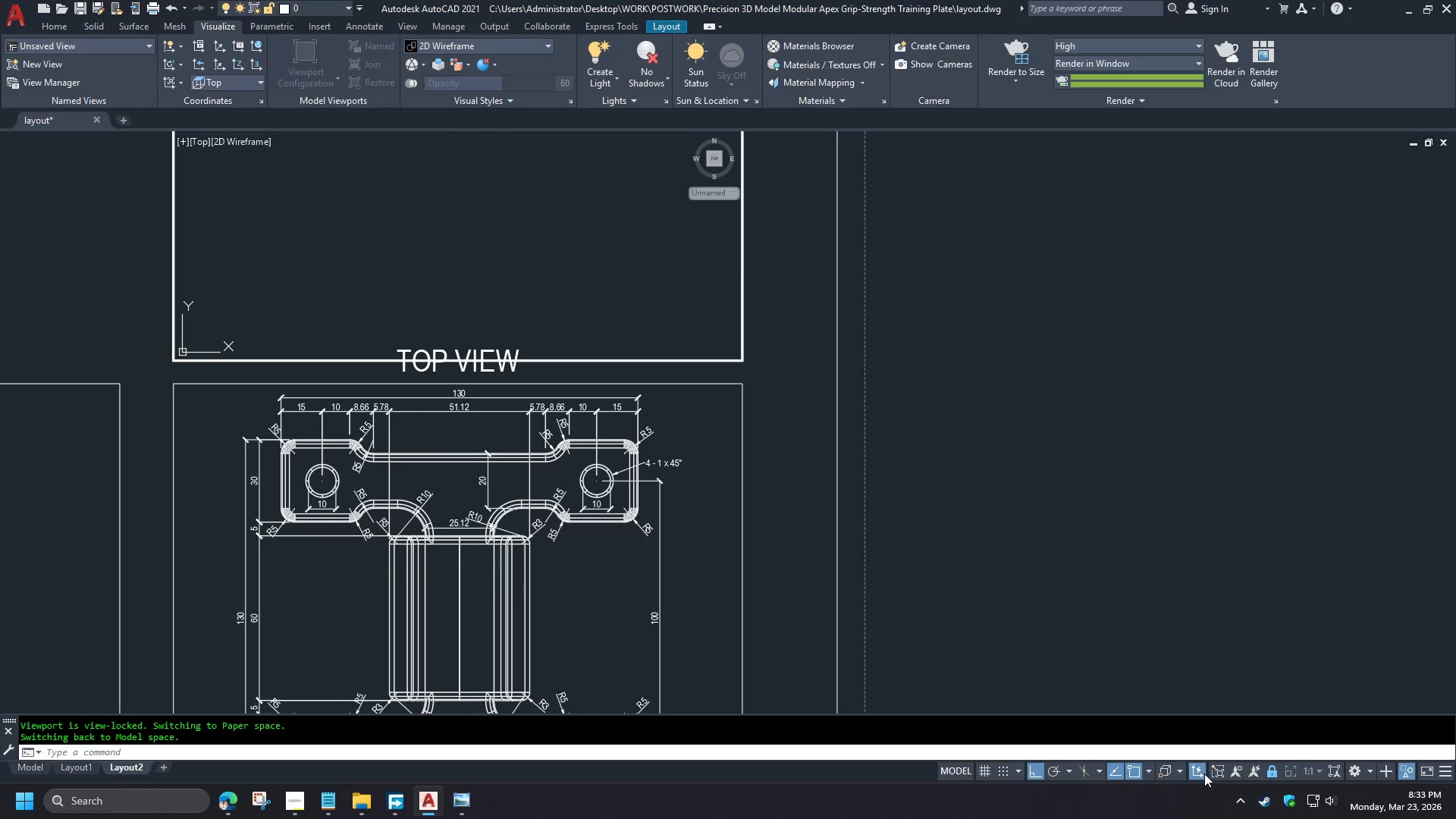 
key(Escape)
 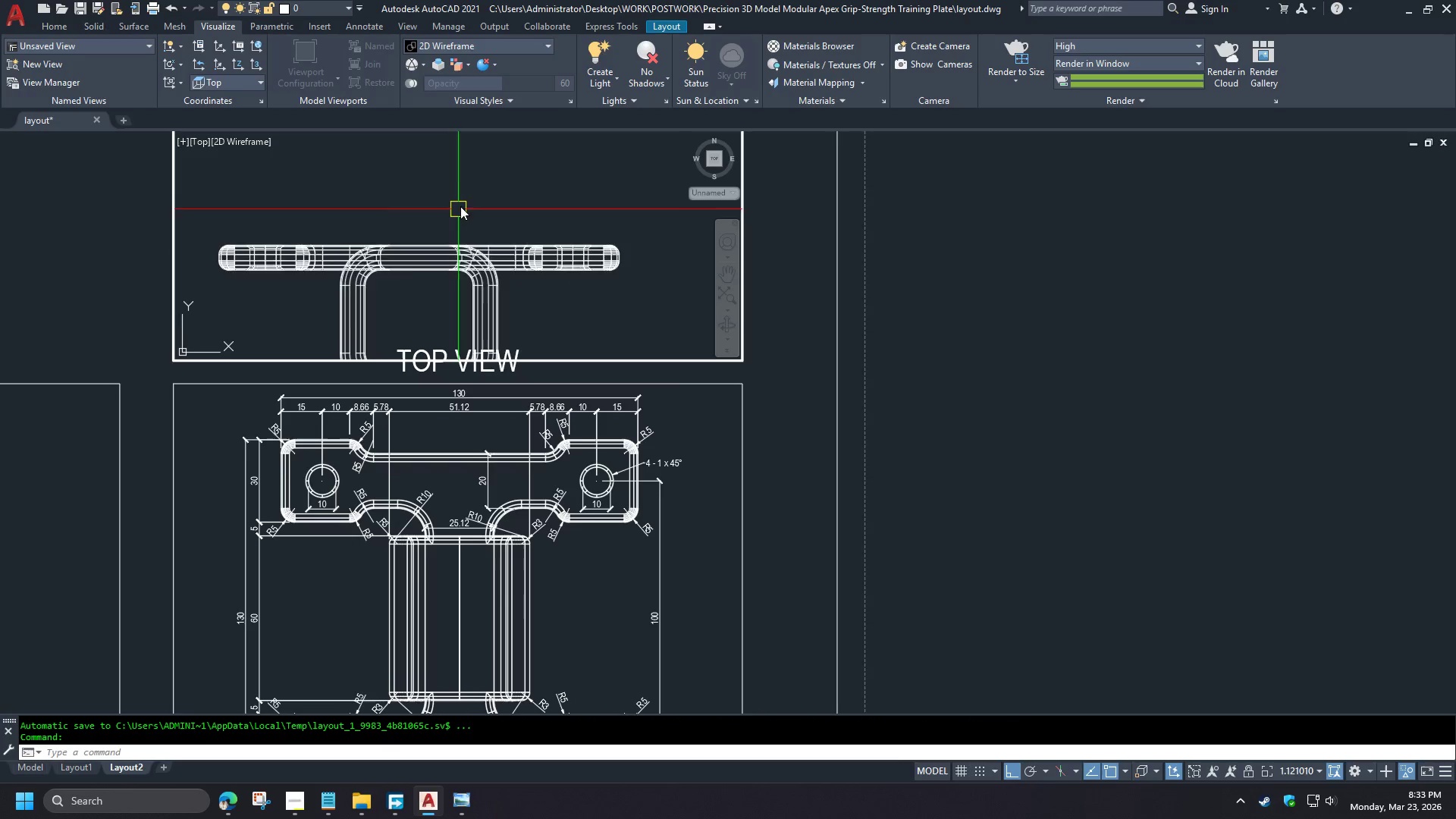 
hold_key(key=ShiftLeft, duration=1.48)
 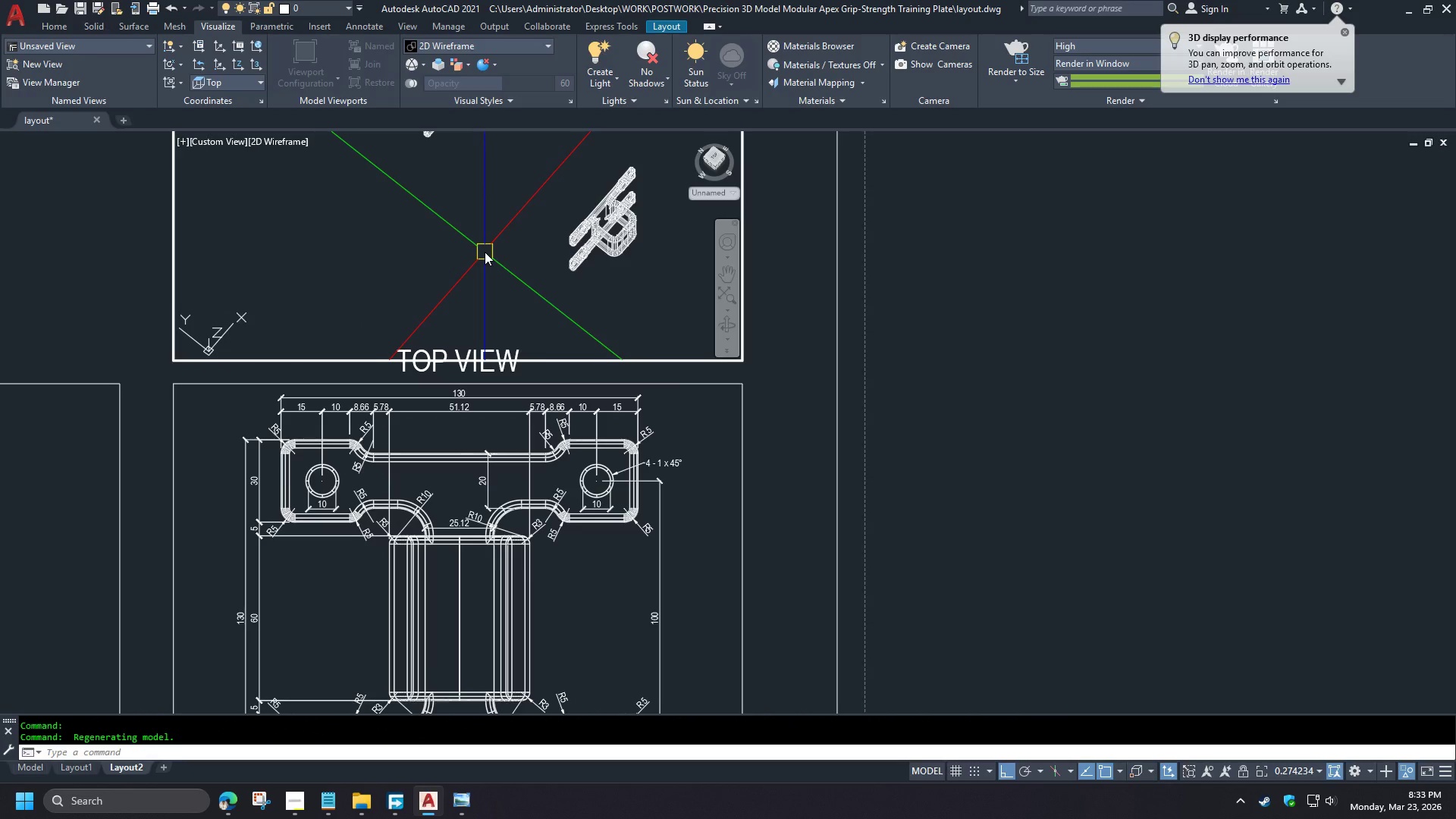 
key(Minus)
 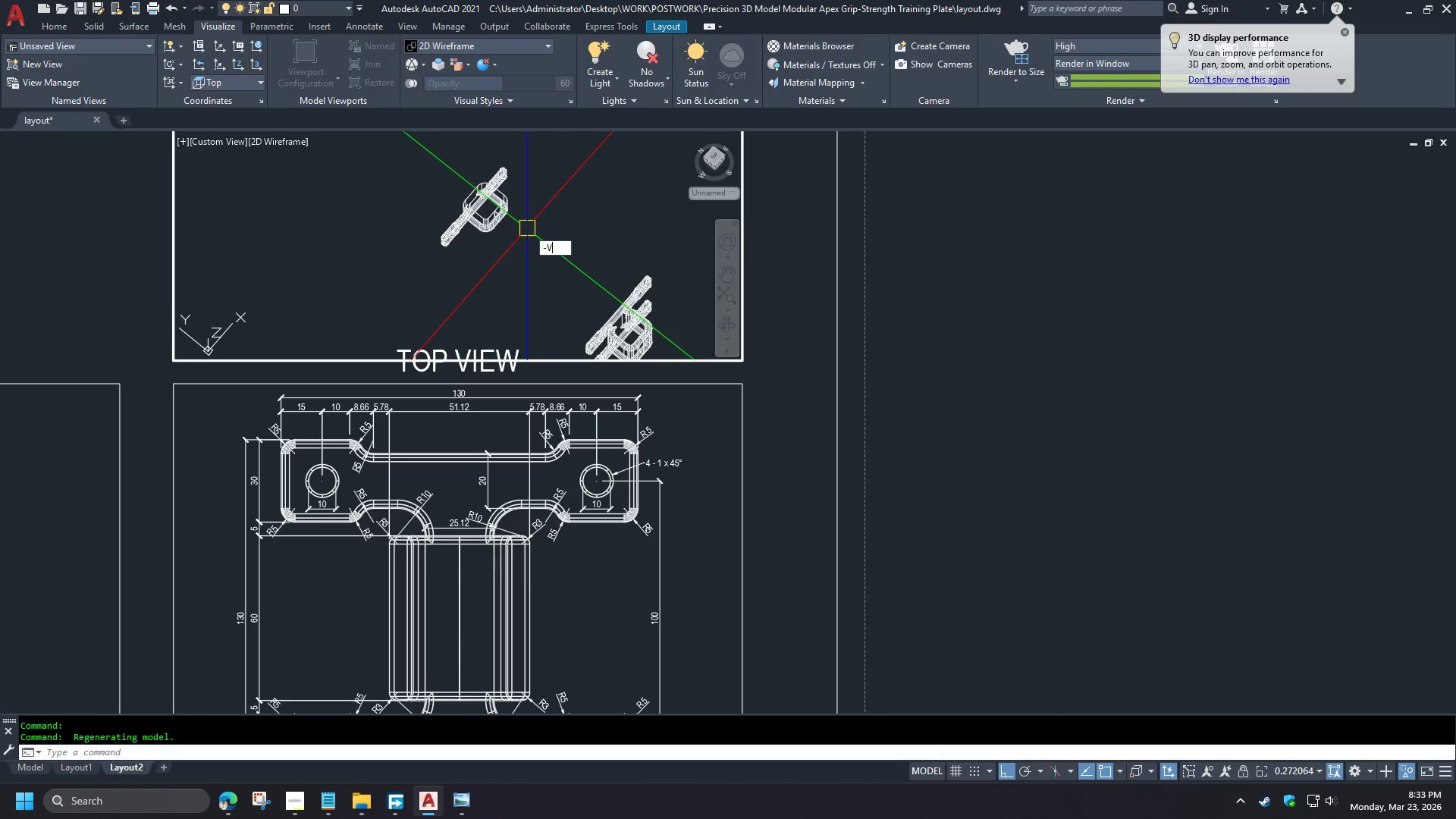 
key(V)
 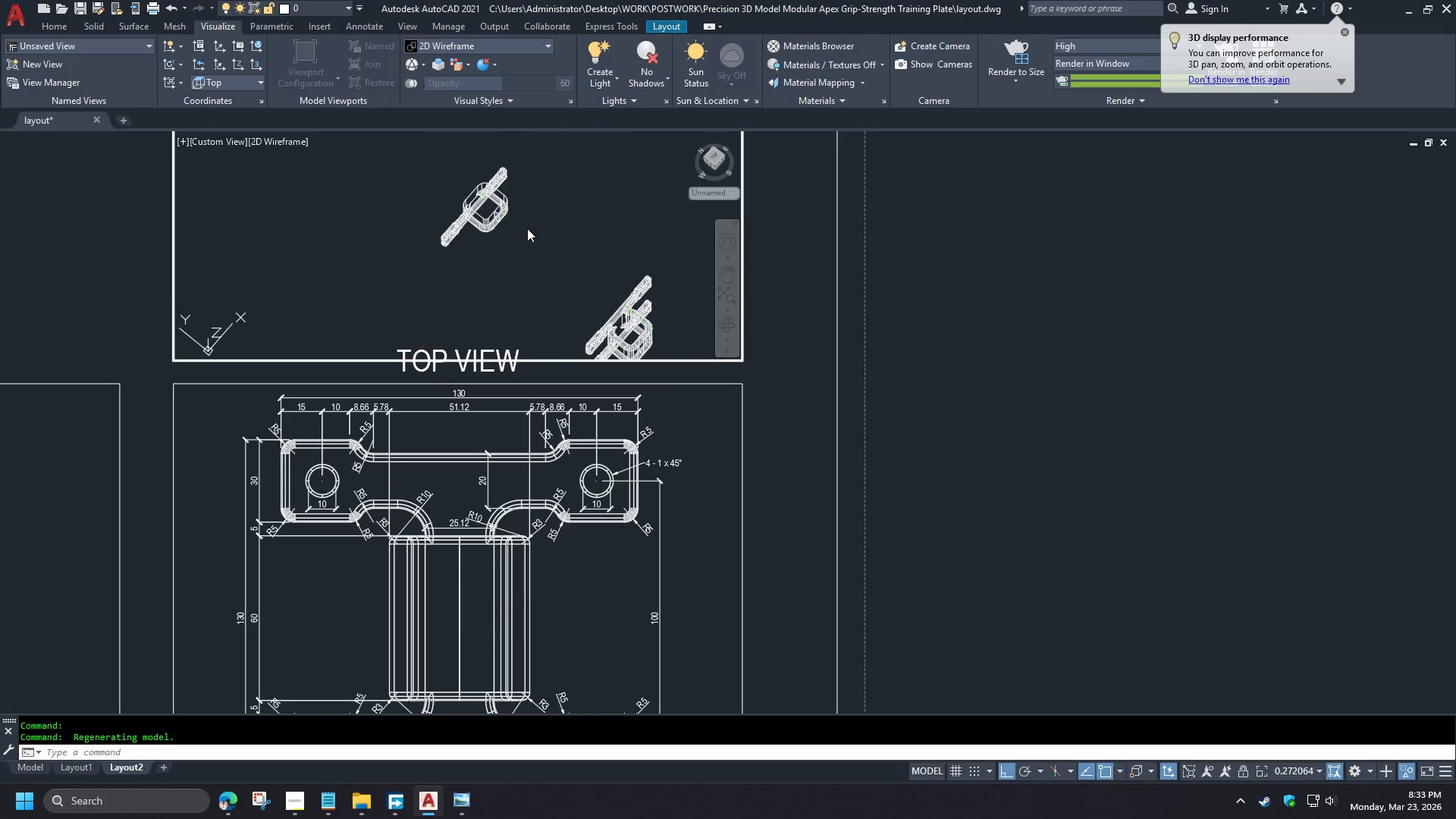 
key(Space)
 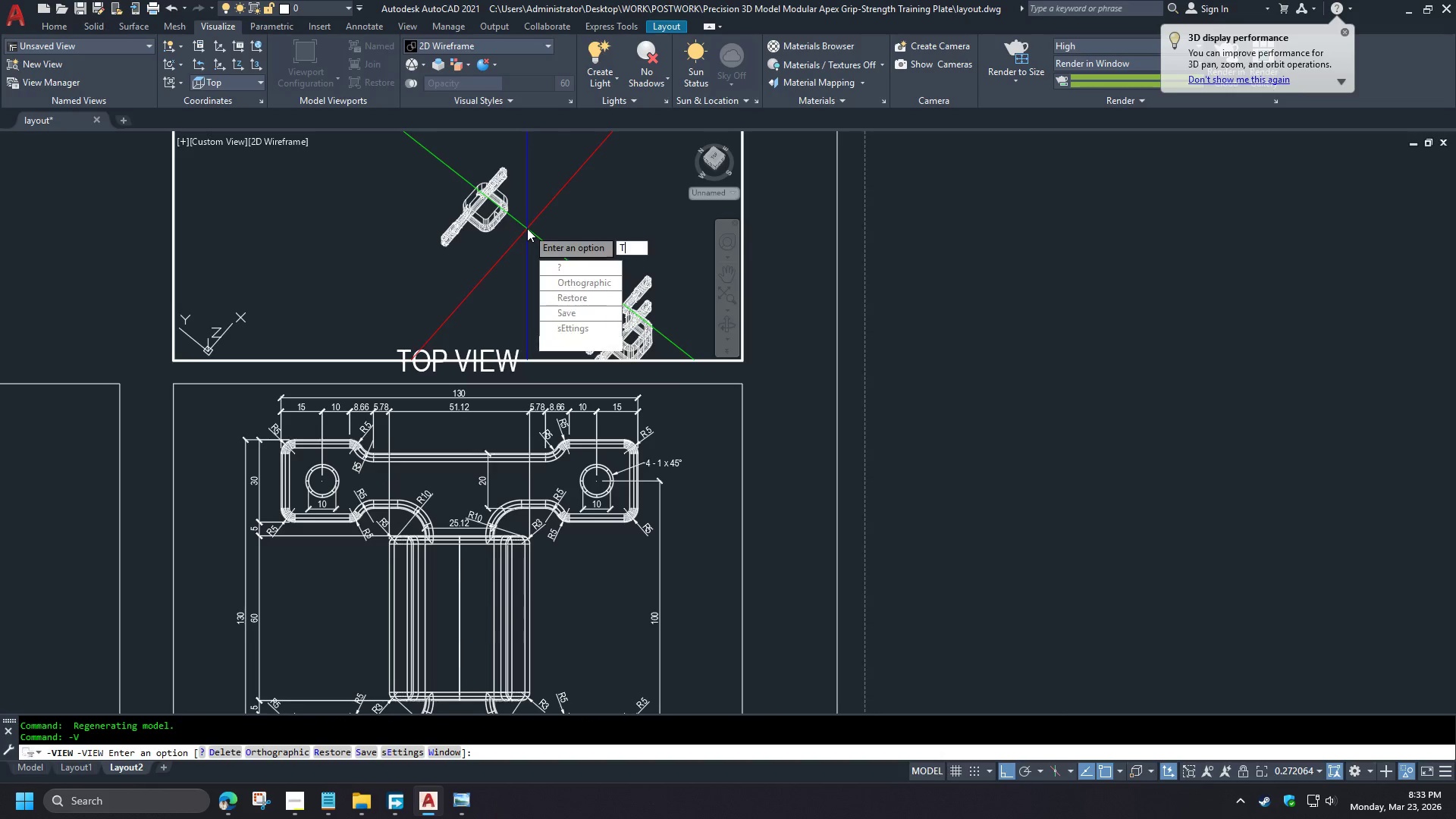 
key(T)
 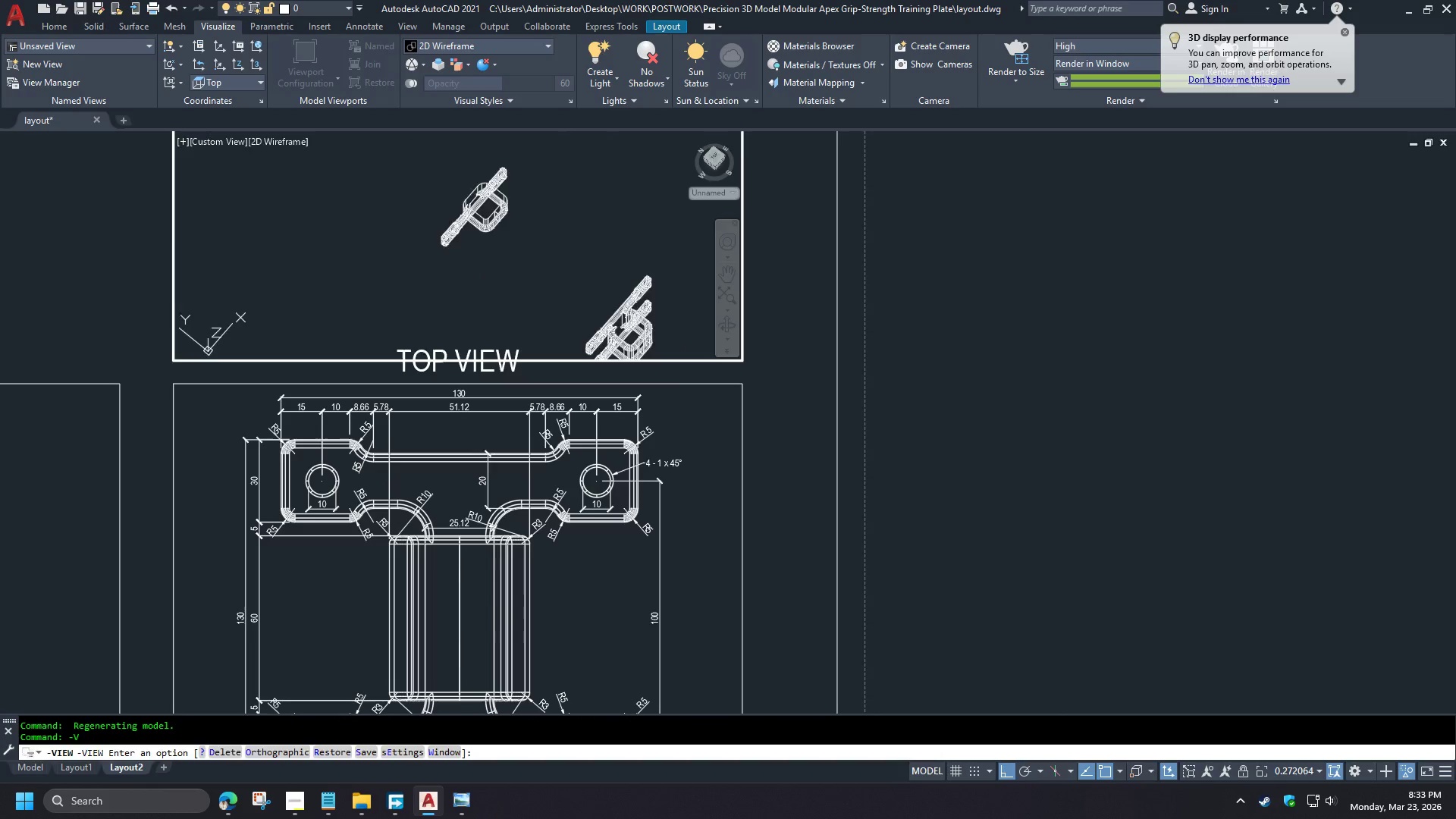 
key(Space)
 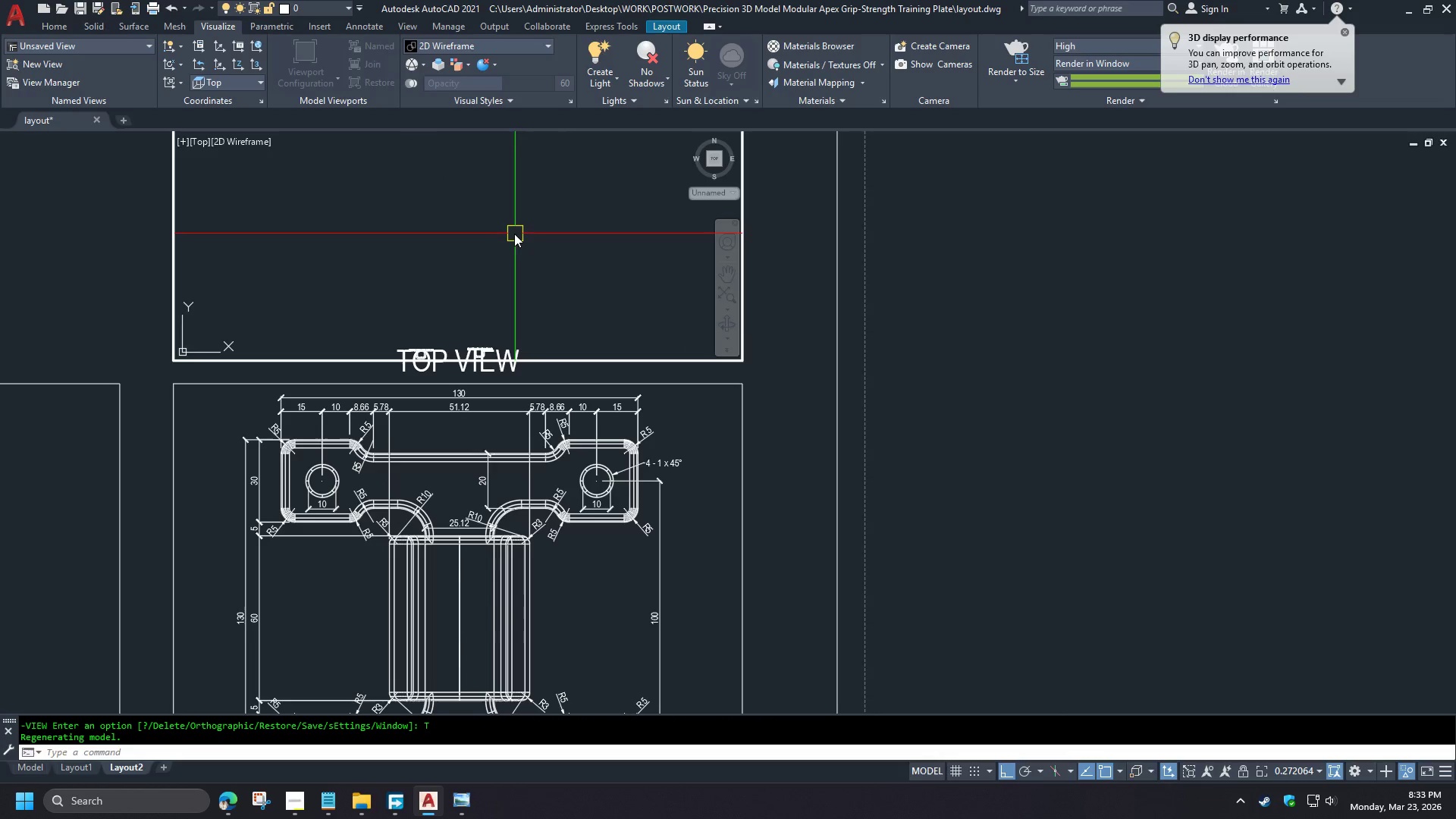 
scroll: coordinate [479, 322], scroll_direction: up, amount: 3.0
 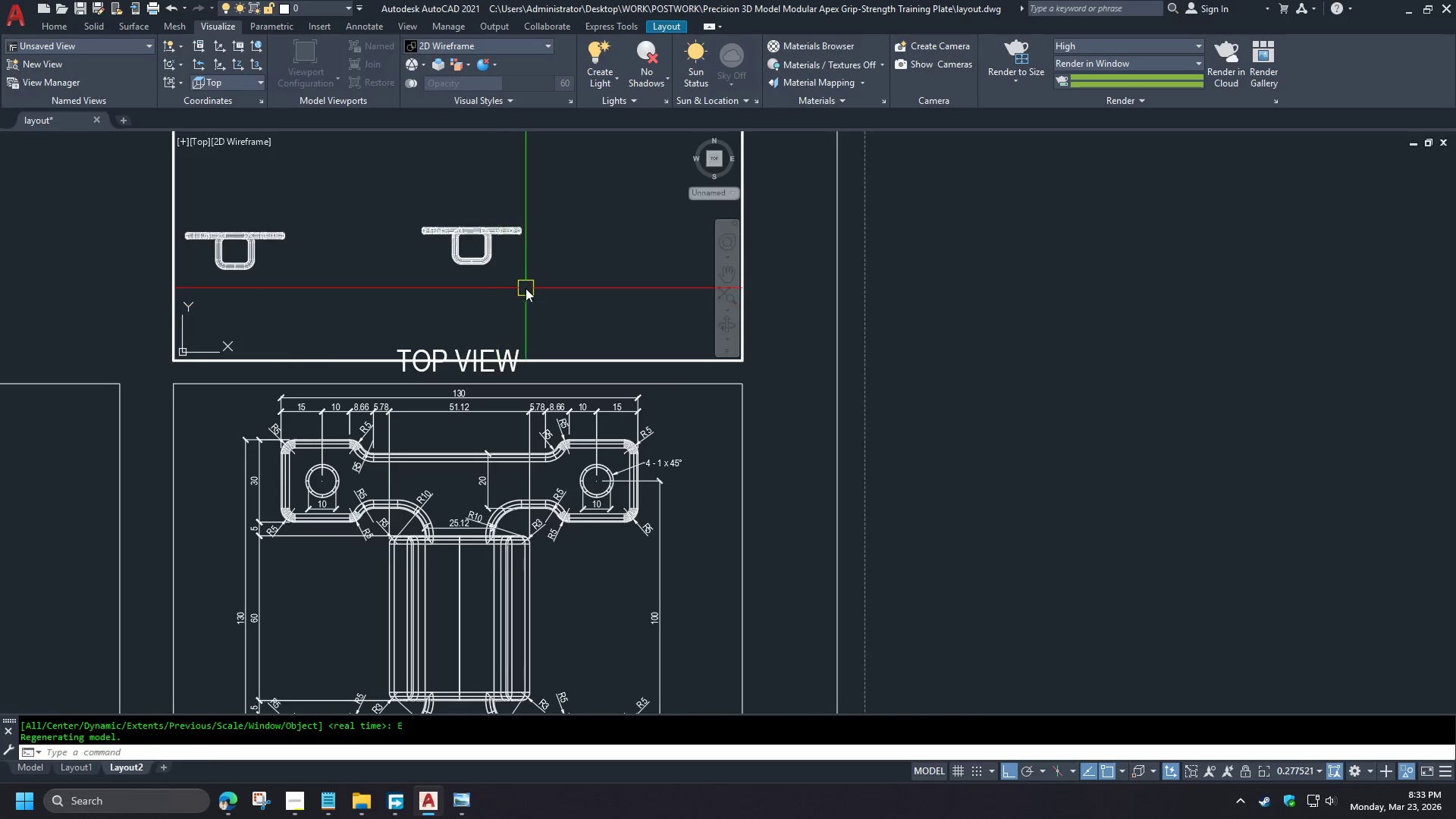 
key(Z)
 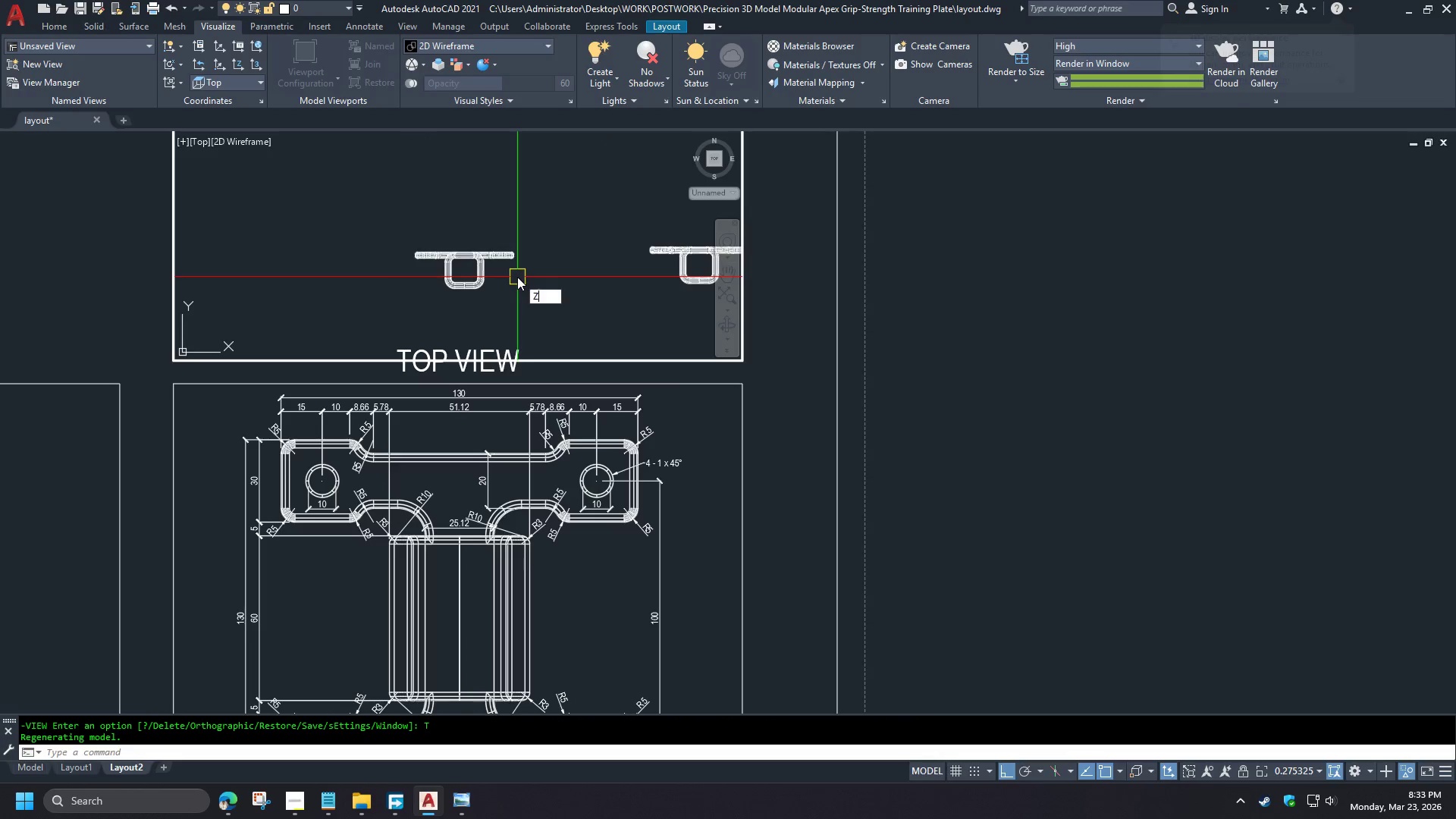 
key(Space)
 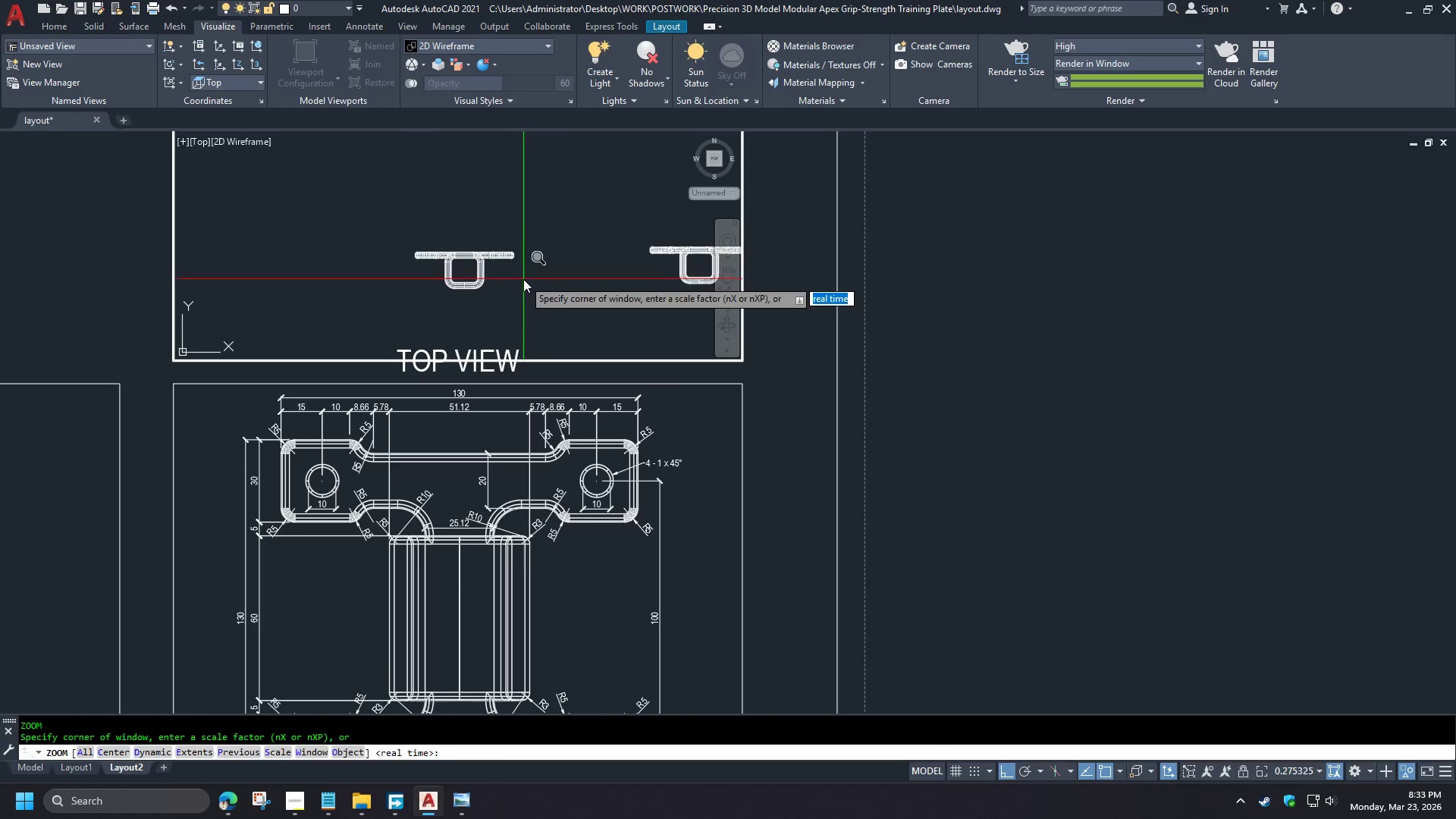 
key(O)
 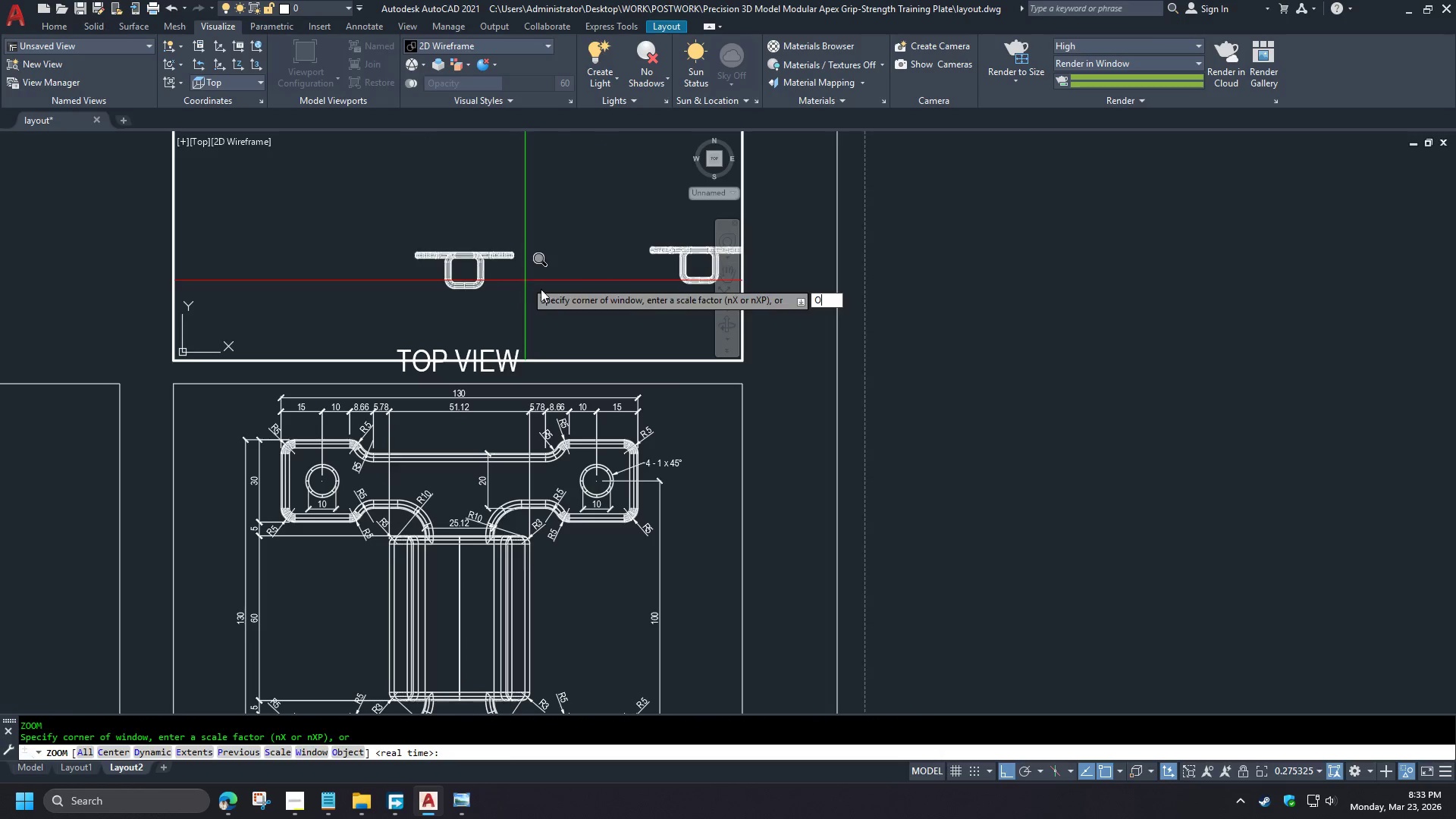 
key(Space)
 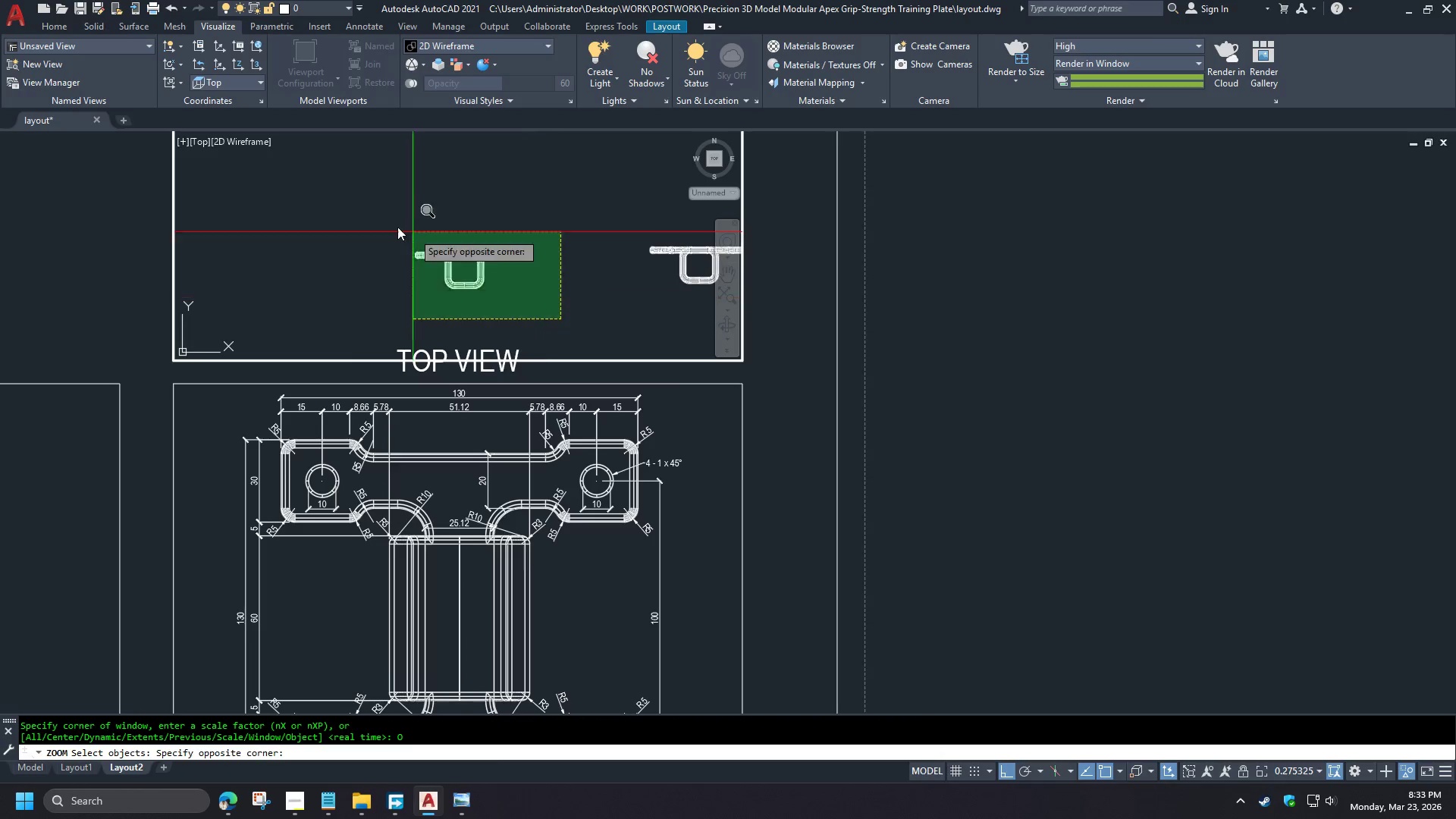 
double_click([329, 202])
 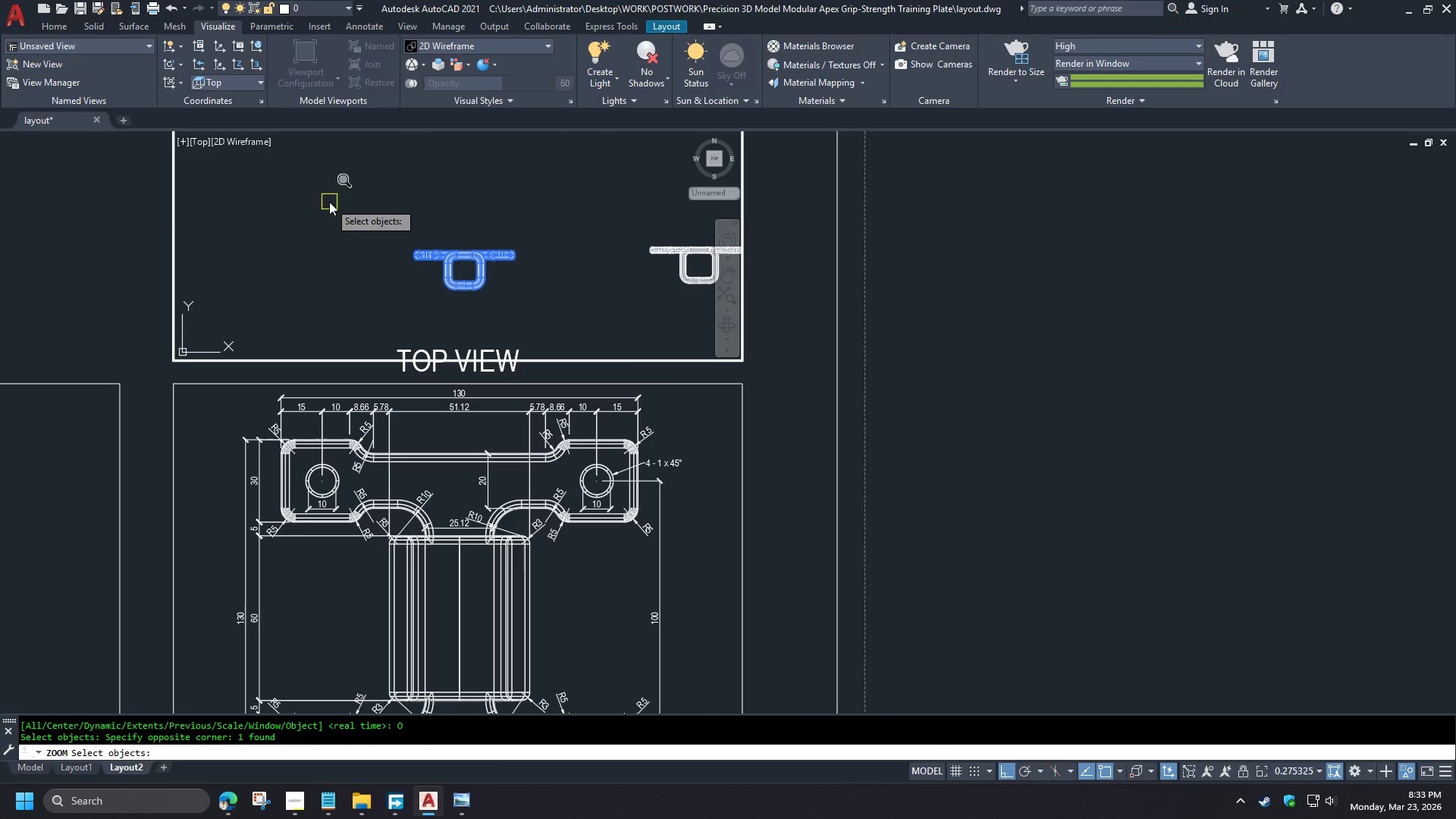 
key(Space)
 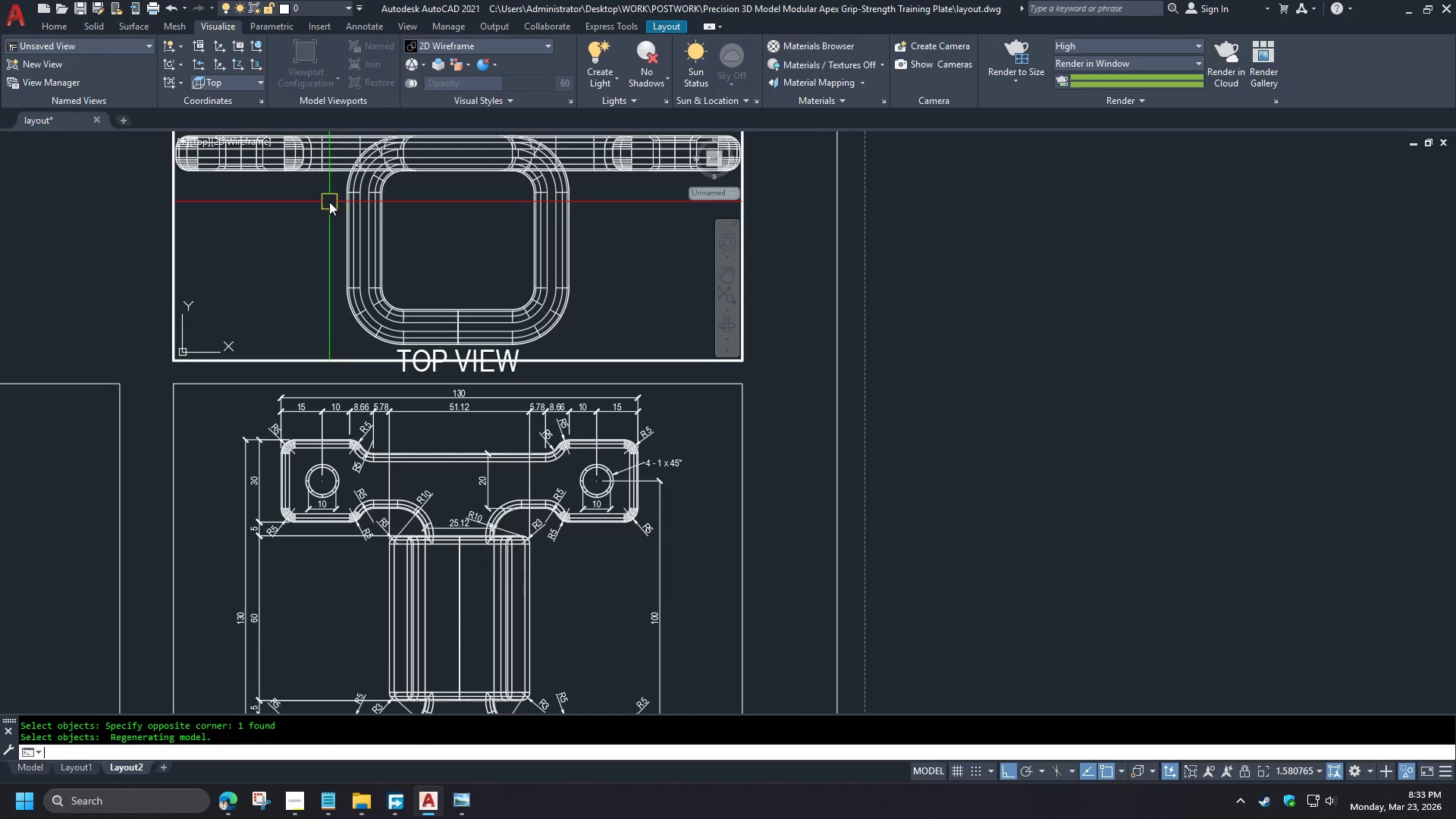 
scroll: coordinate [168, 231], scroll_direction: up, amount: 3.0
 